 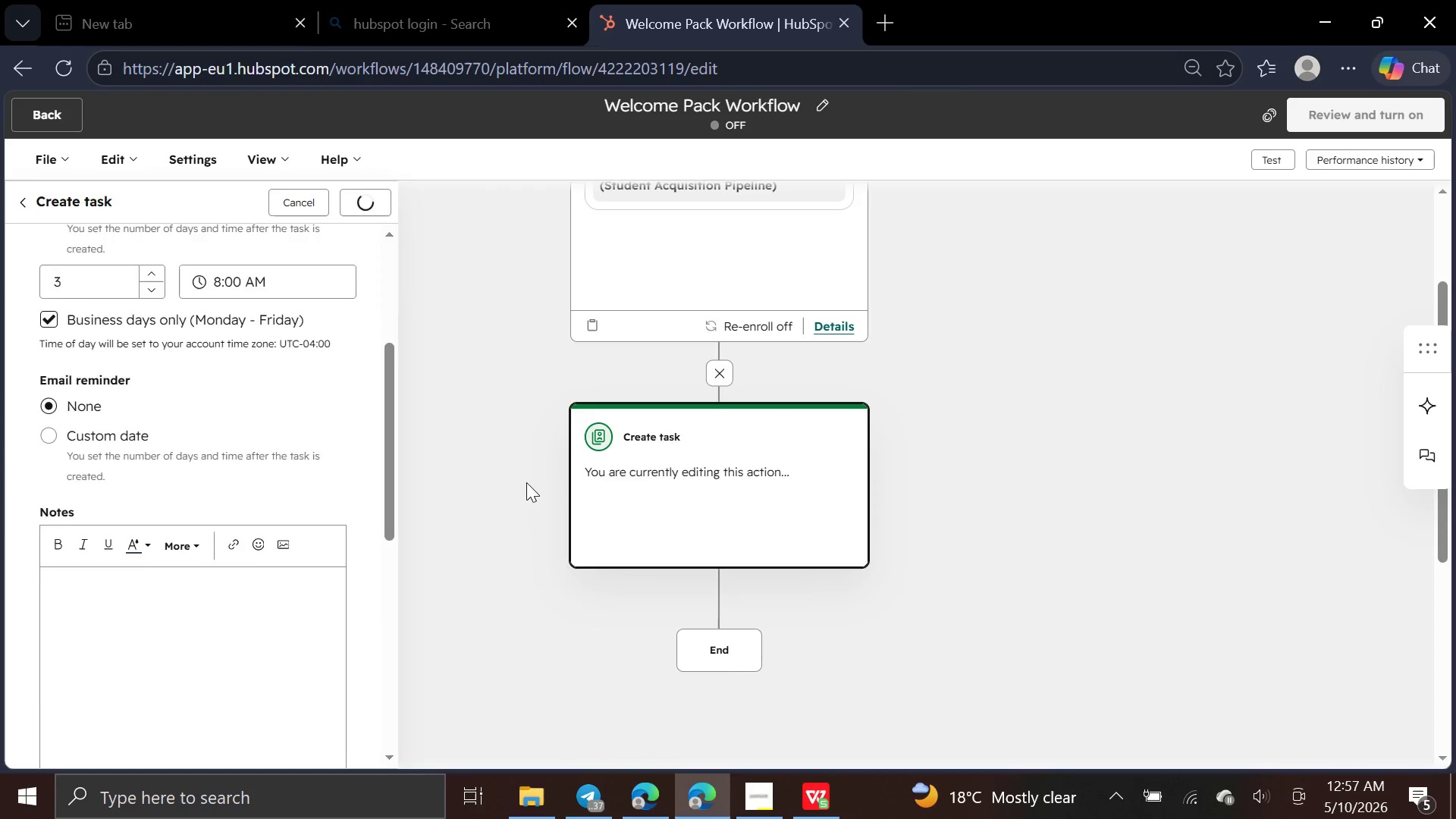 
mouse_move([667, 357])
 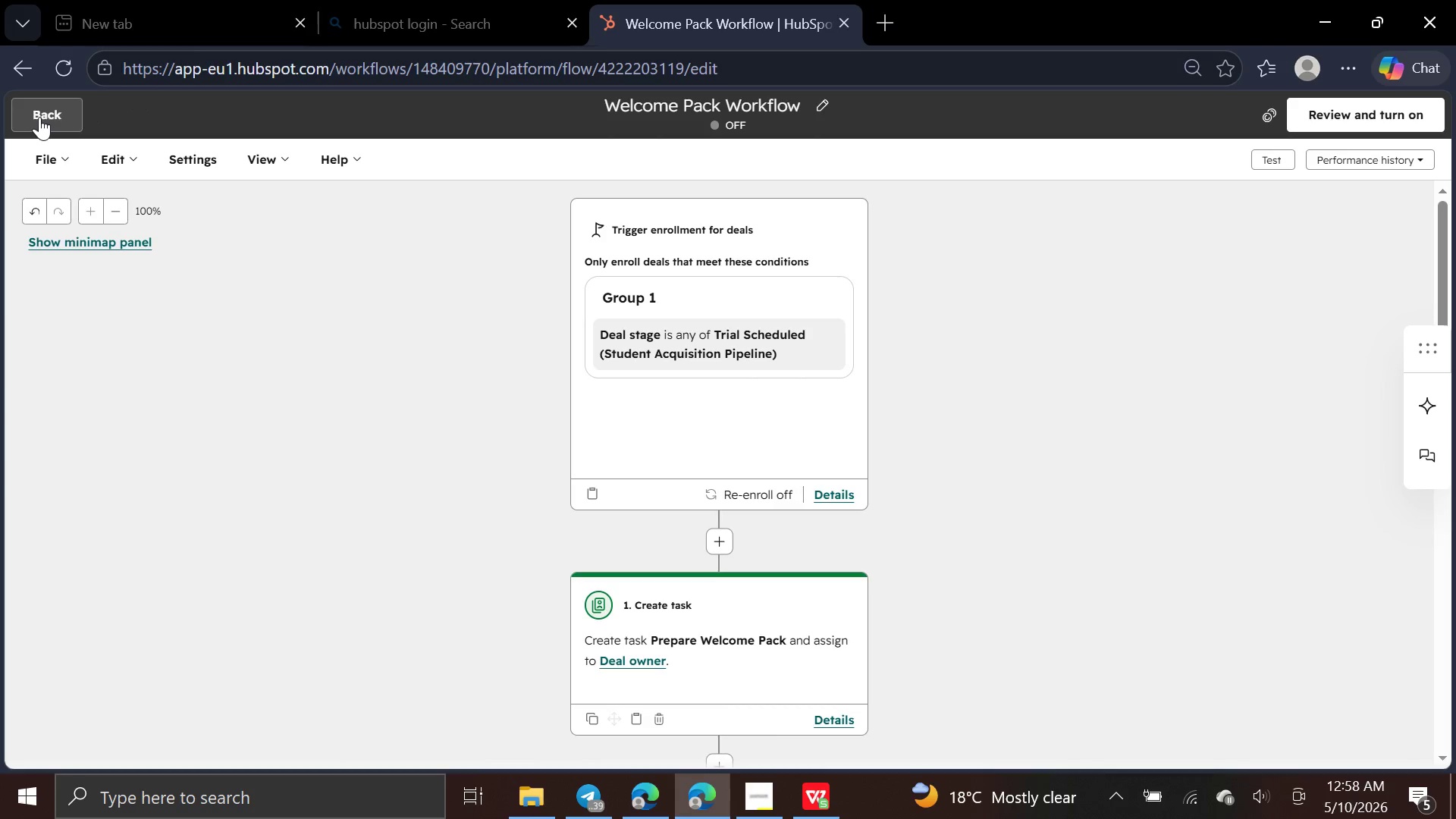 
wait(7.45)
 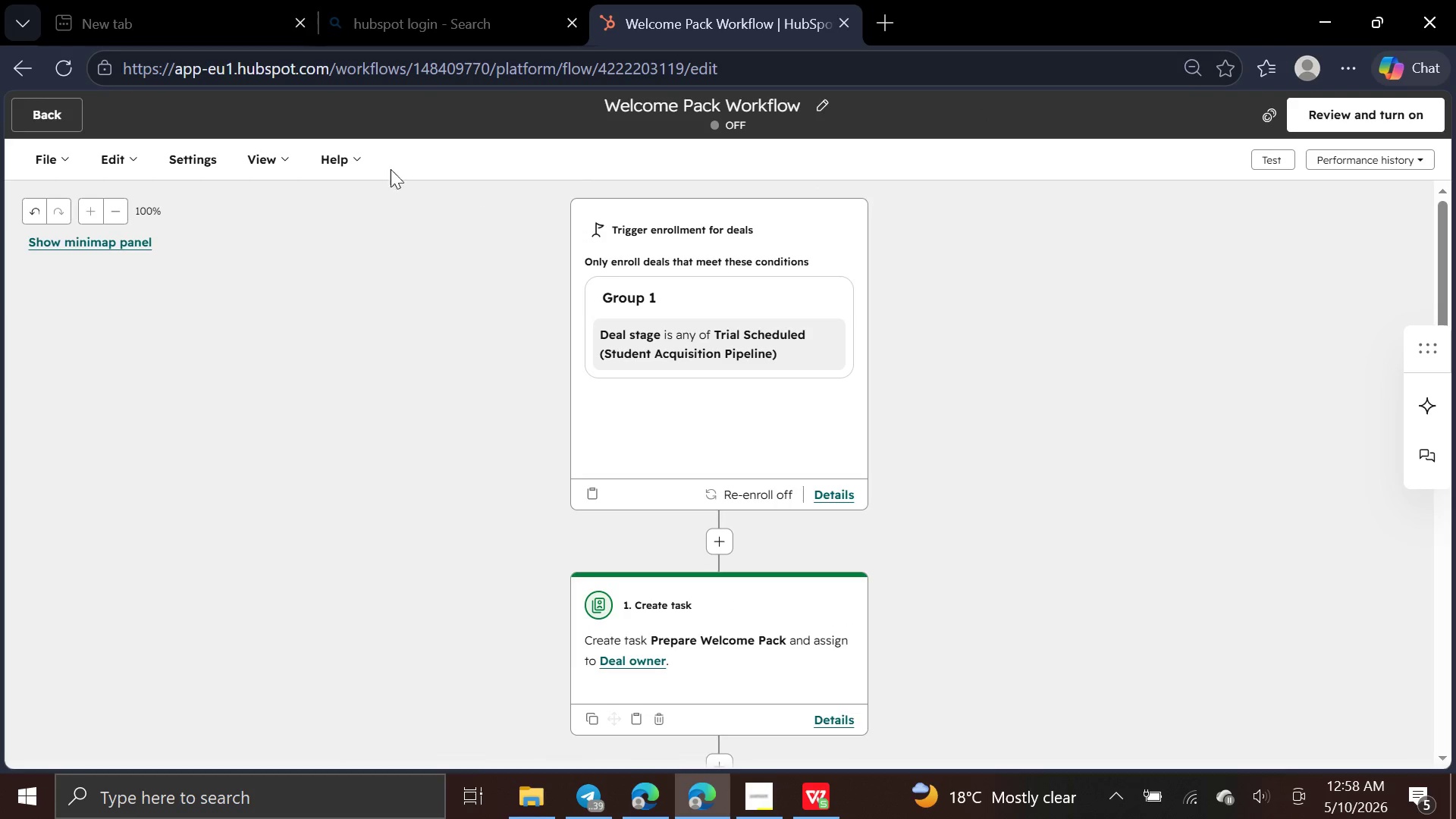 
left_click([1383, 113])
 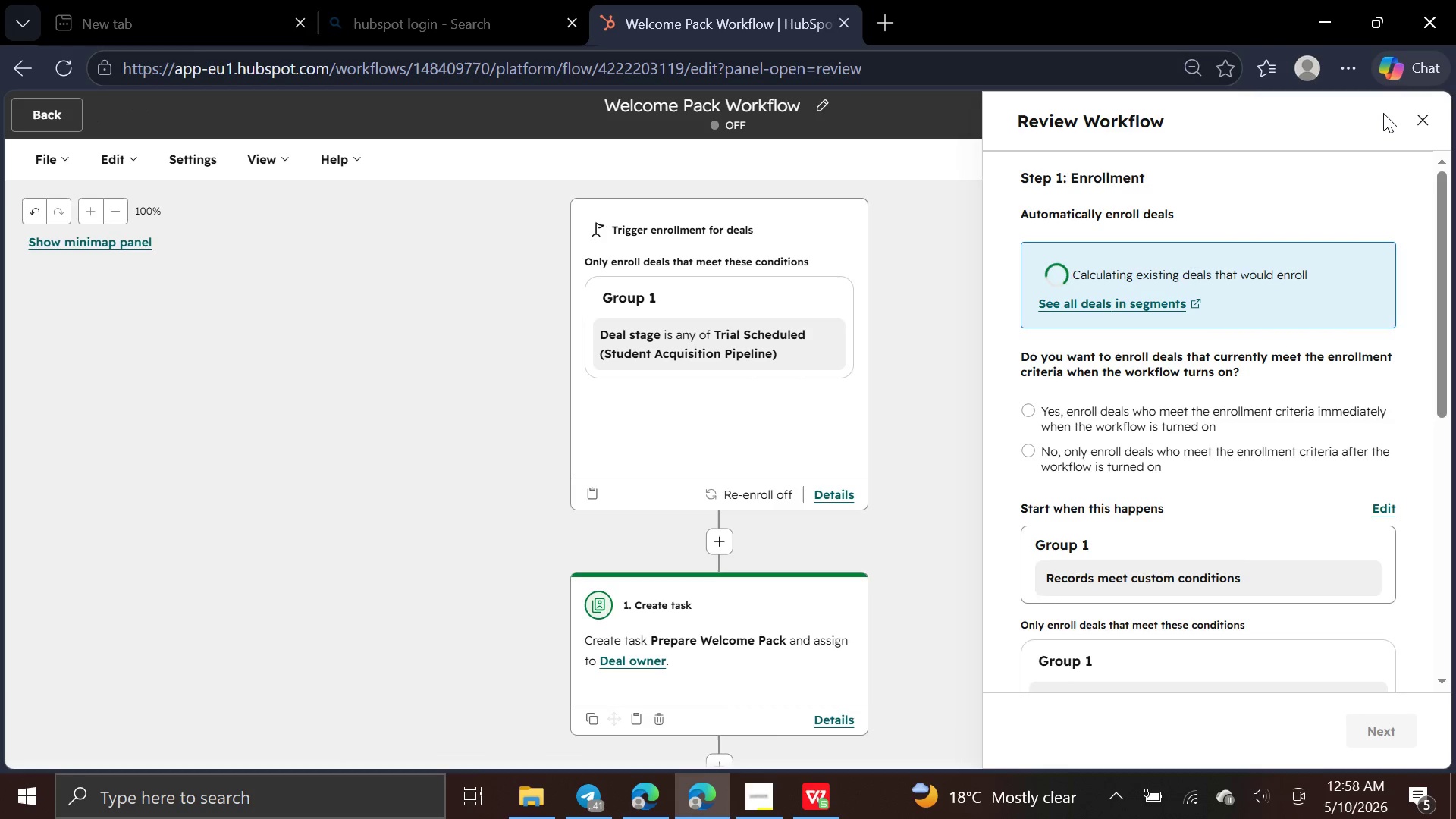 
wait(6.19)
 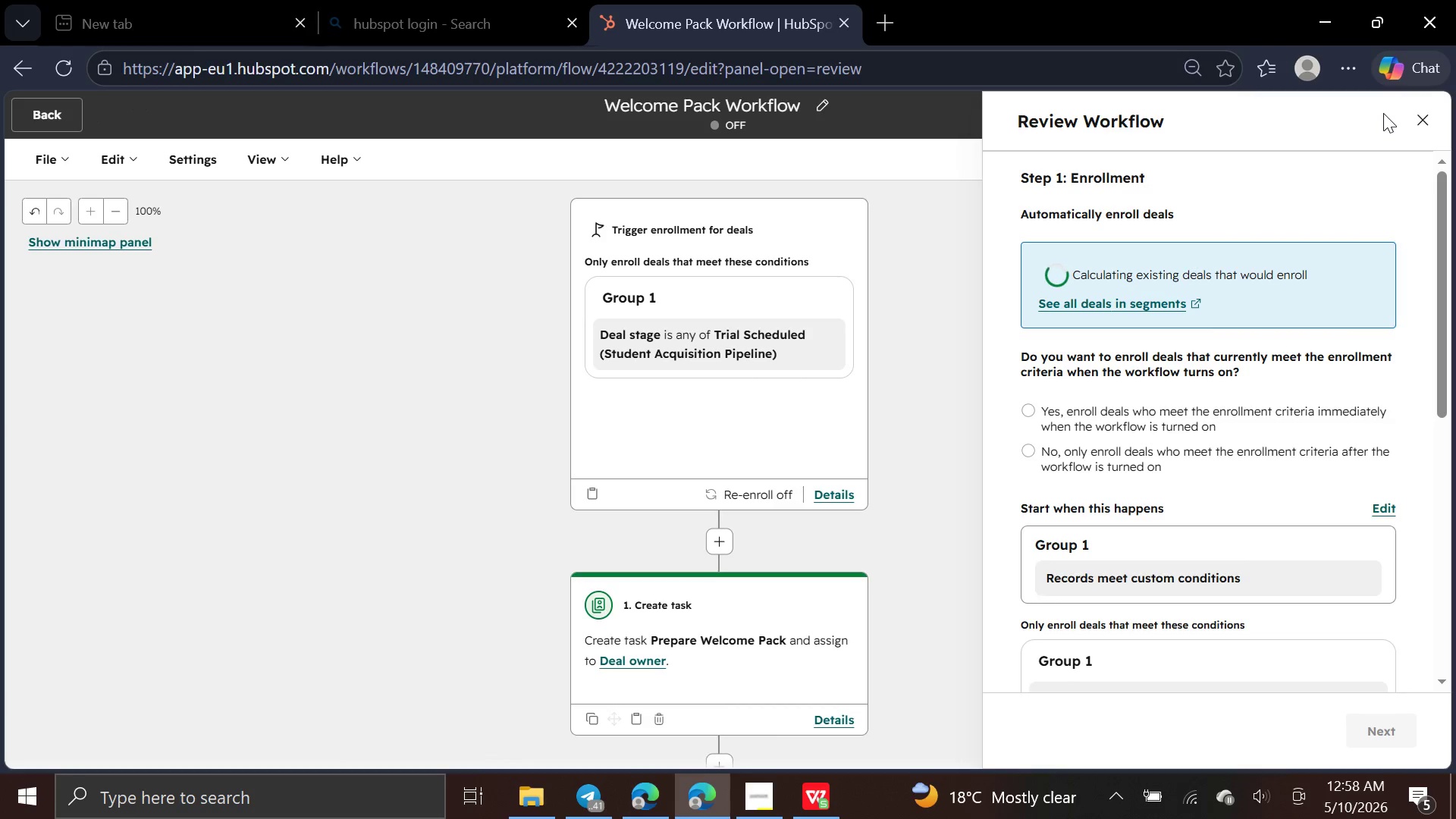 
left_click([1422, 115])
 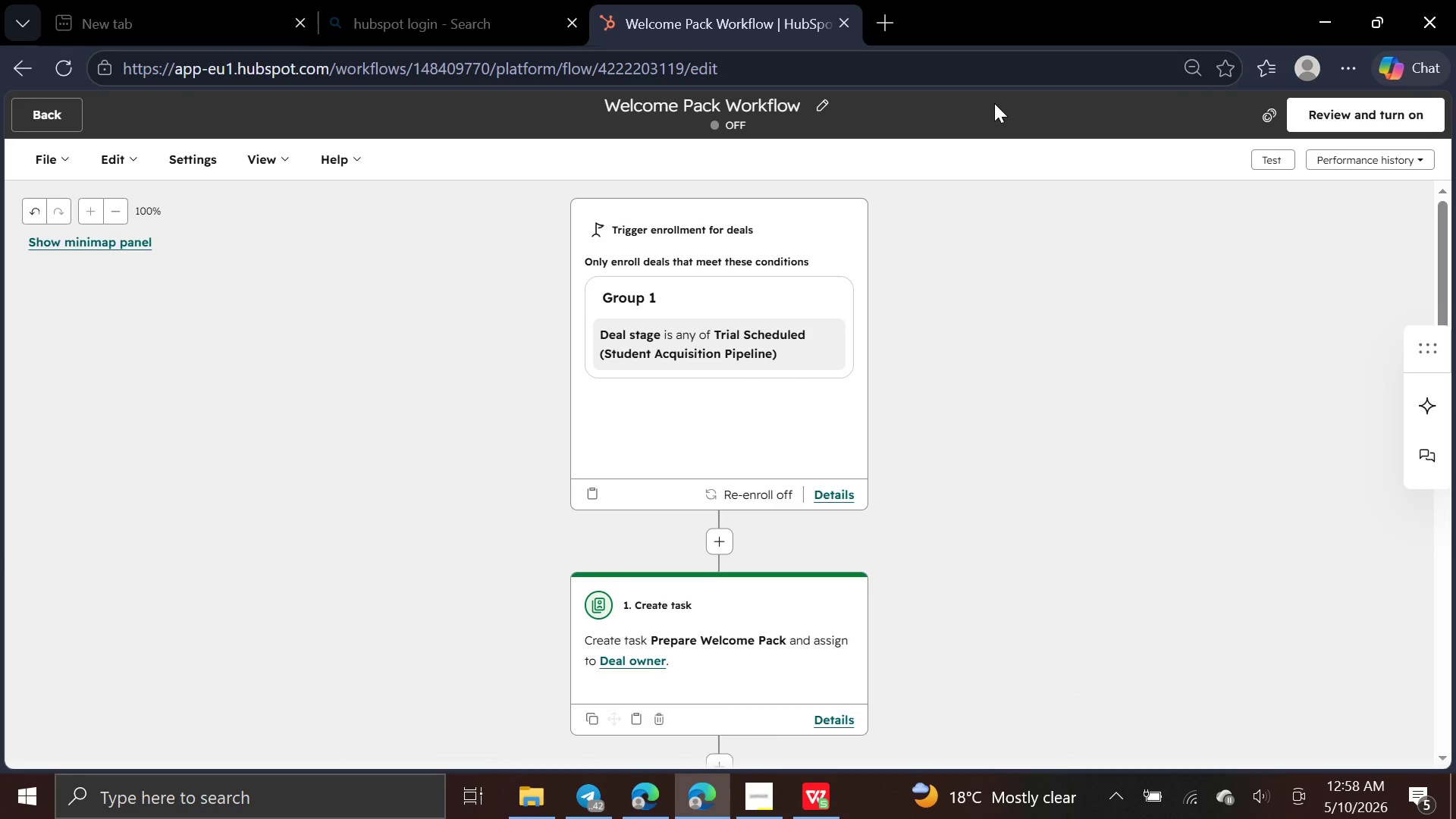 
wait(10.31)
 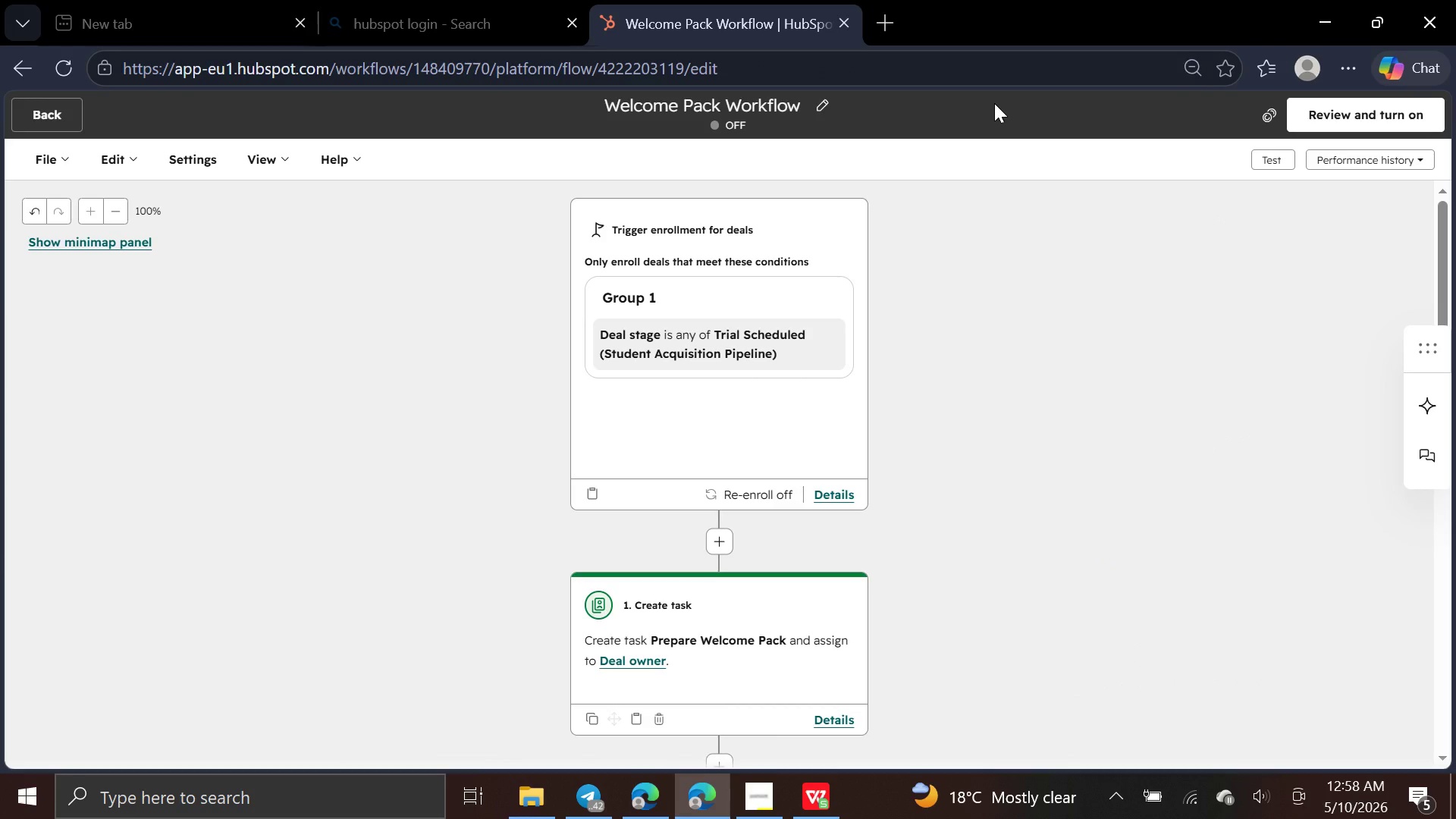 
left_click([28, 115])
 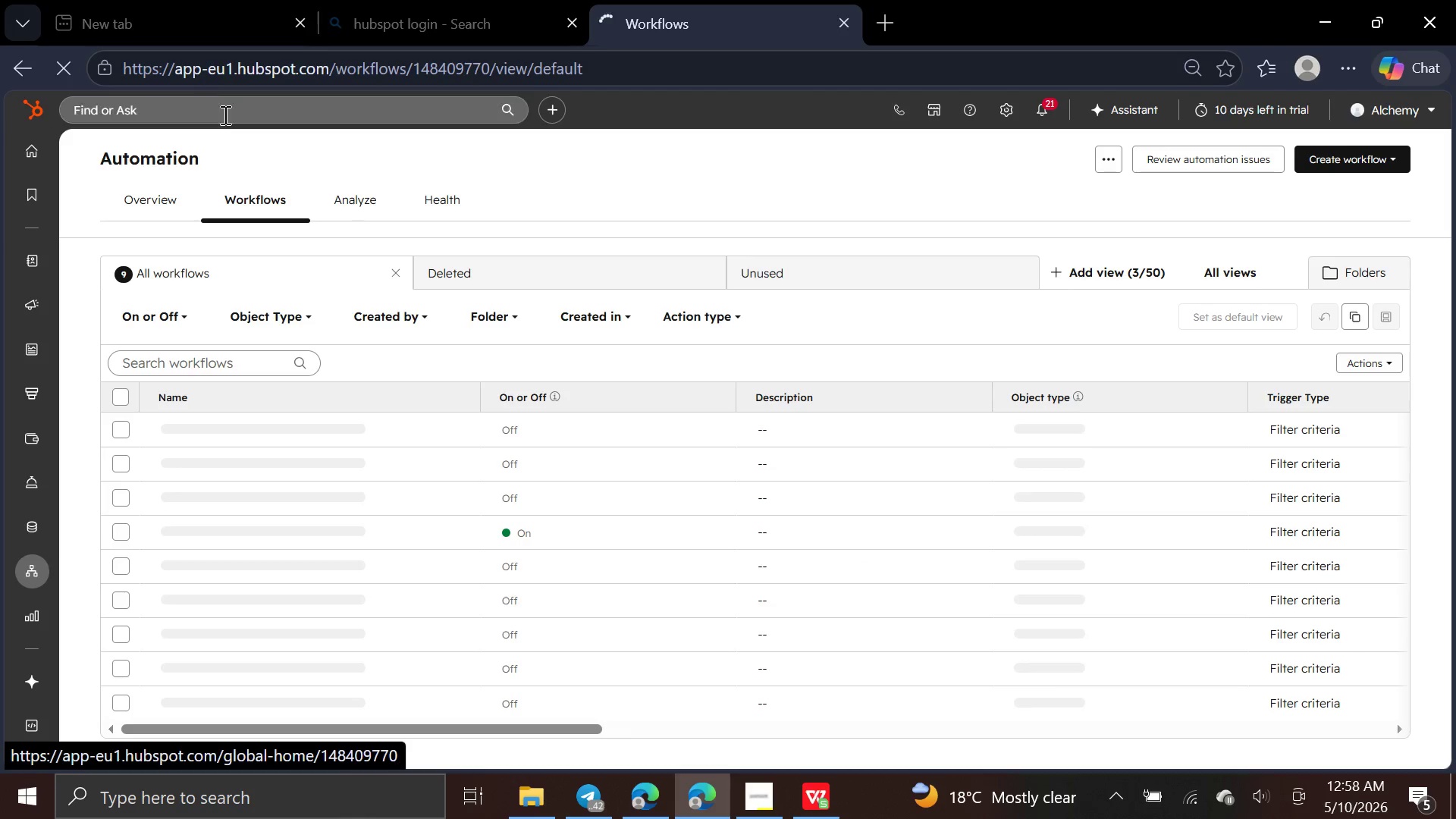 
wait(8.01)
 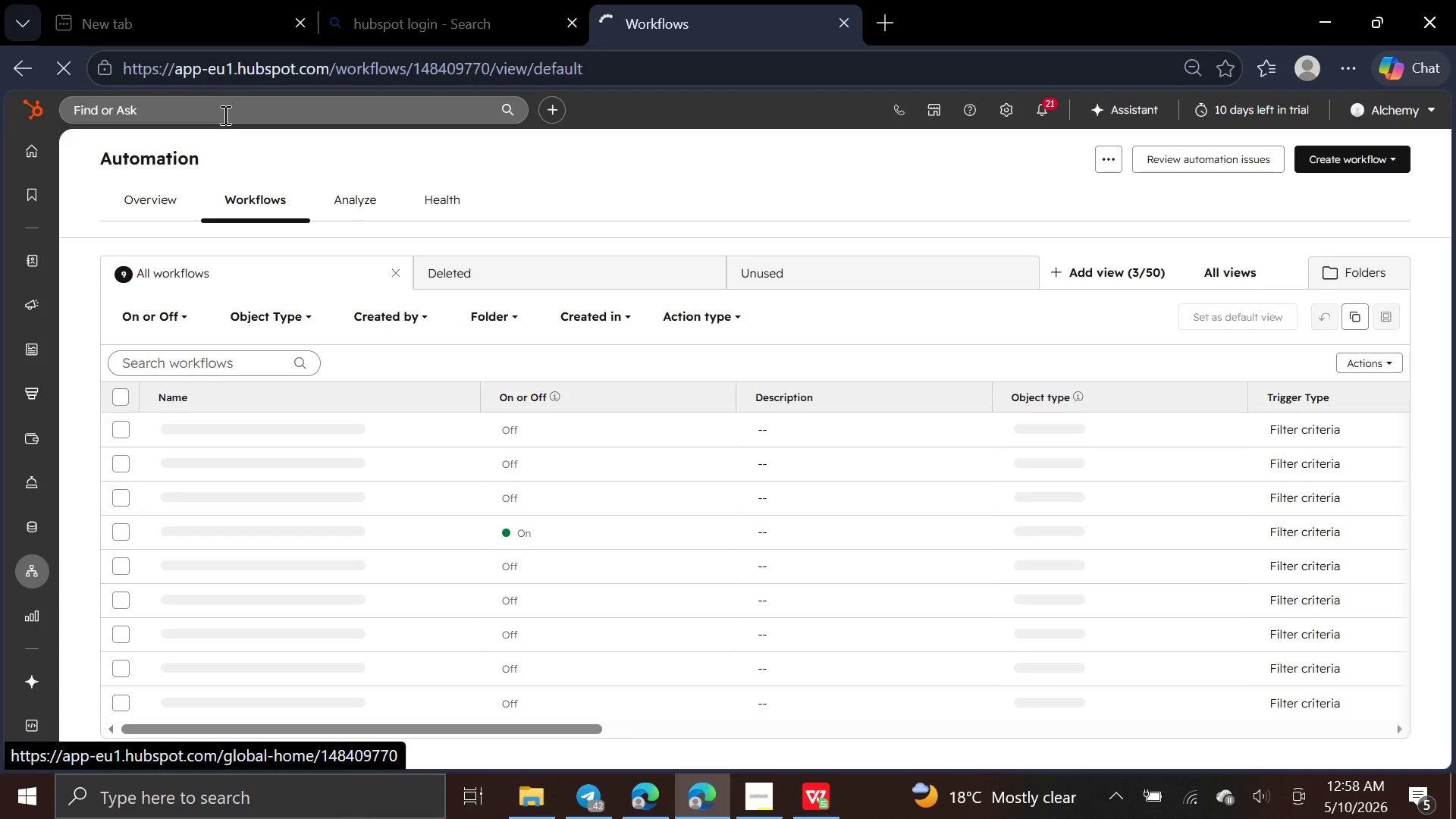 
left_click([1351, 160])
 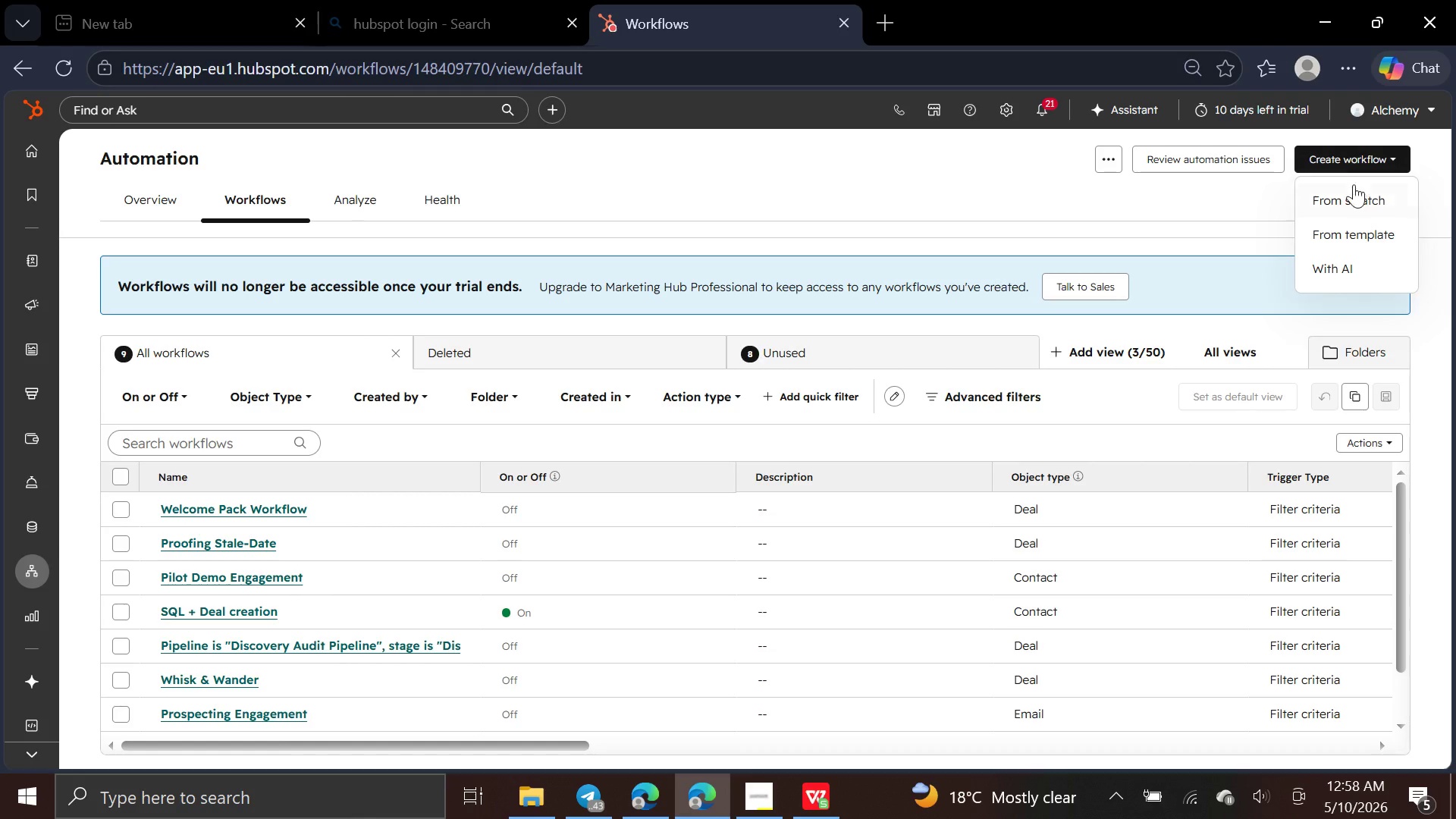 
left_click([1354, 208])
 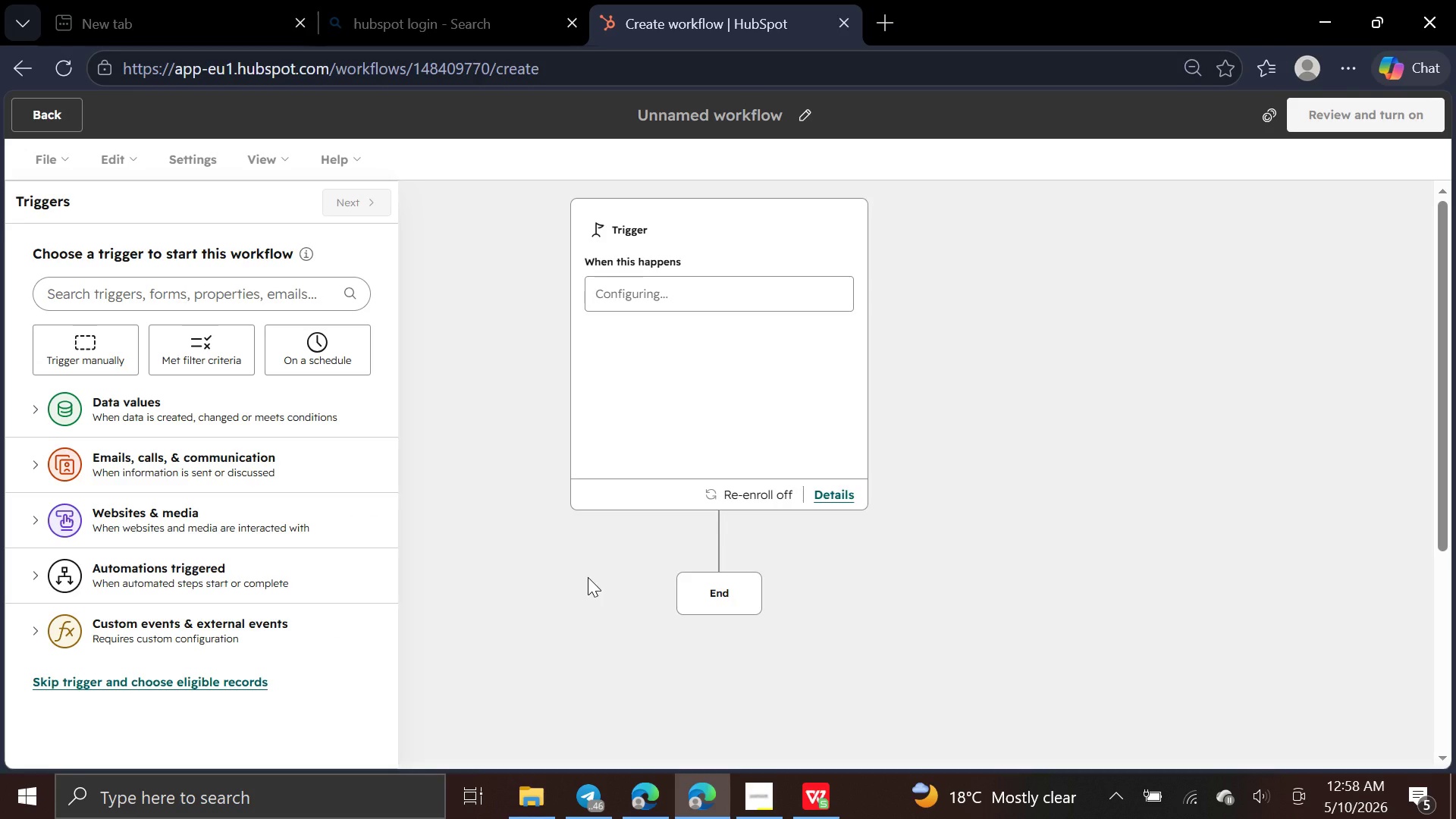 
wait(11.64)
 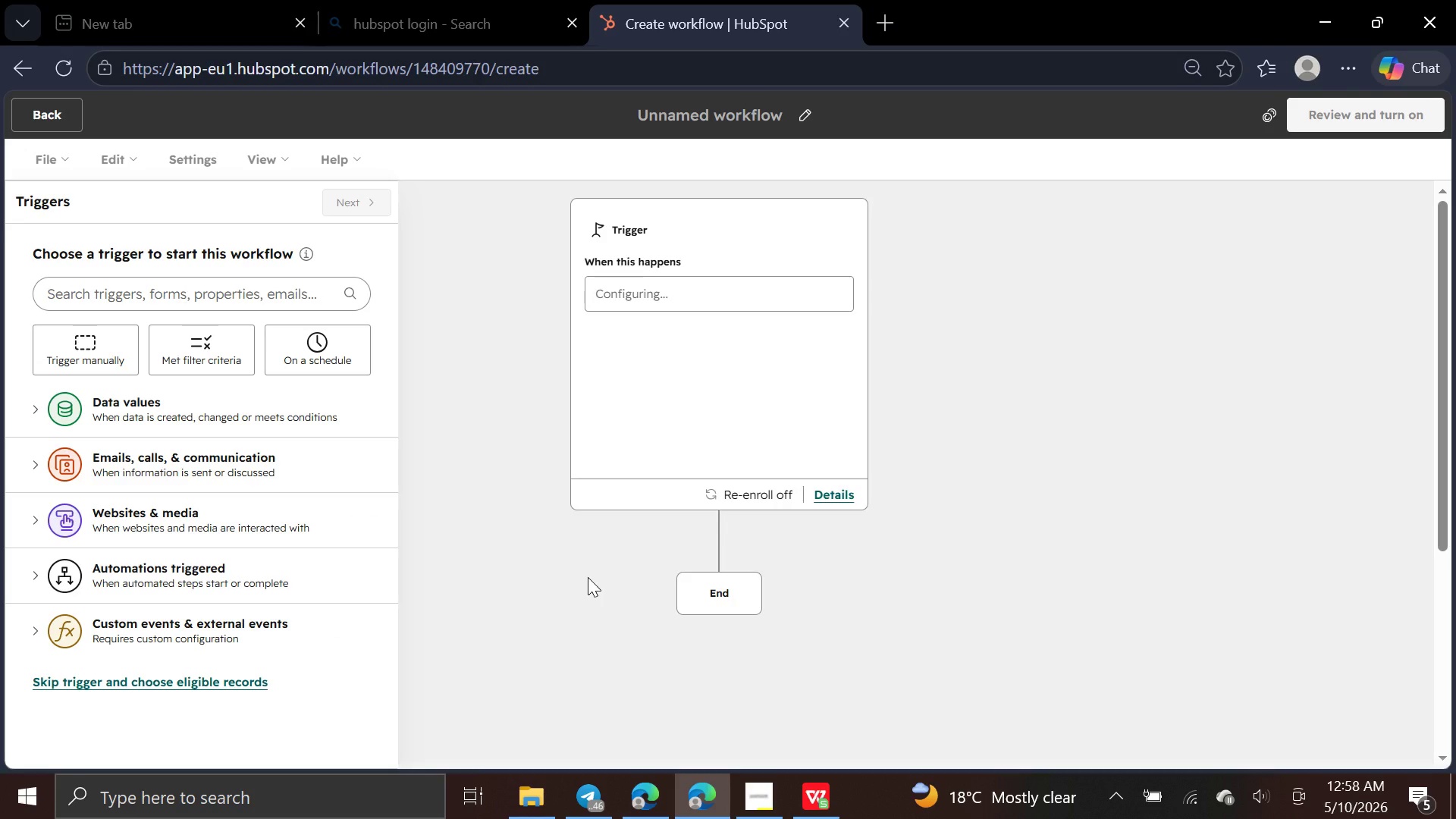 
left_click([187, 355])
 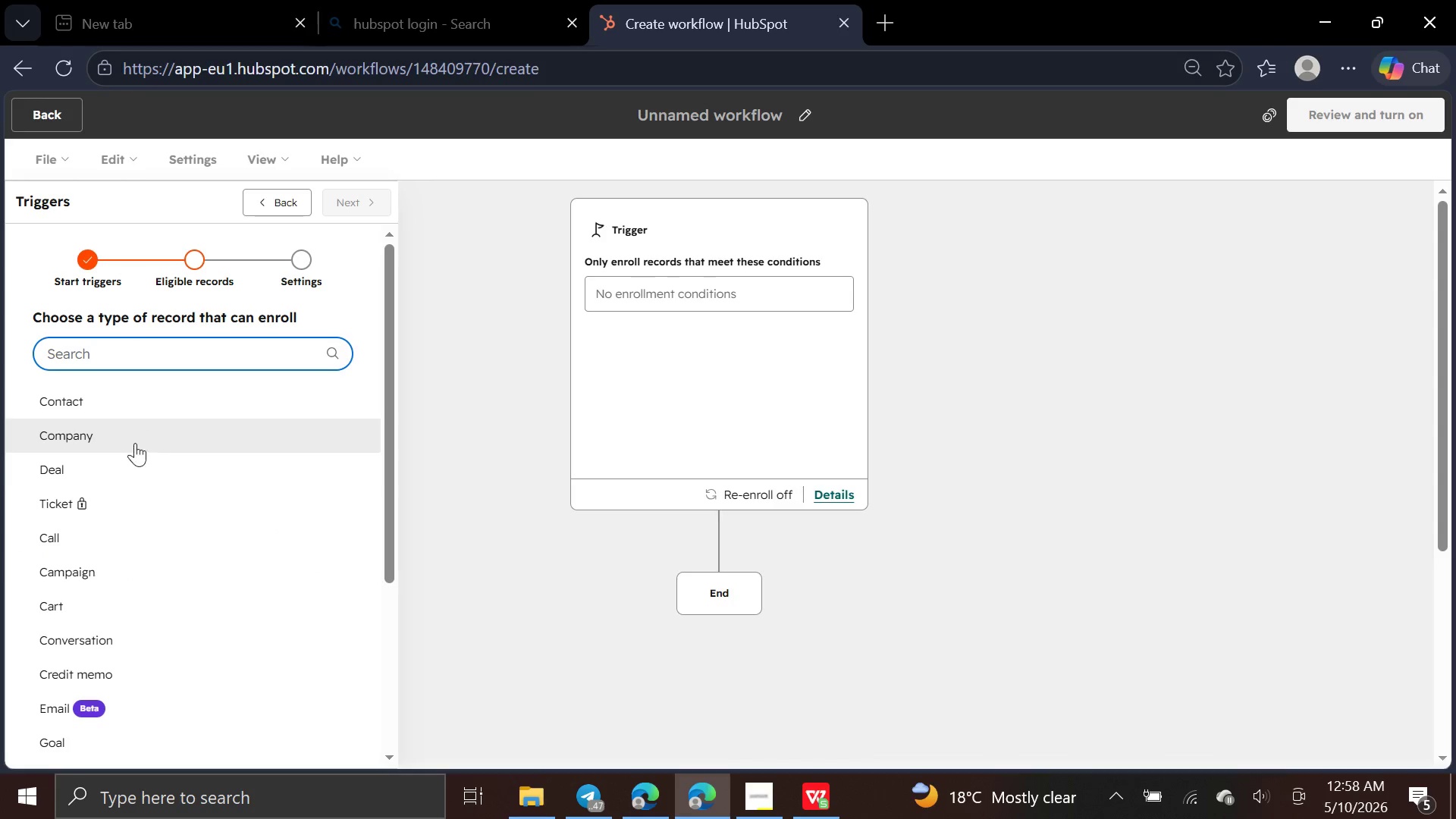 
left_click([134, 453])
 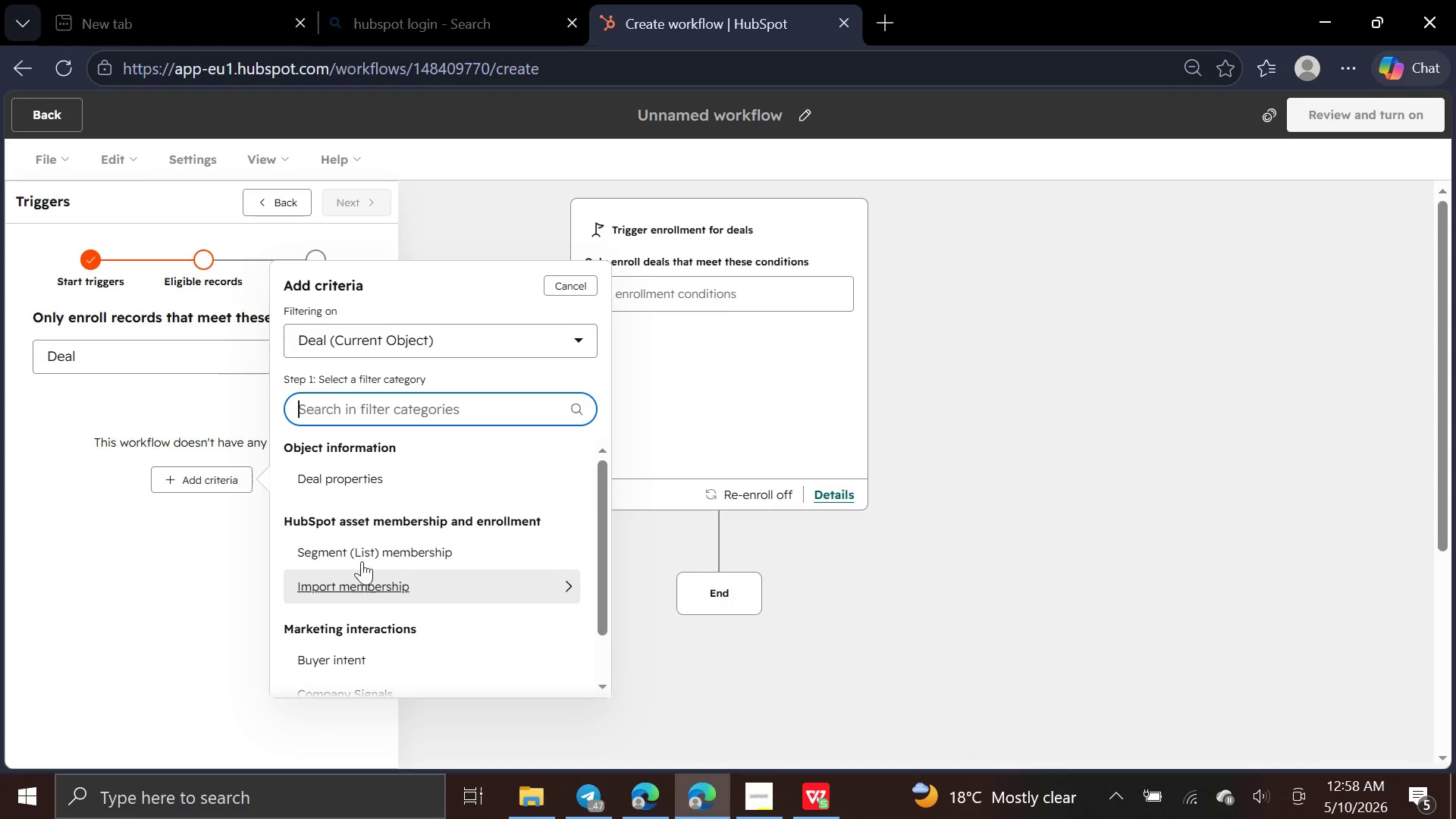 
left_click([372, 469])
 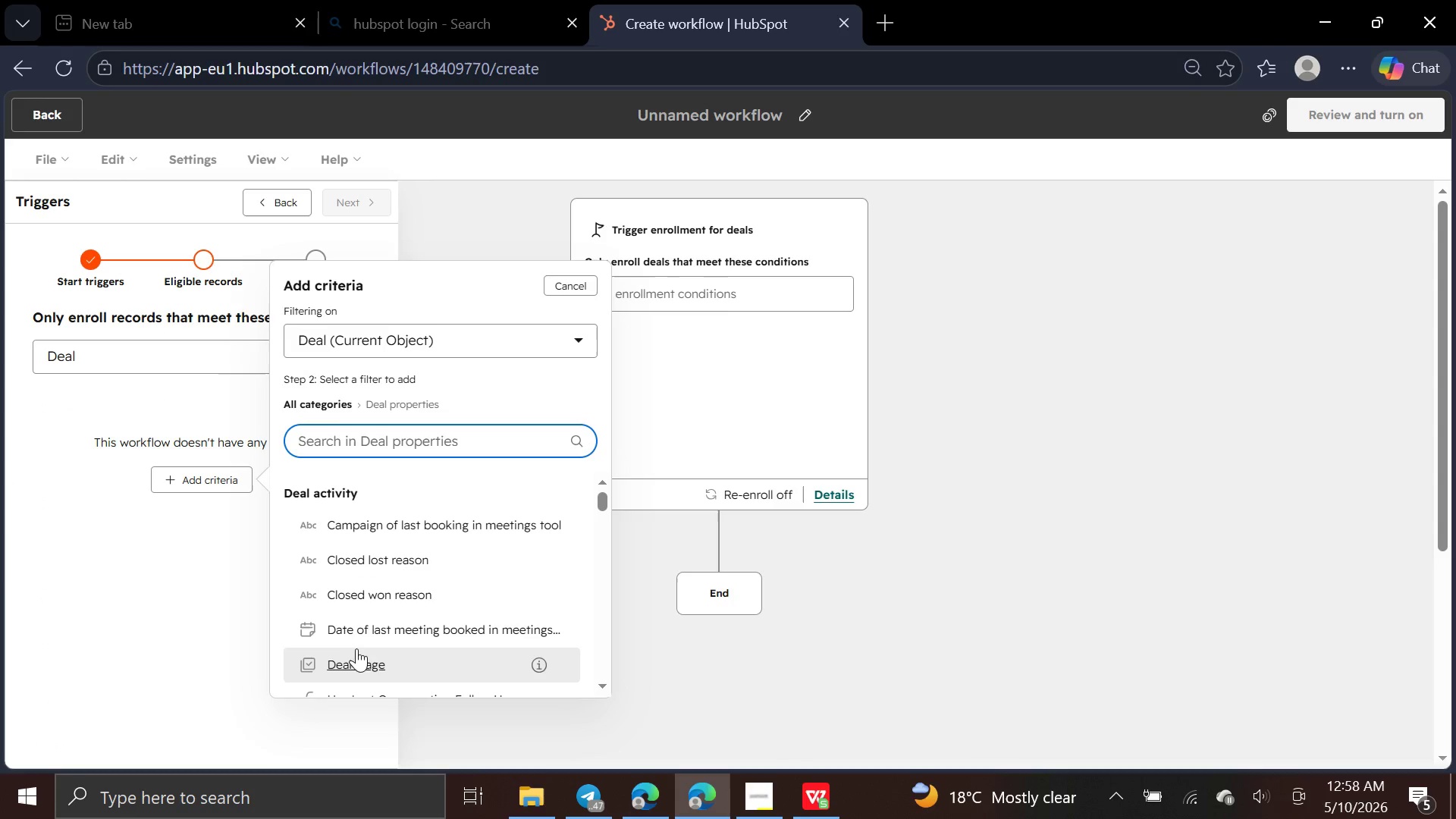 
left_click([359, 656])
 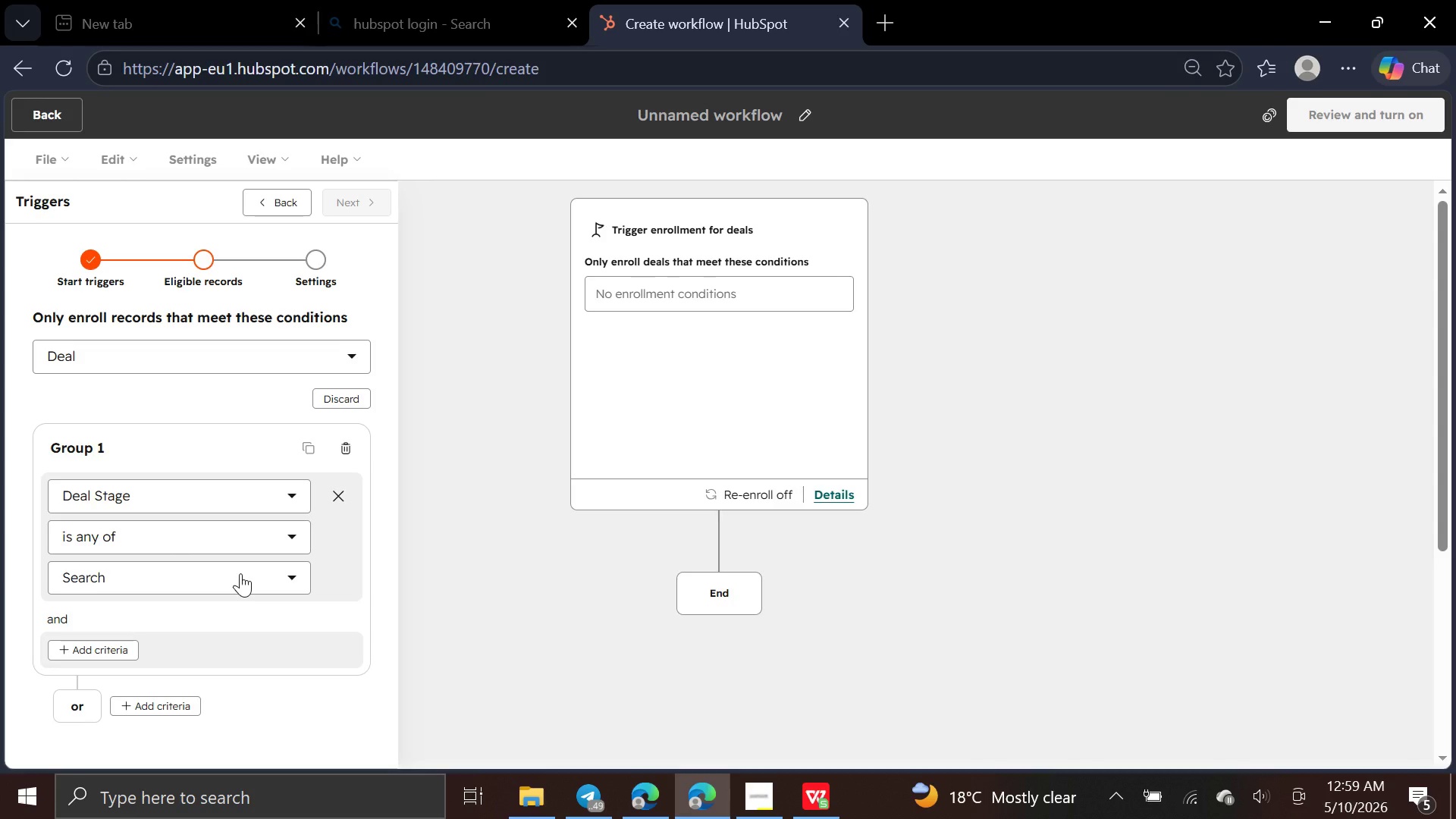 
wait(11.36)
 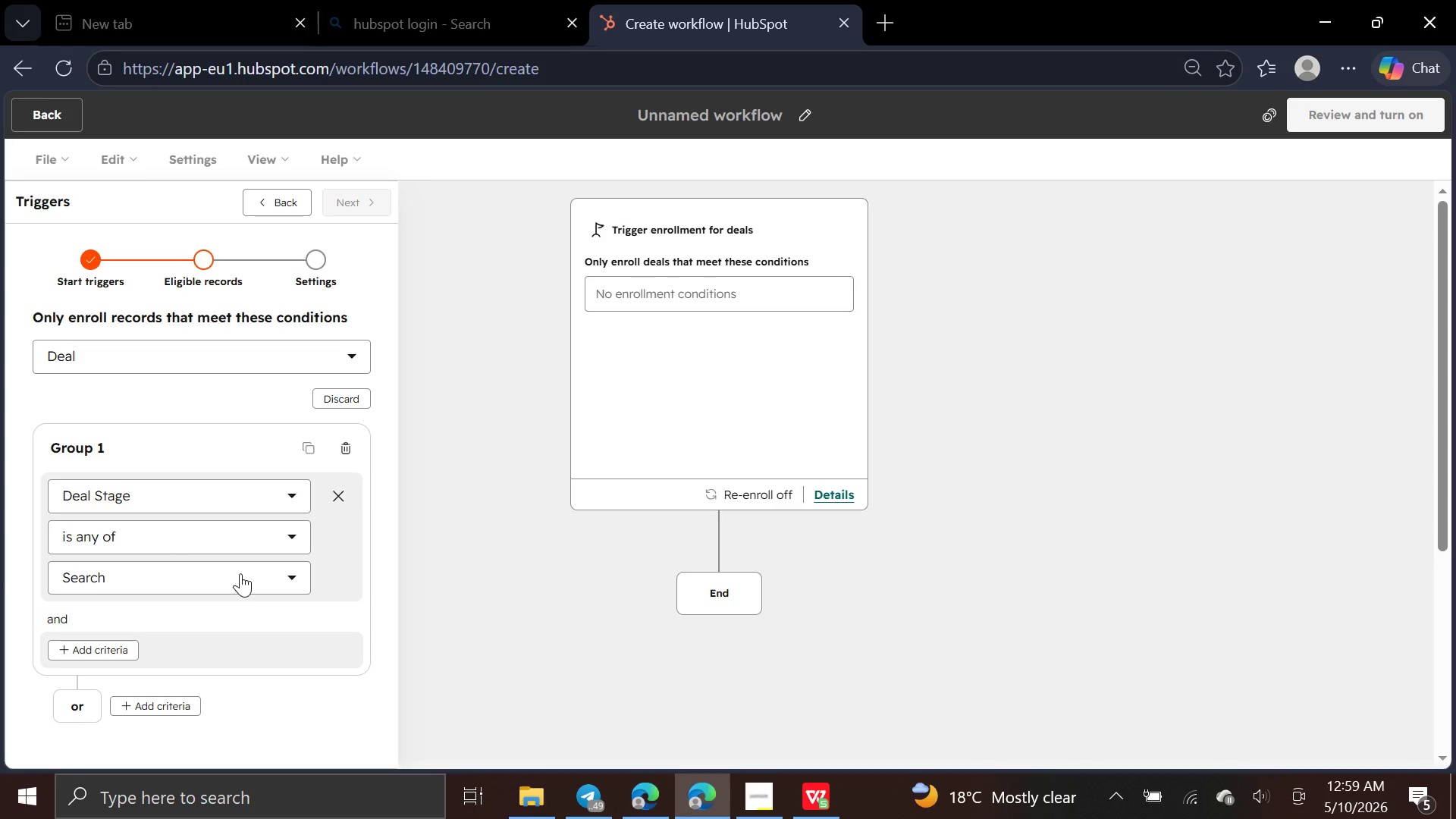 
left_click([269, 570])
 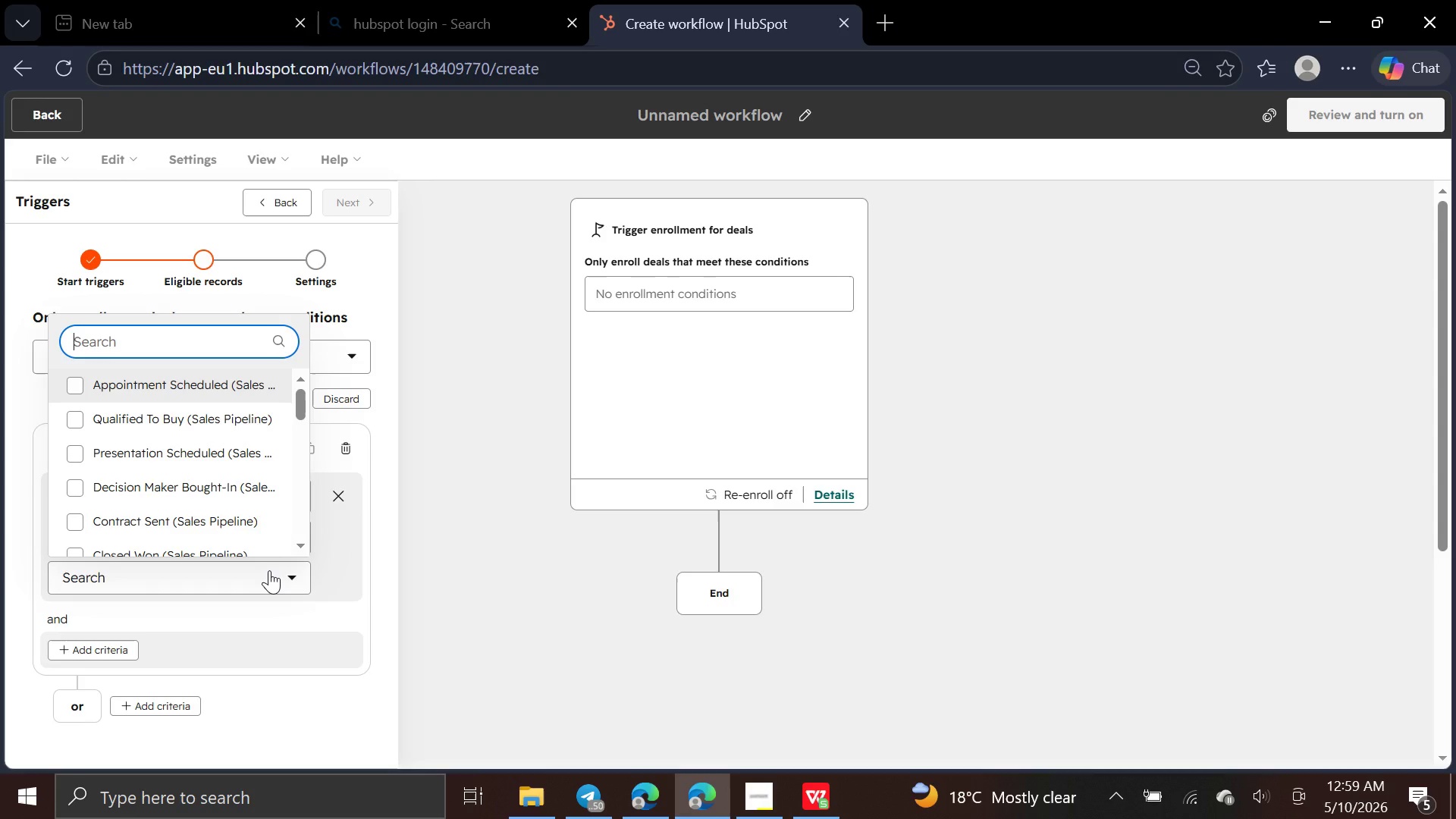 
type(po)
 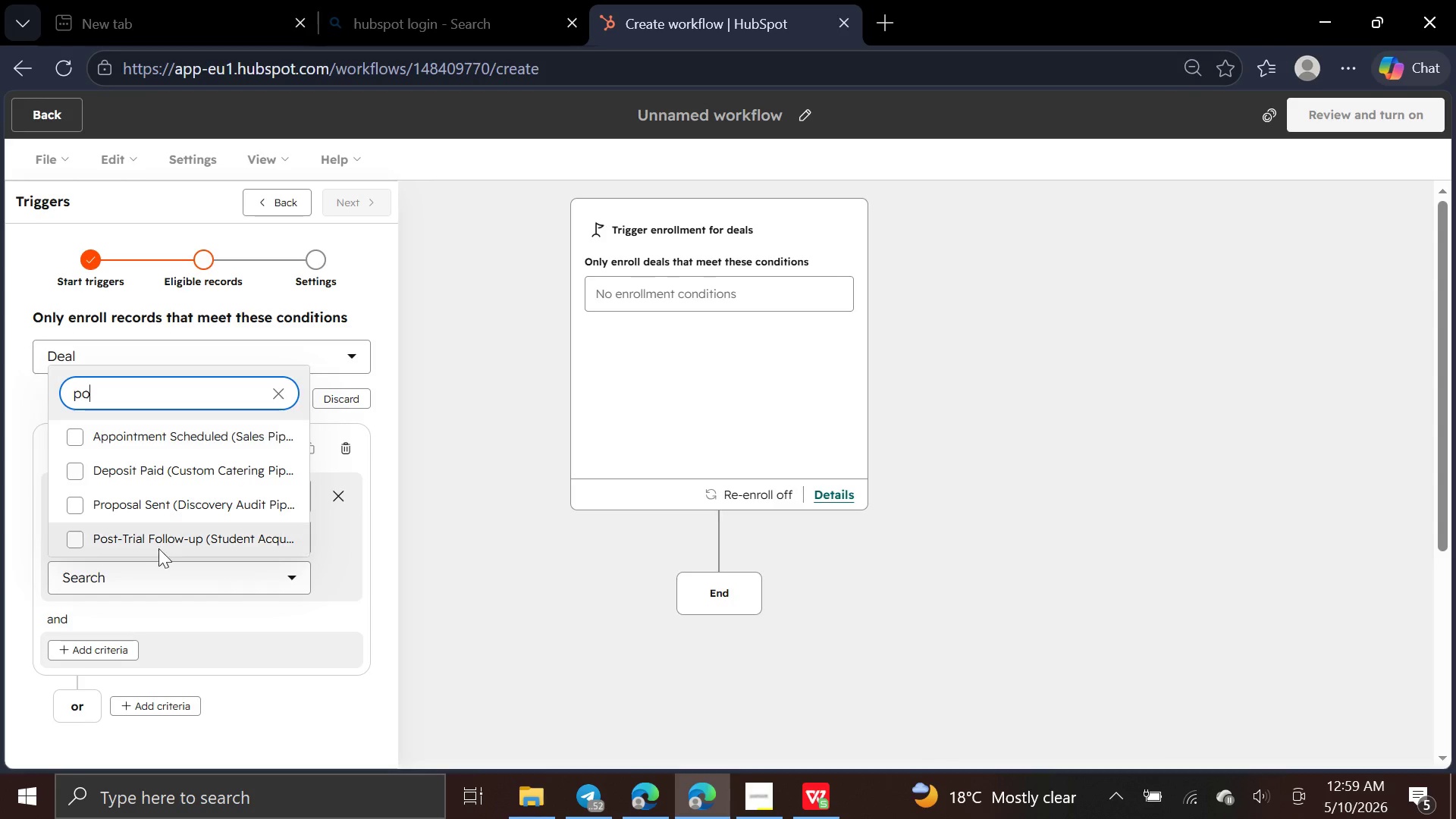 
left_click([76, 538])
 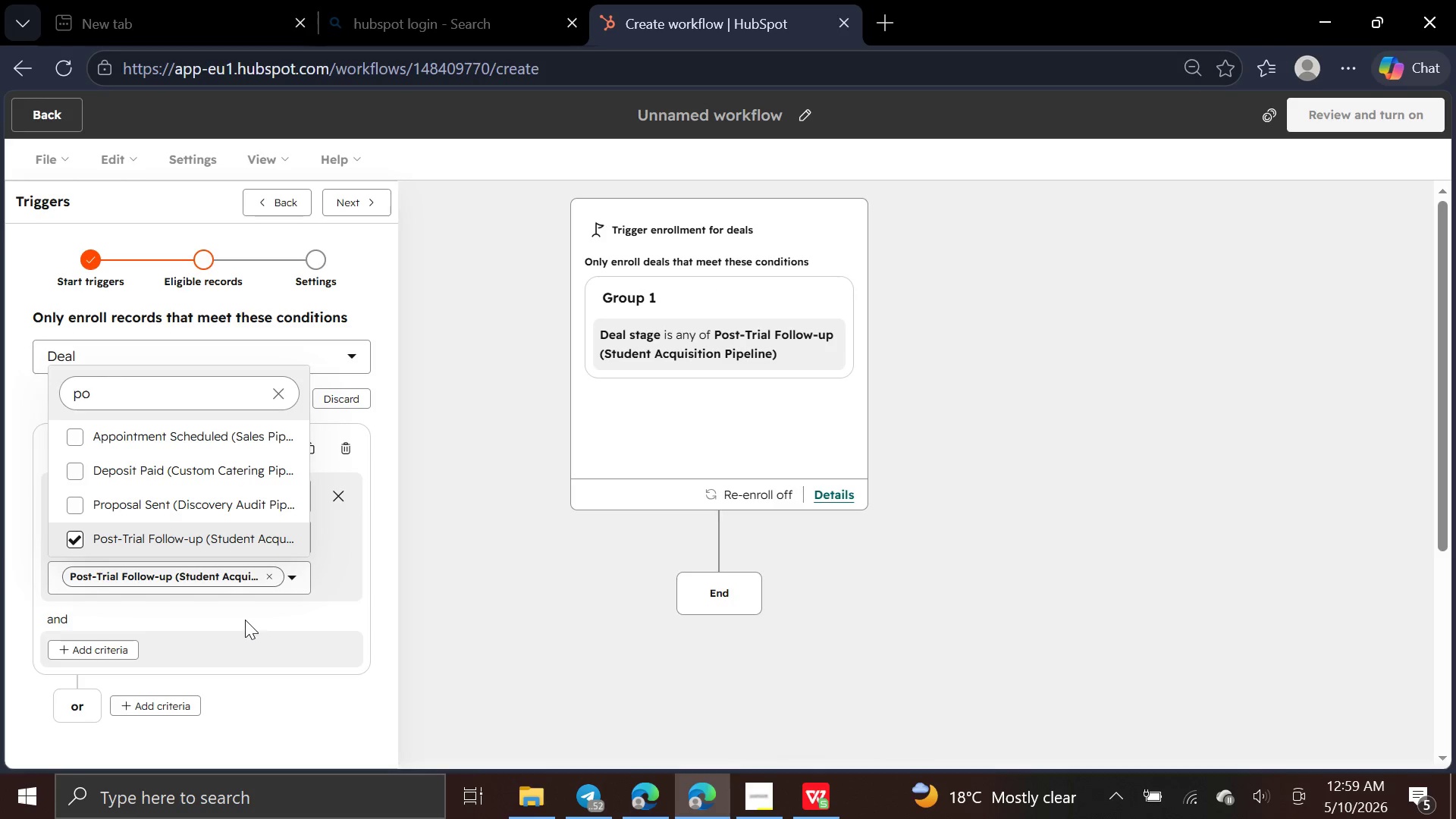 
left_click([244, 617])
 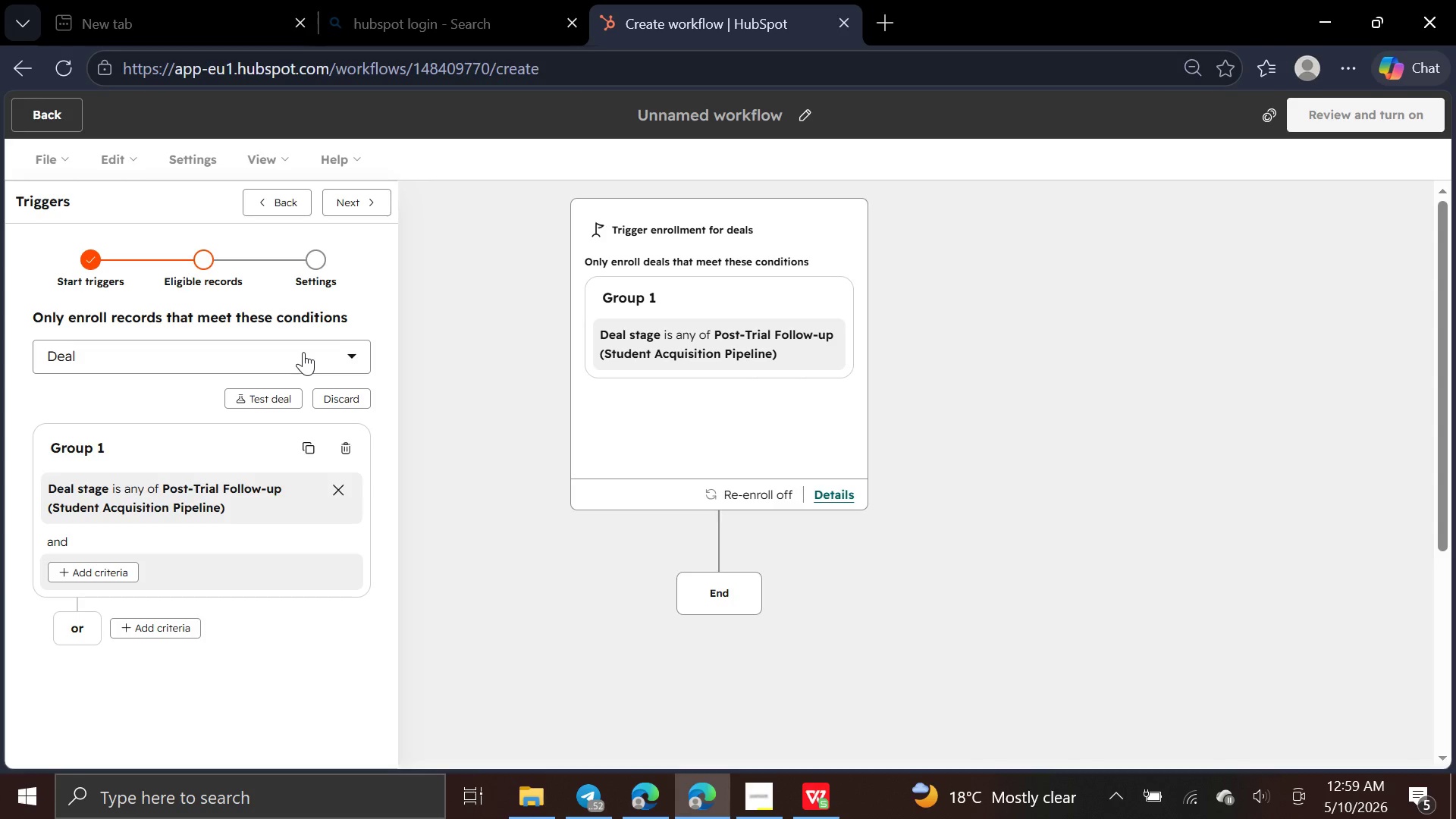 
left_click([369, 202])
 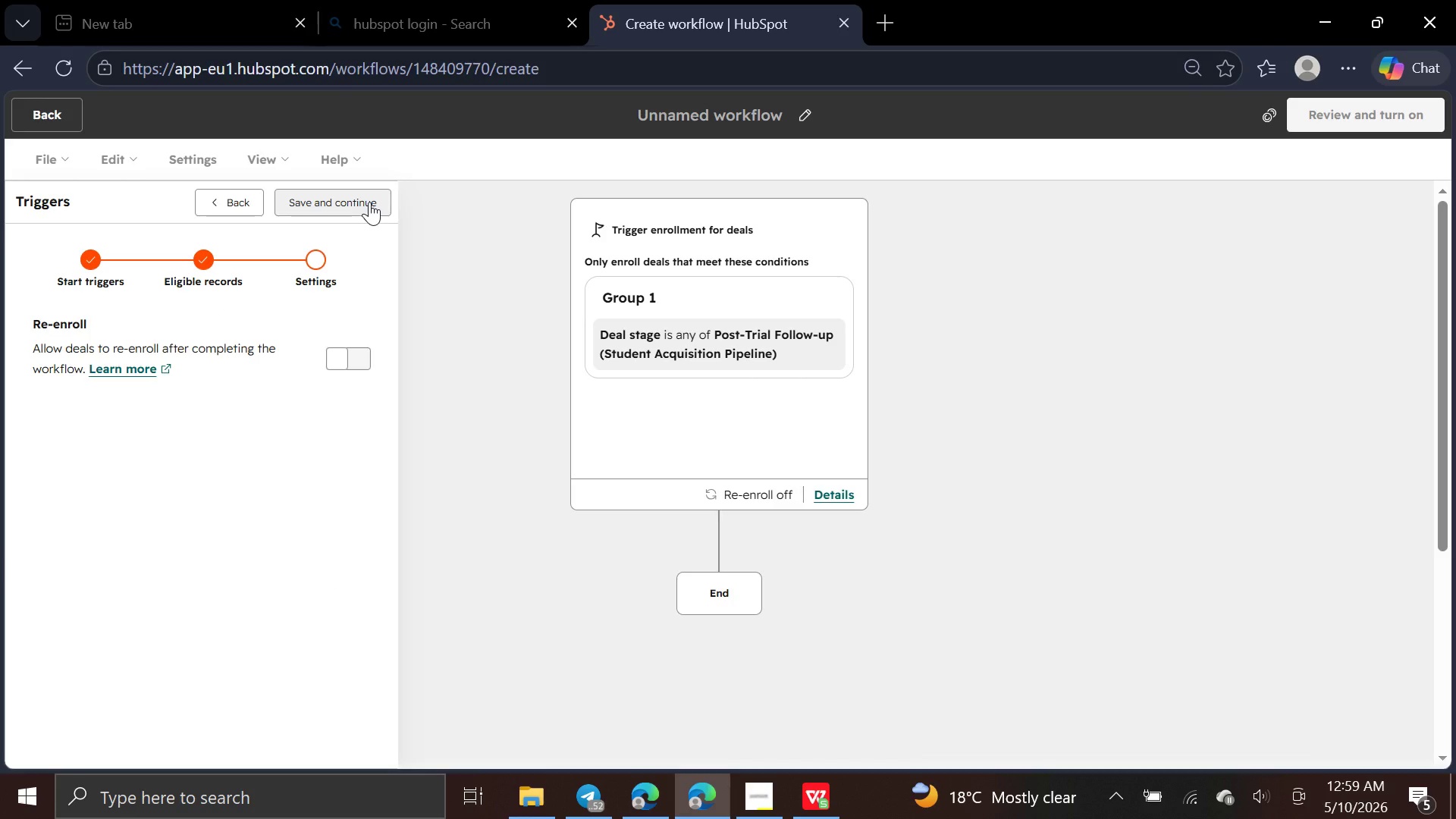 
left_click([369, 202])
 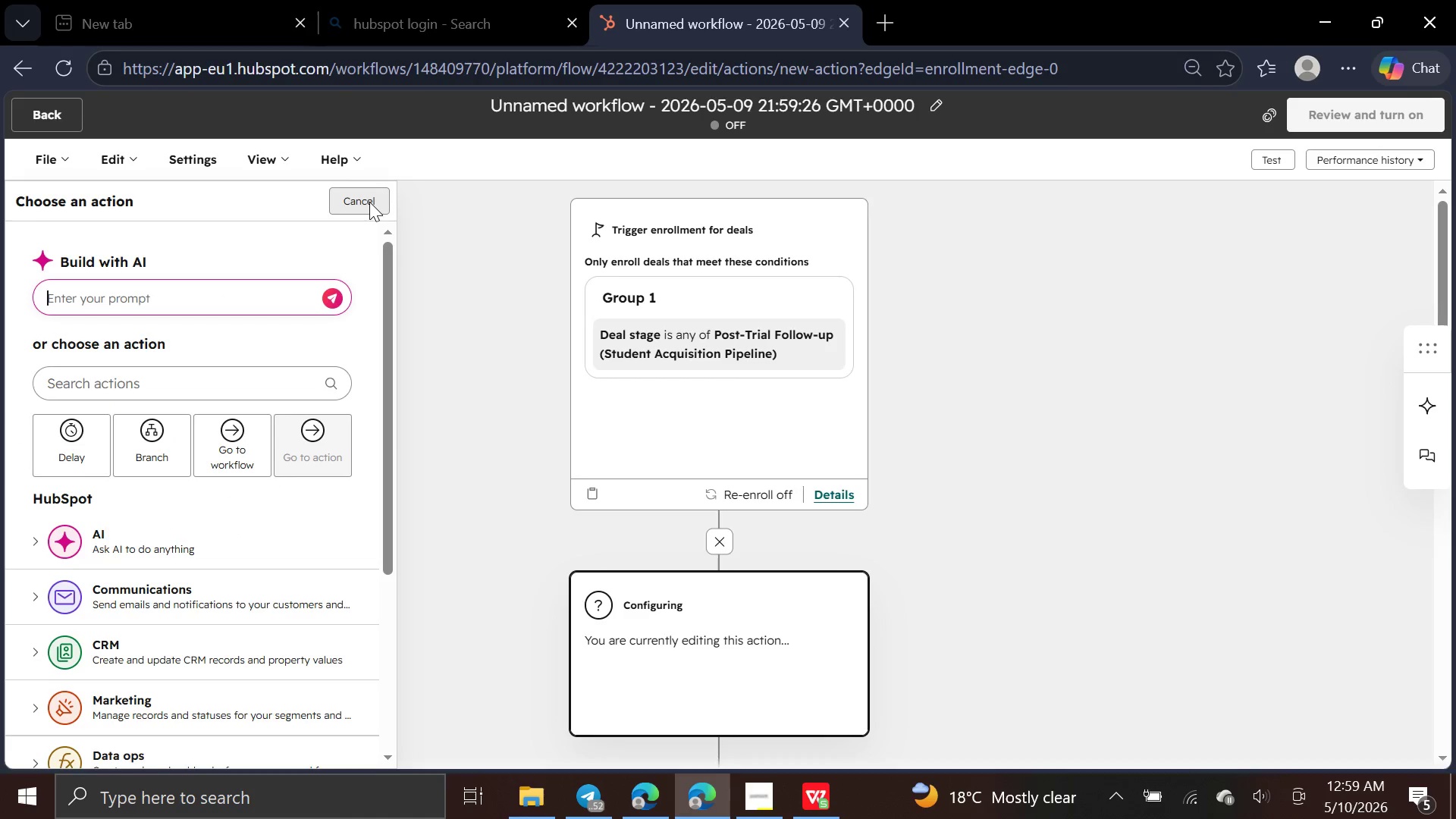 
wait(6.67)
 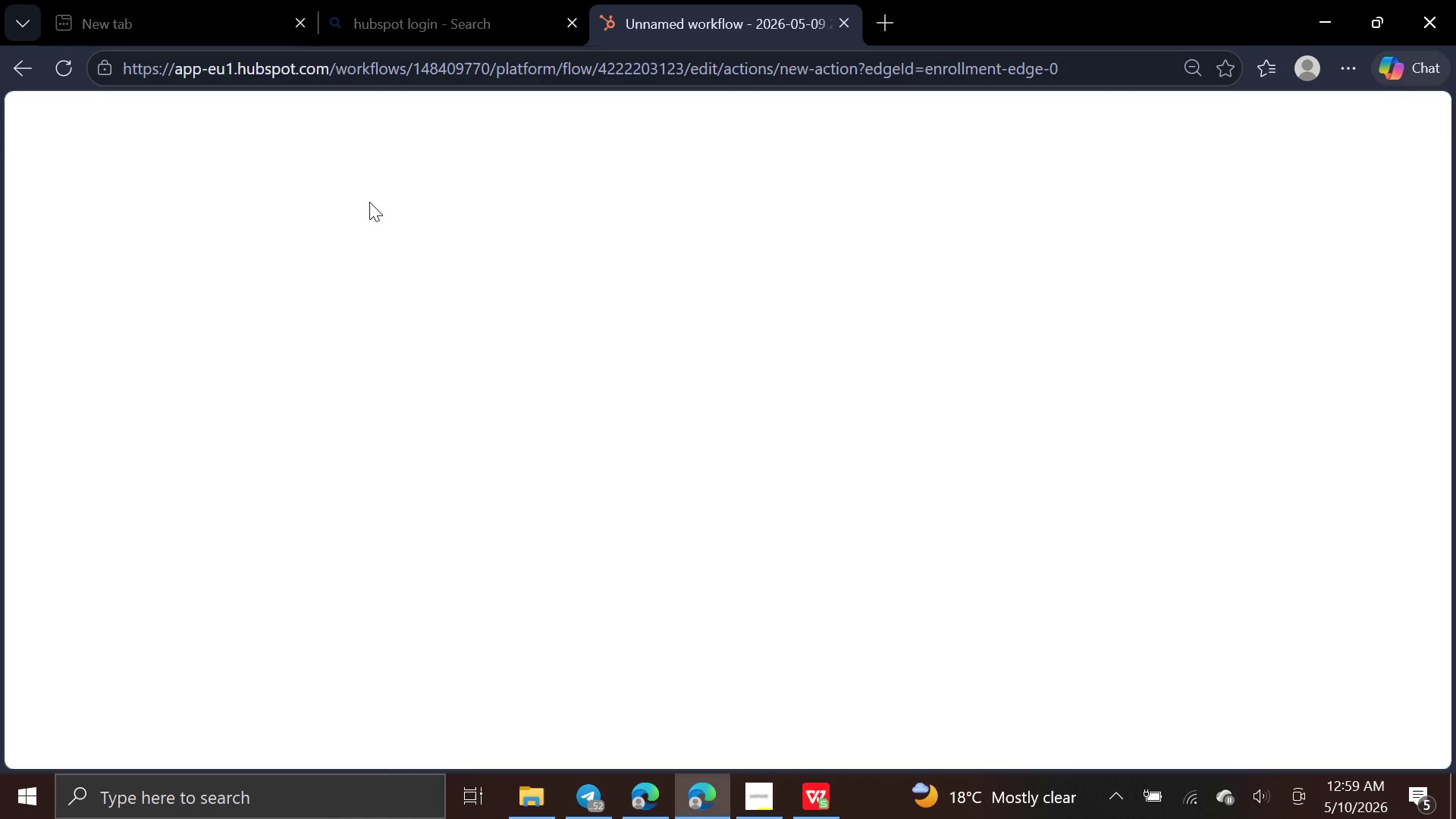 
left_click([68, 466])
 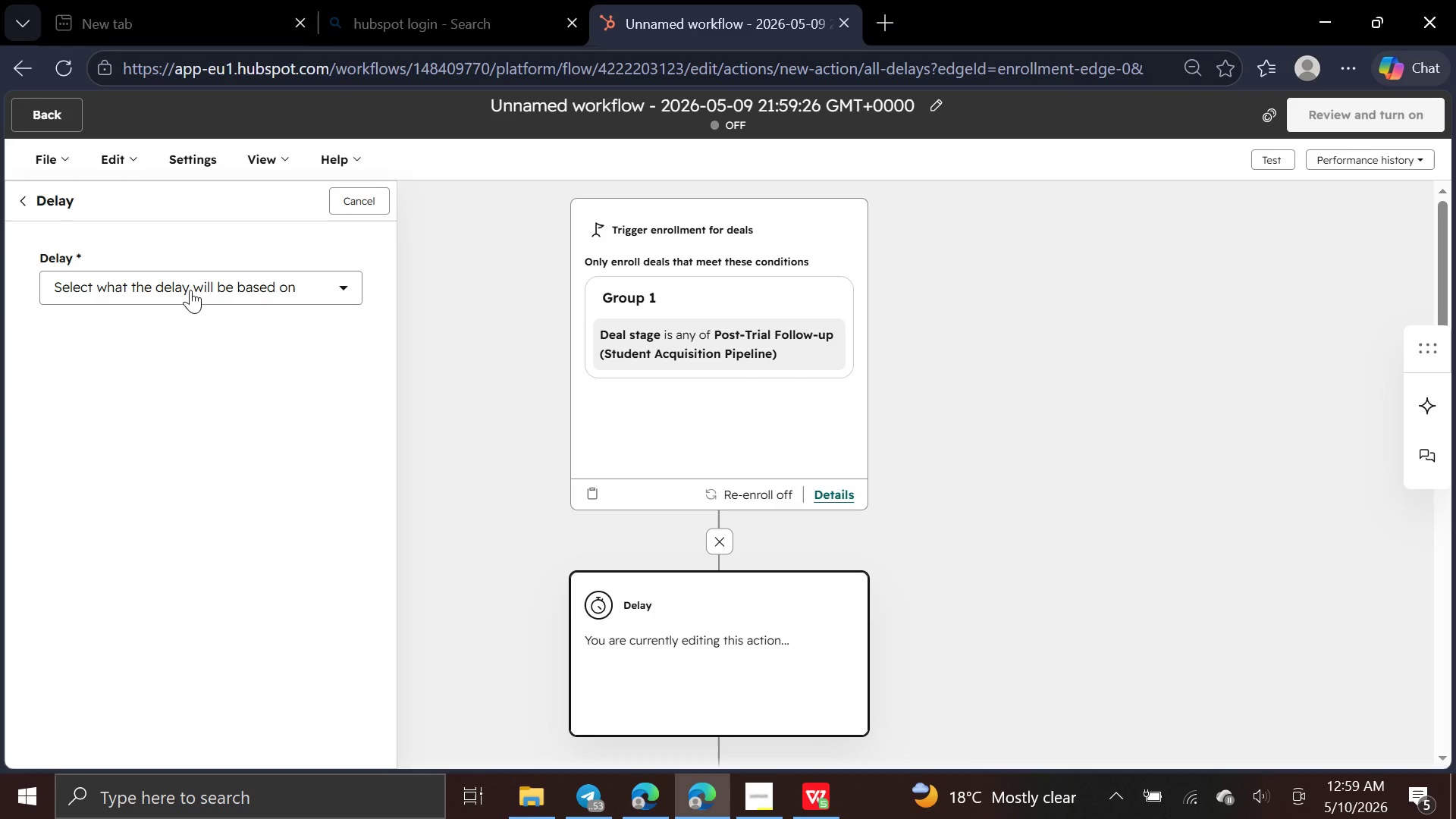 
left_click([196, 285])
 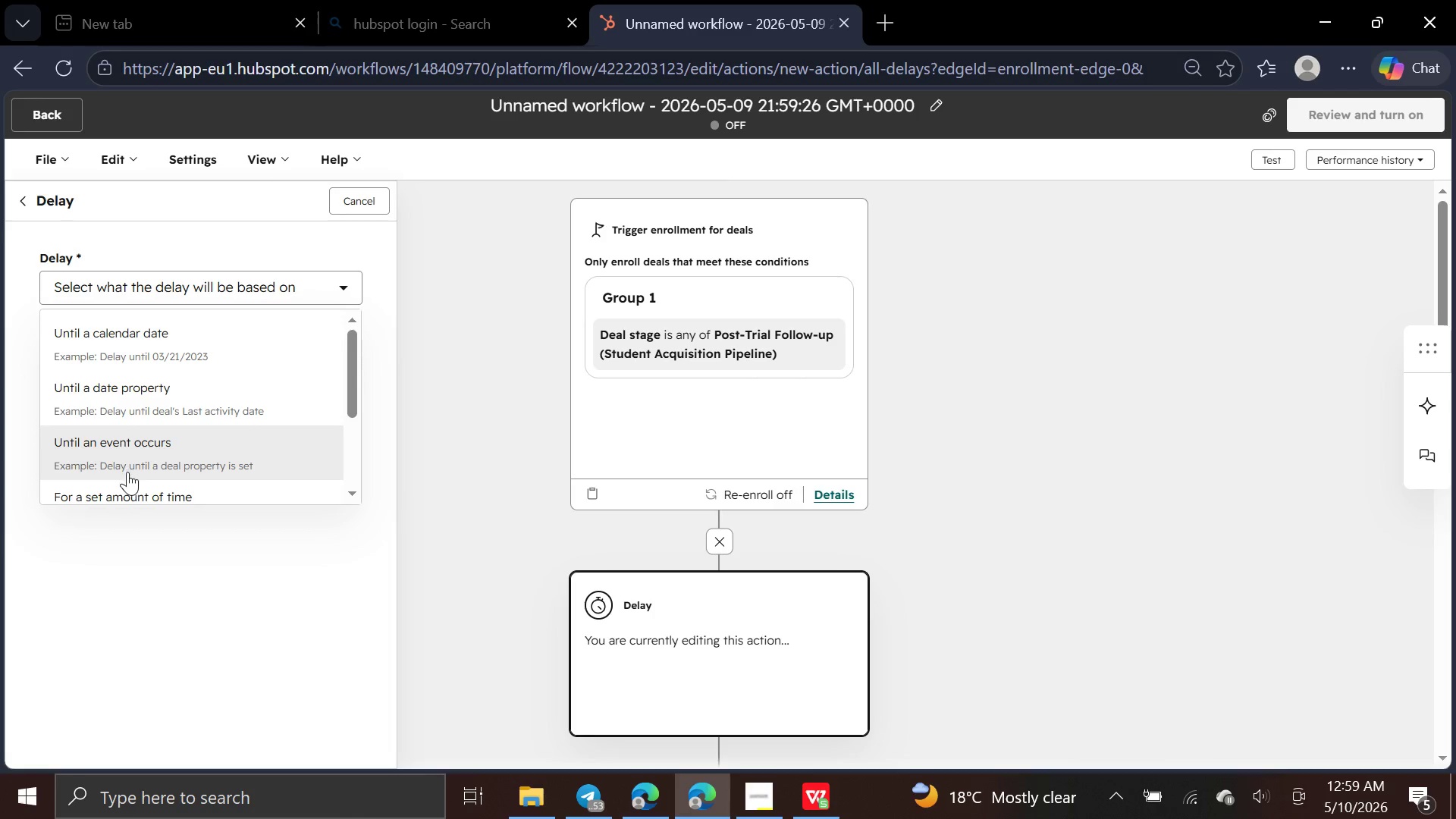 
left_click([127, 482])
 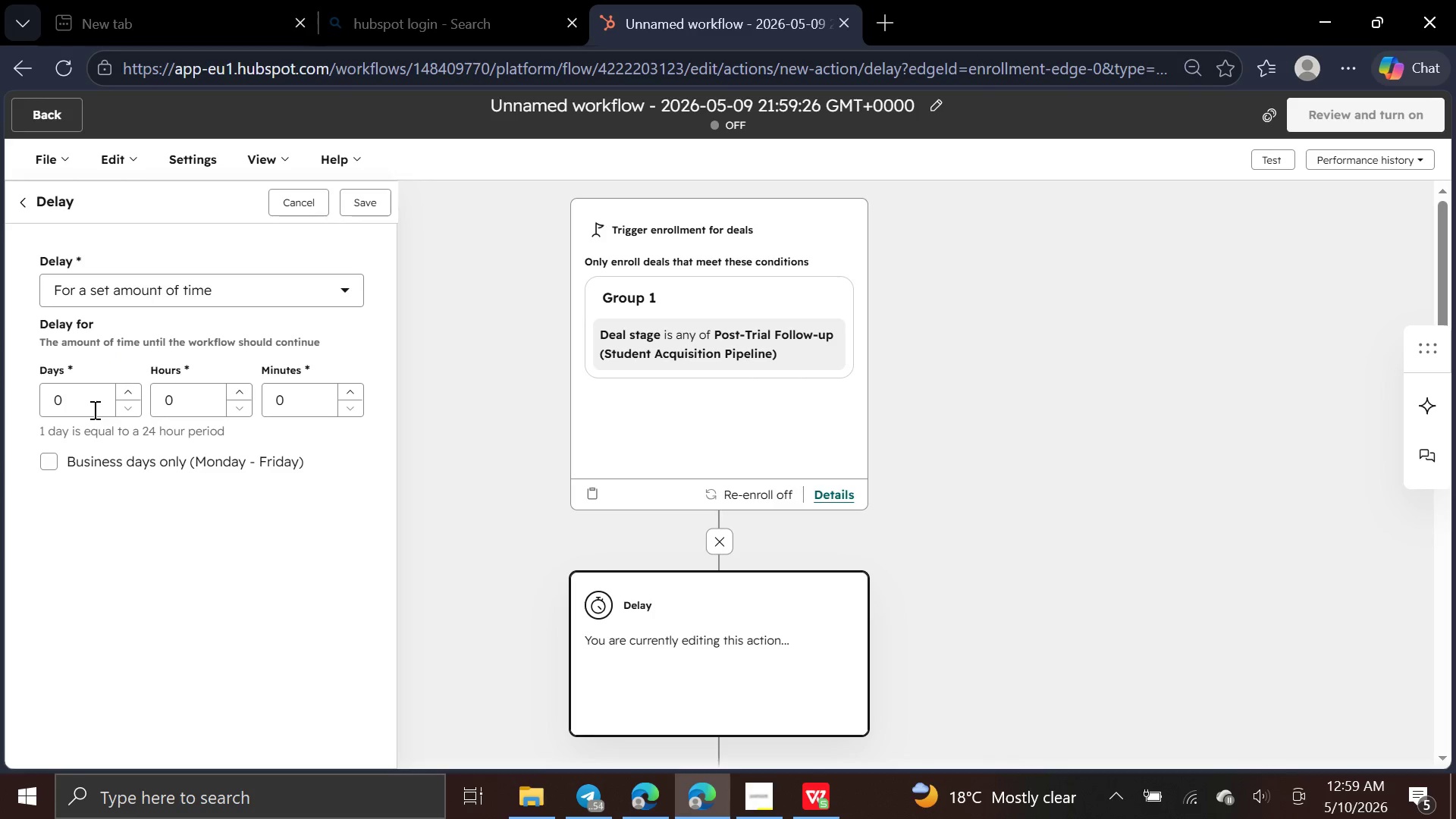 
left_click([93, 410])
 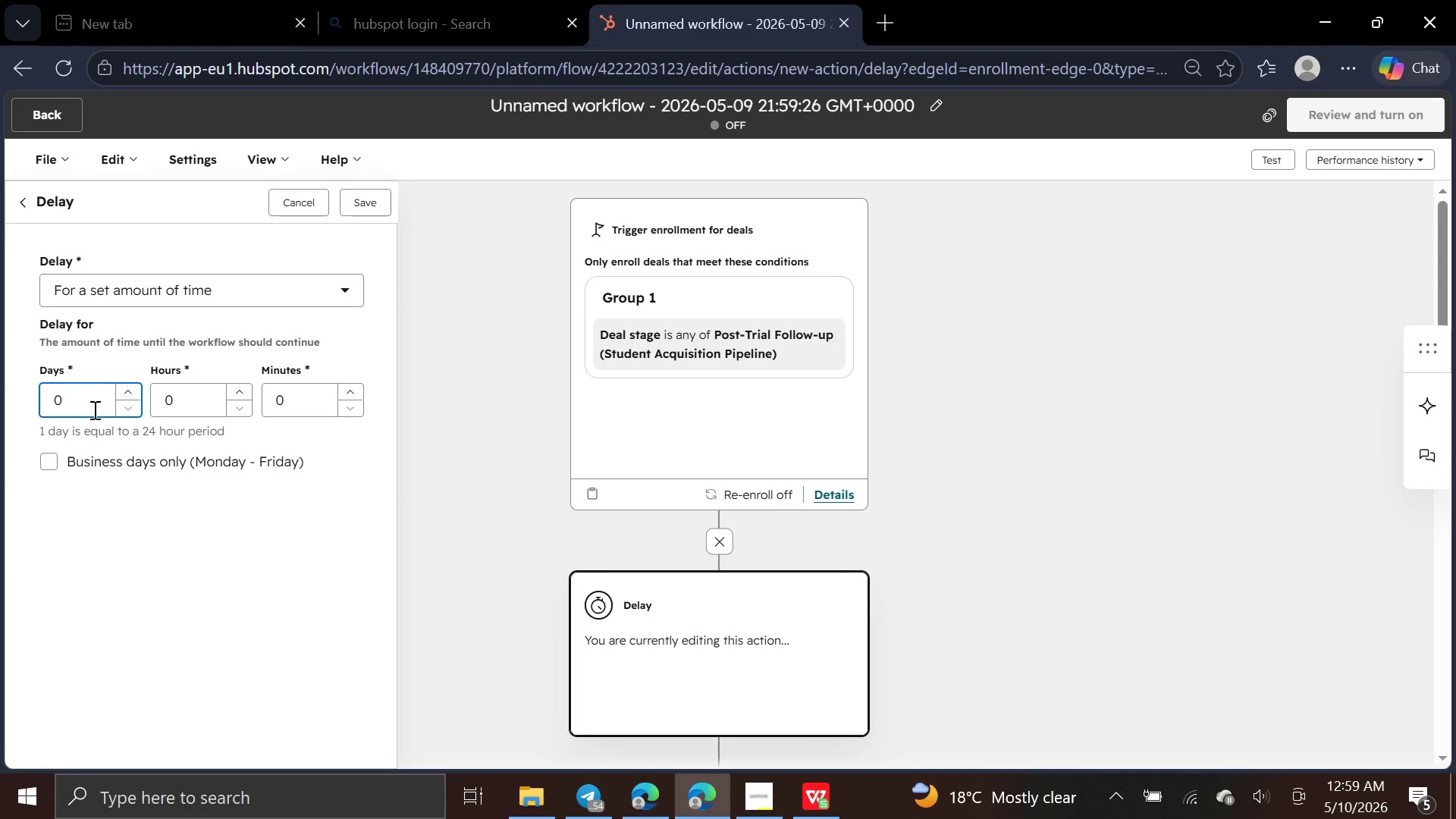 
key(Backspace)
 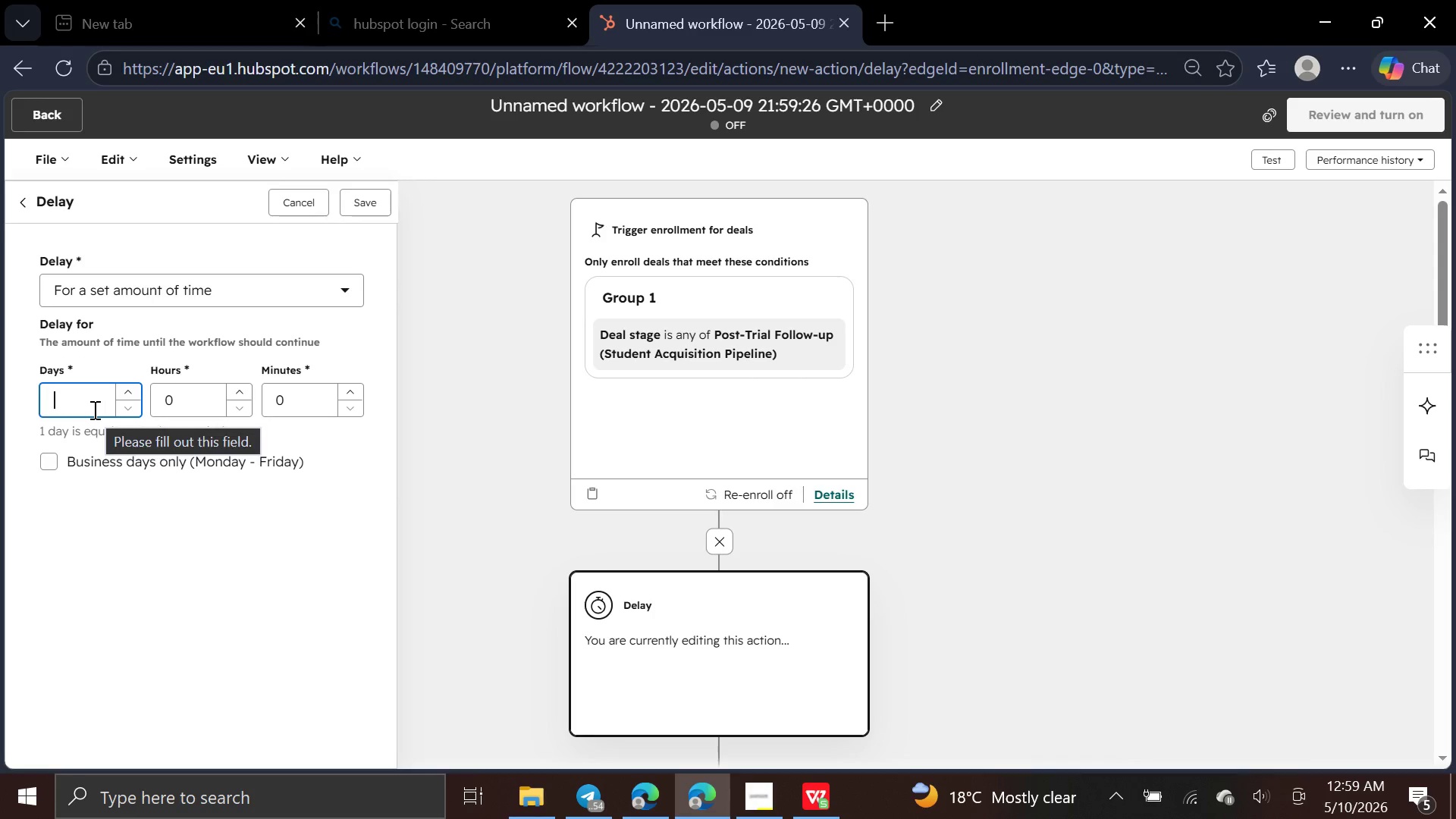 
key(2)
 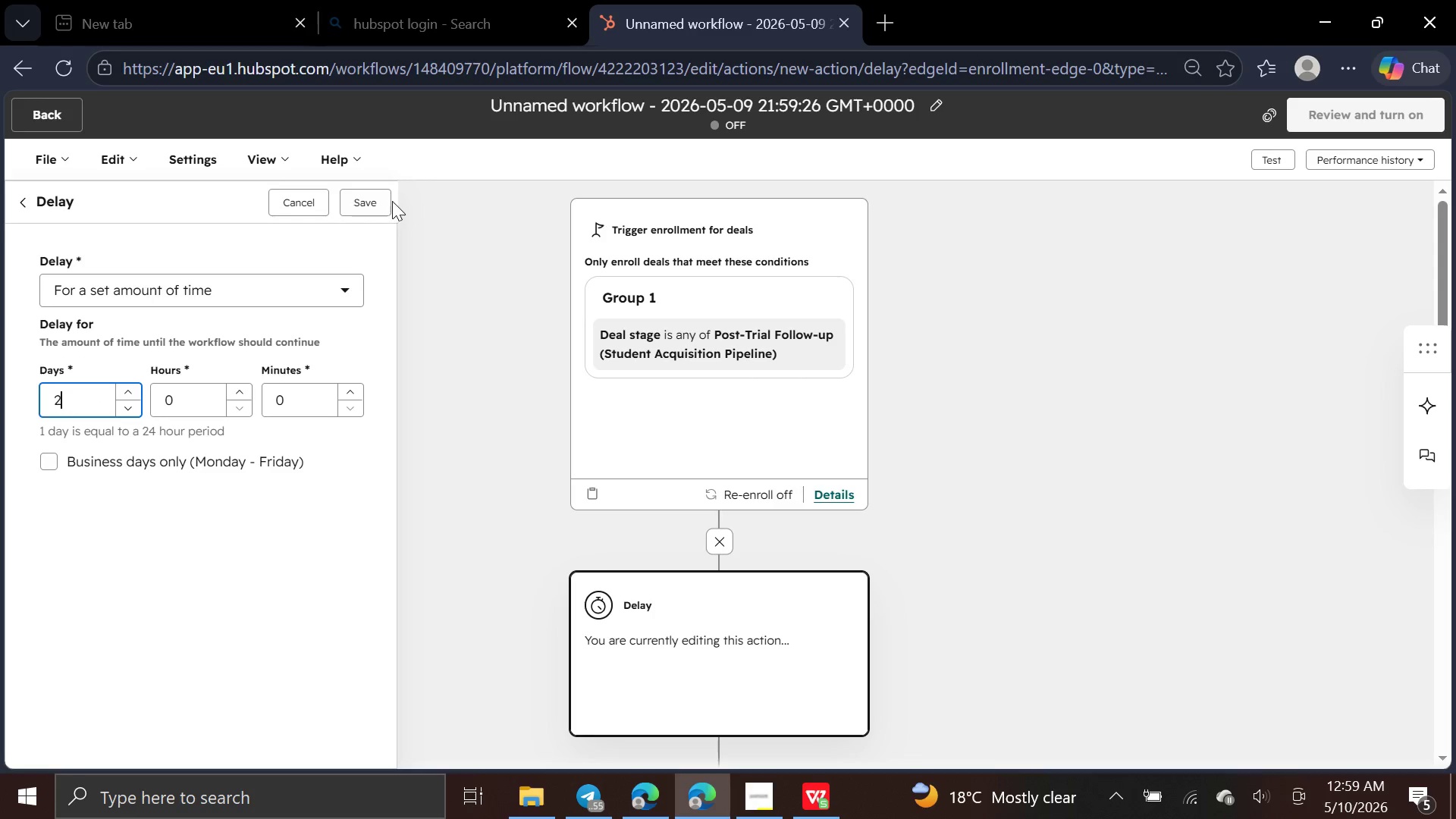 
left_click([377, 202])
 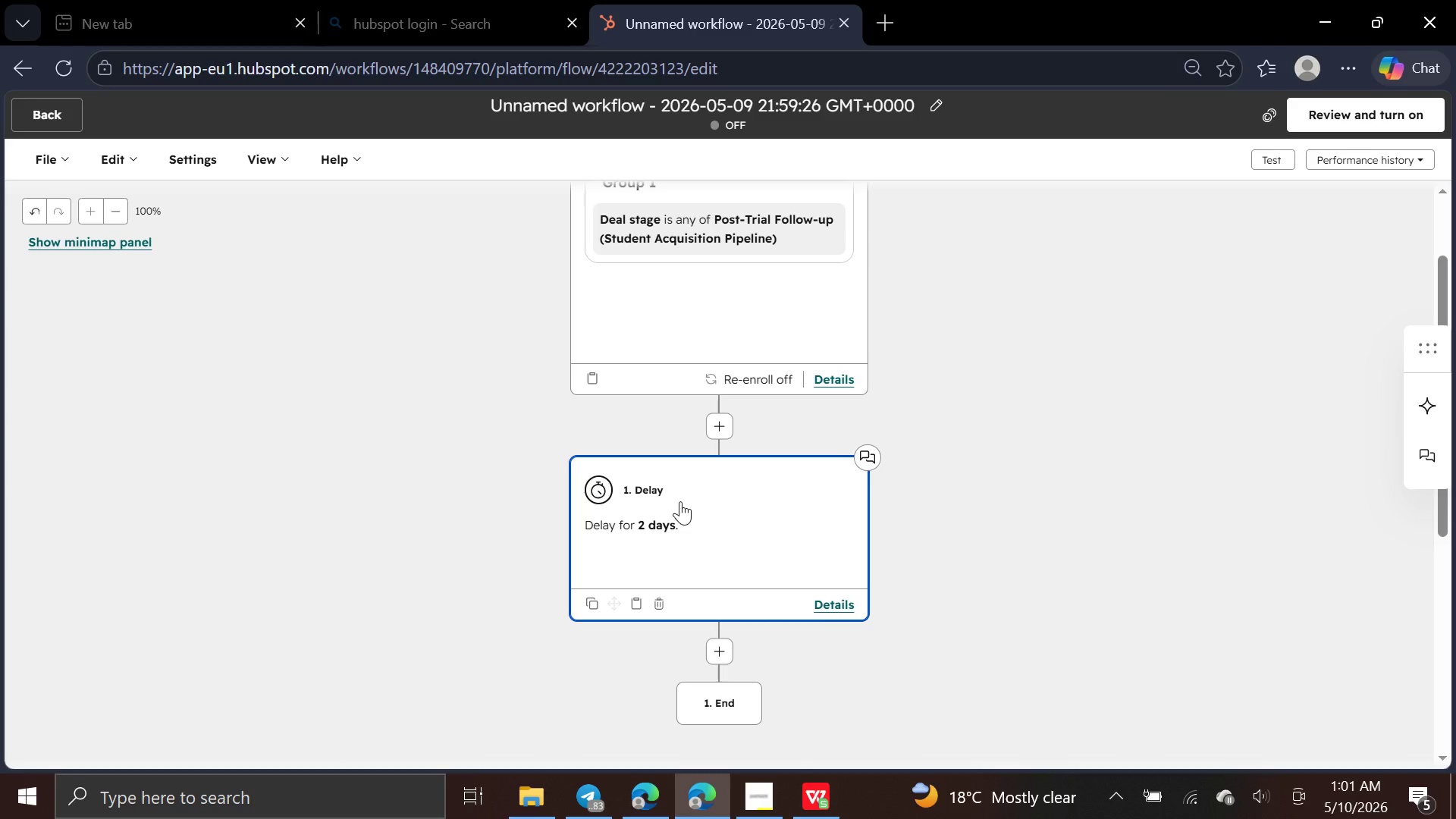 
wait(104.32)
 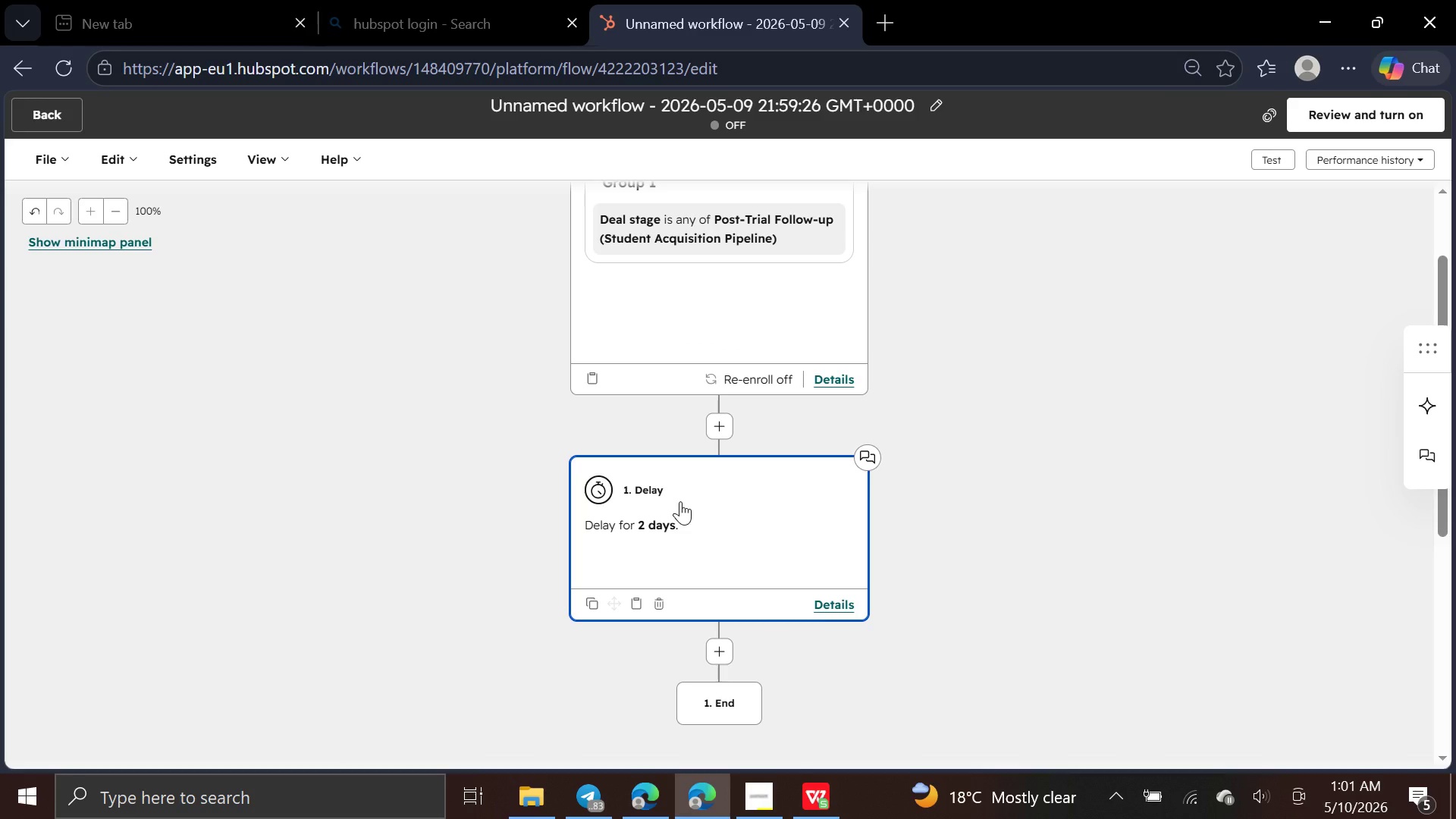 
mouse_move([686, 617])
 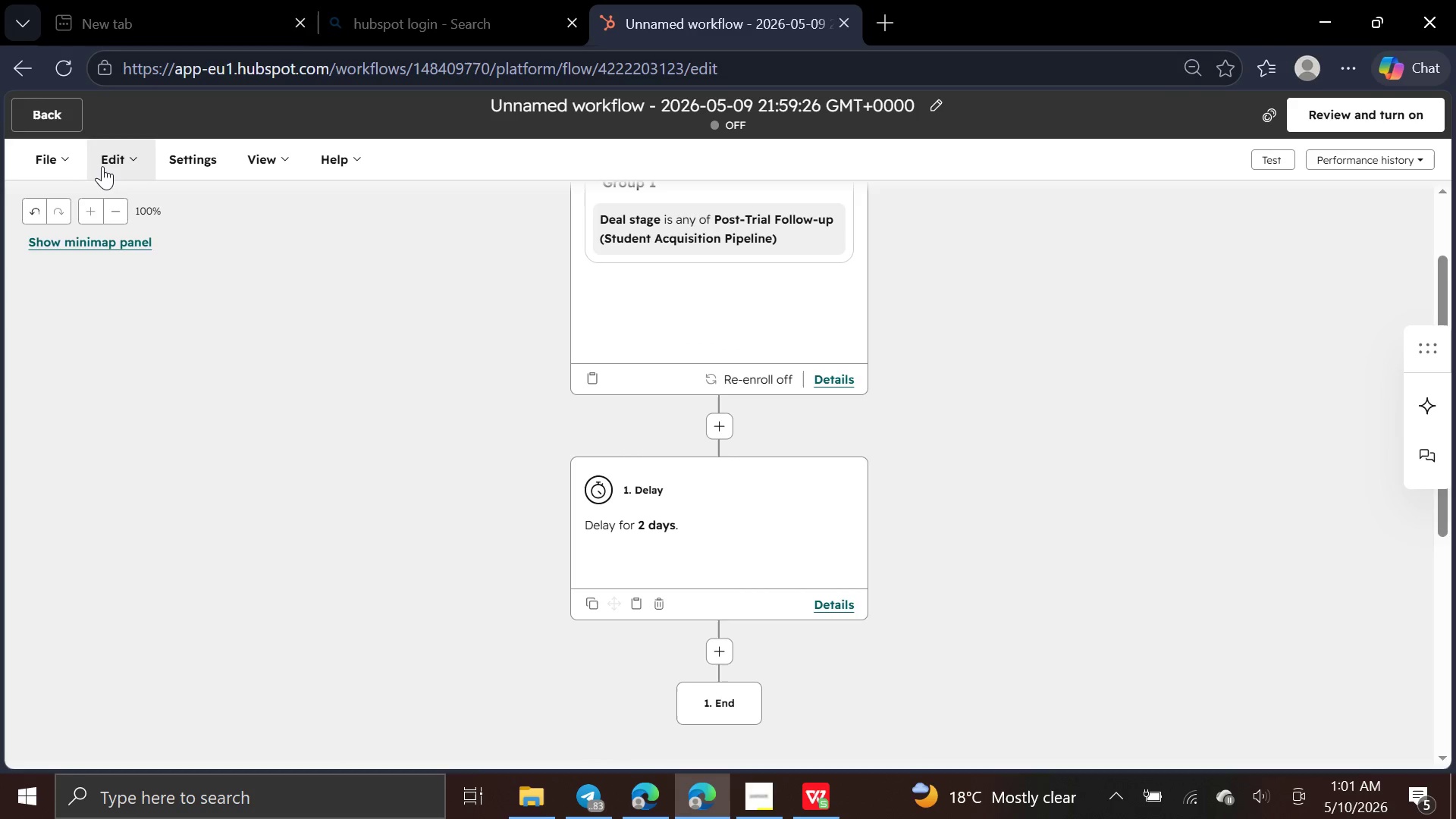 
left_click([103, 166])
 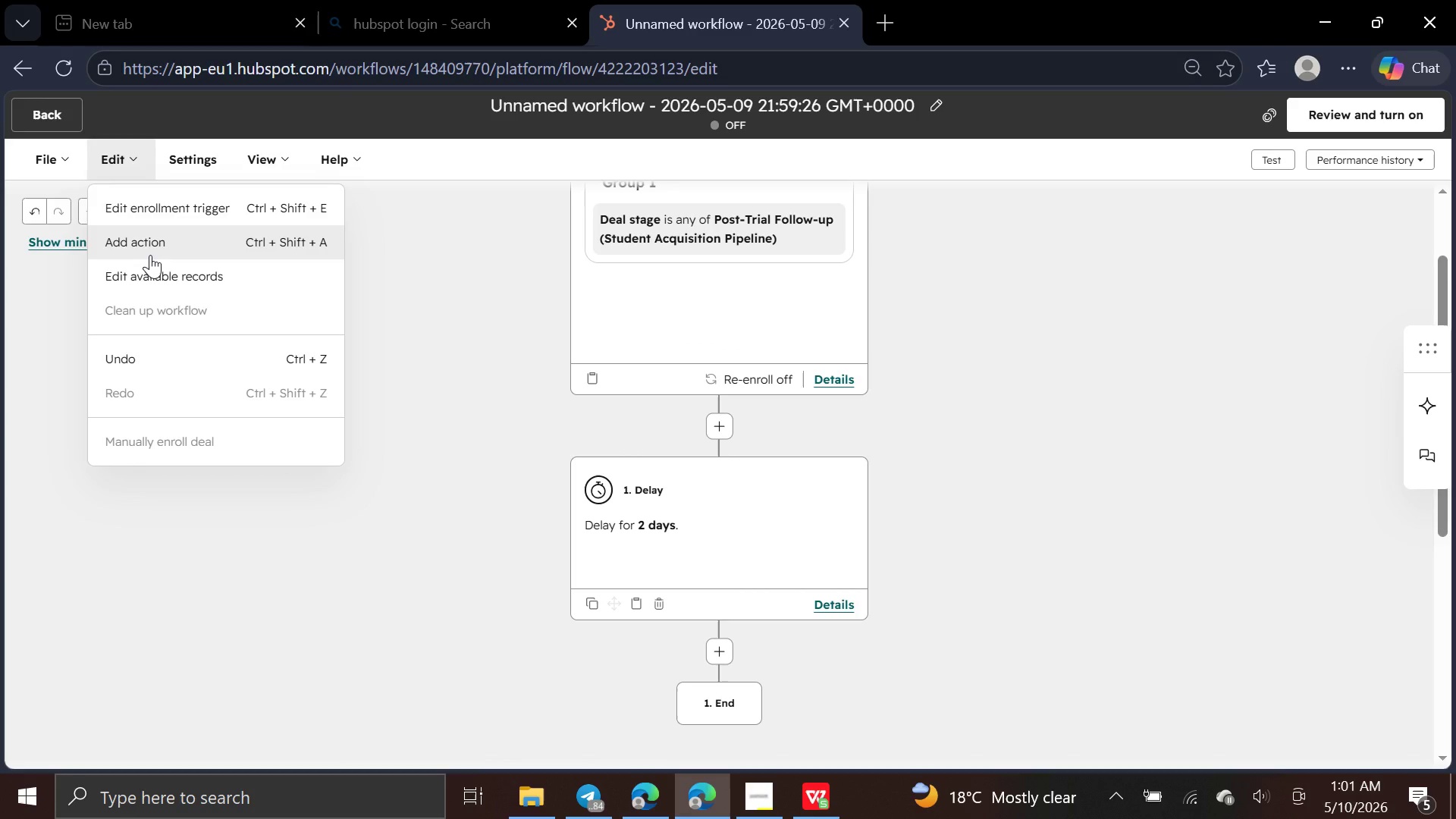 
left_click([150, 255])
 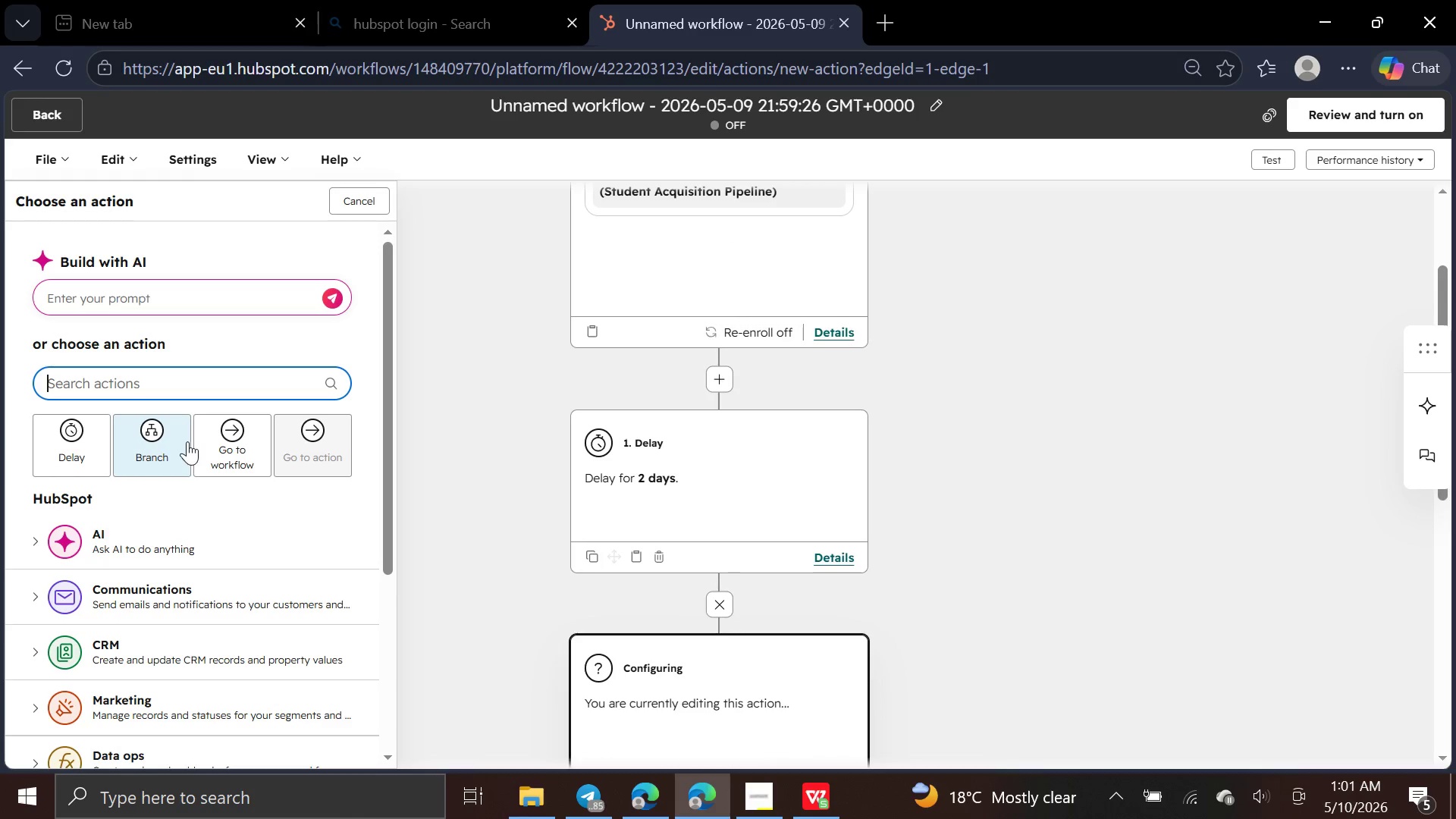 
left_click([182, 465])
 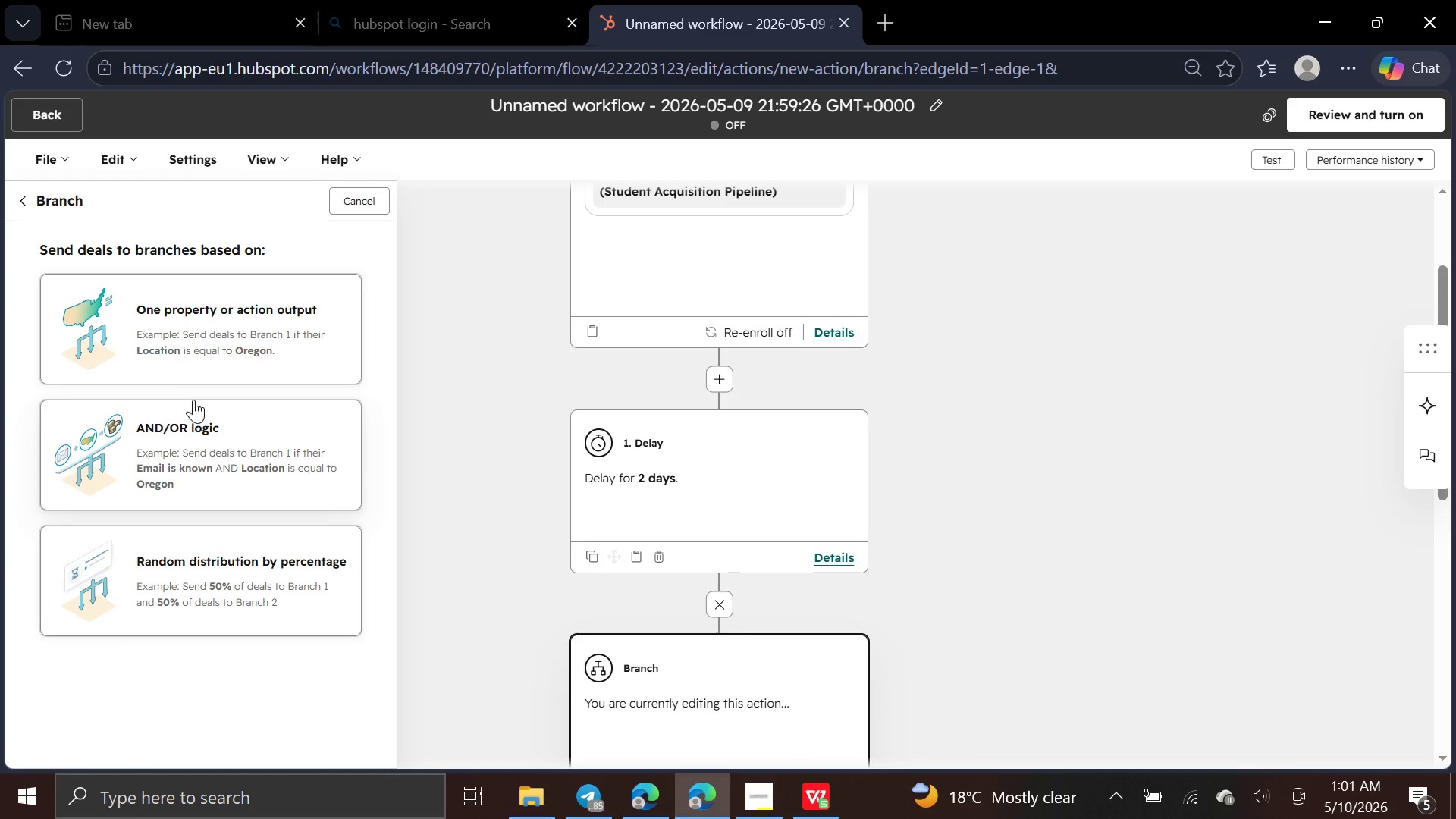 
left_click([194, 450])
 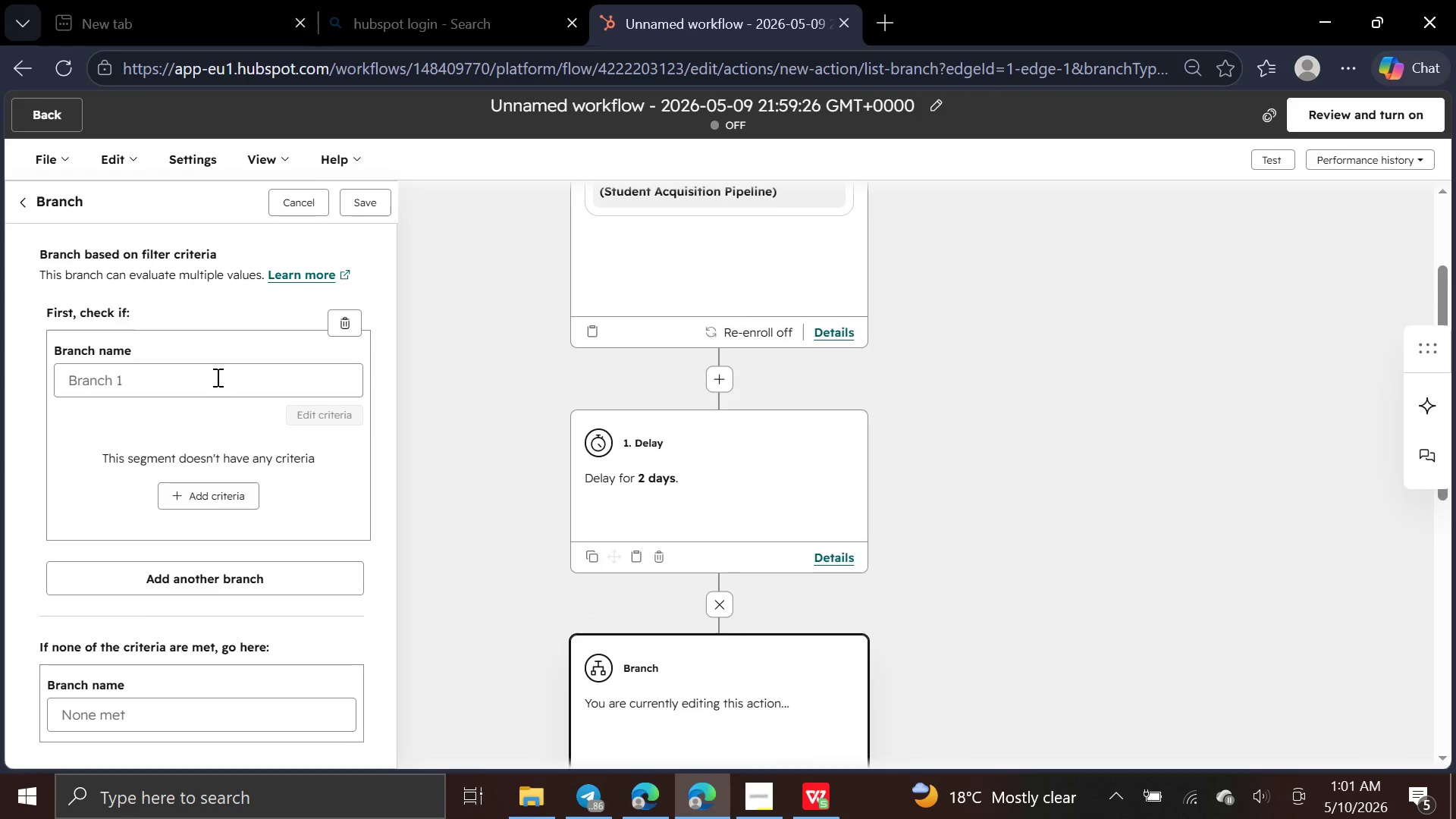 
left_click([216, 376])
 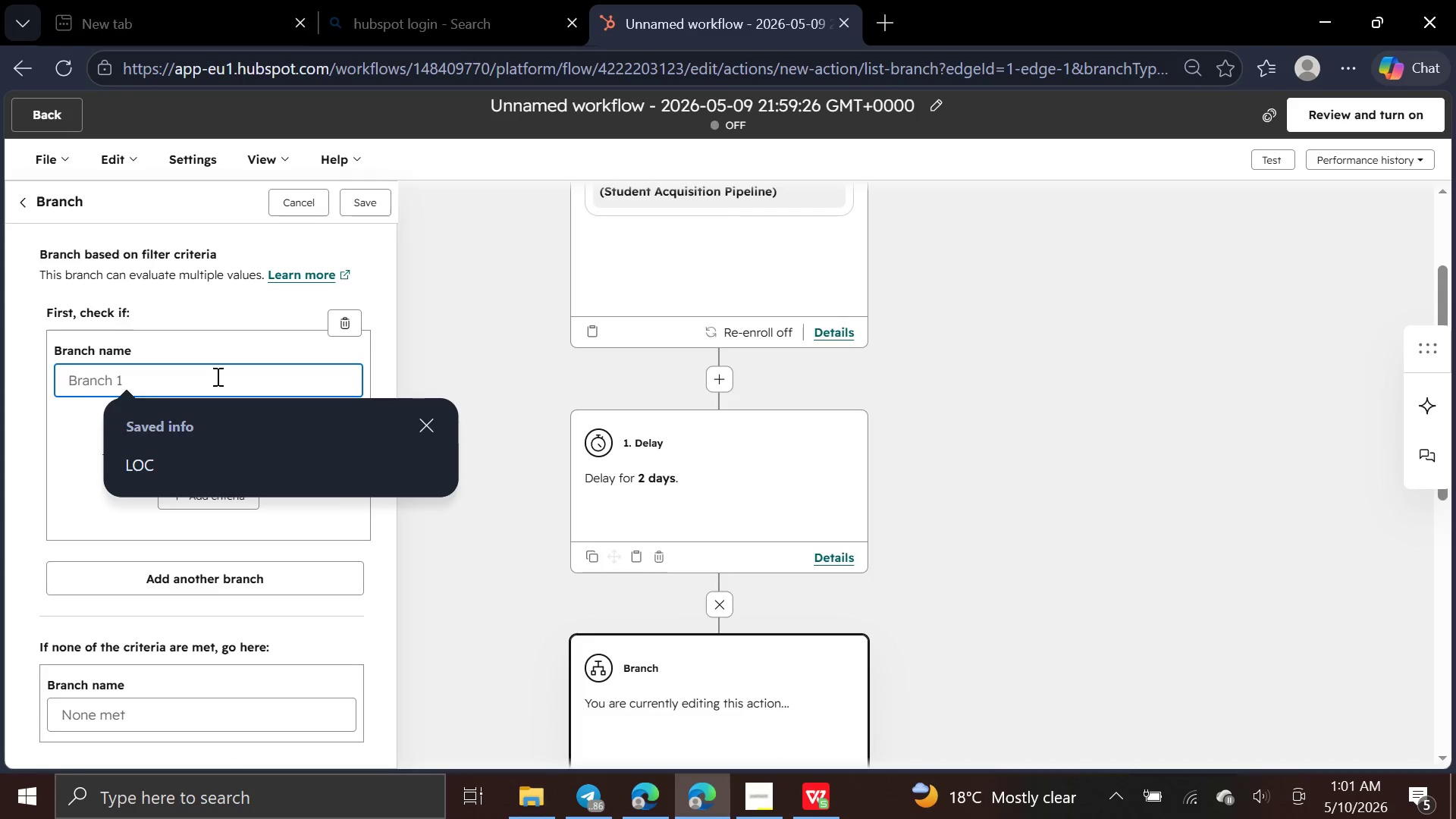 
type(Dance Branch)
 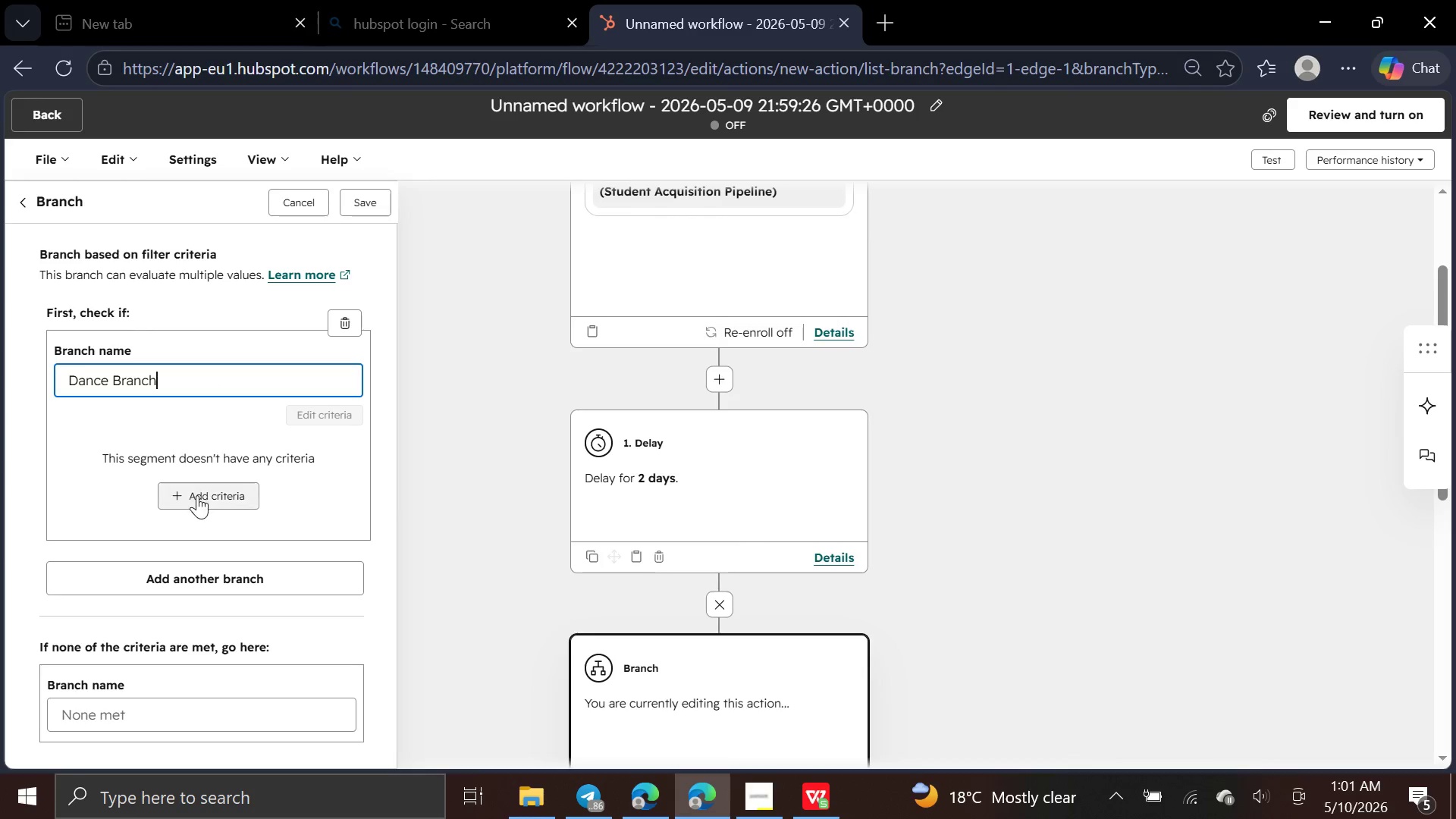 
left_click([197, 495])
 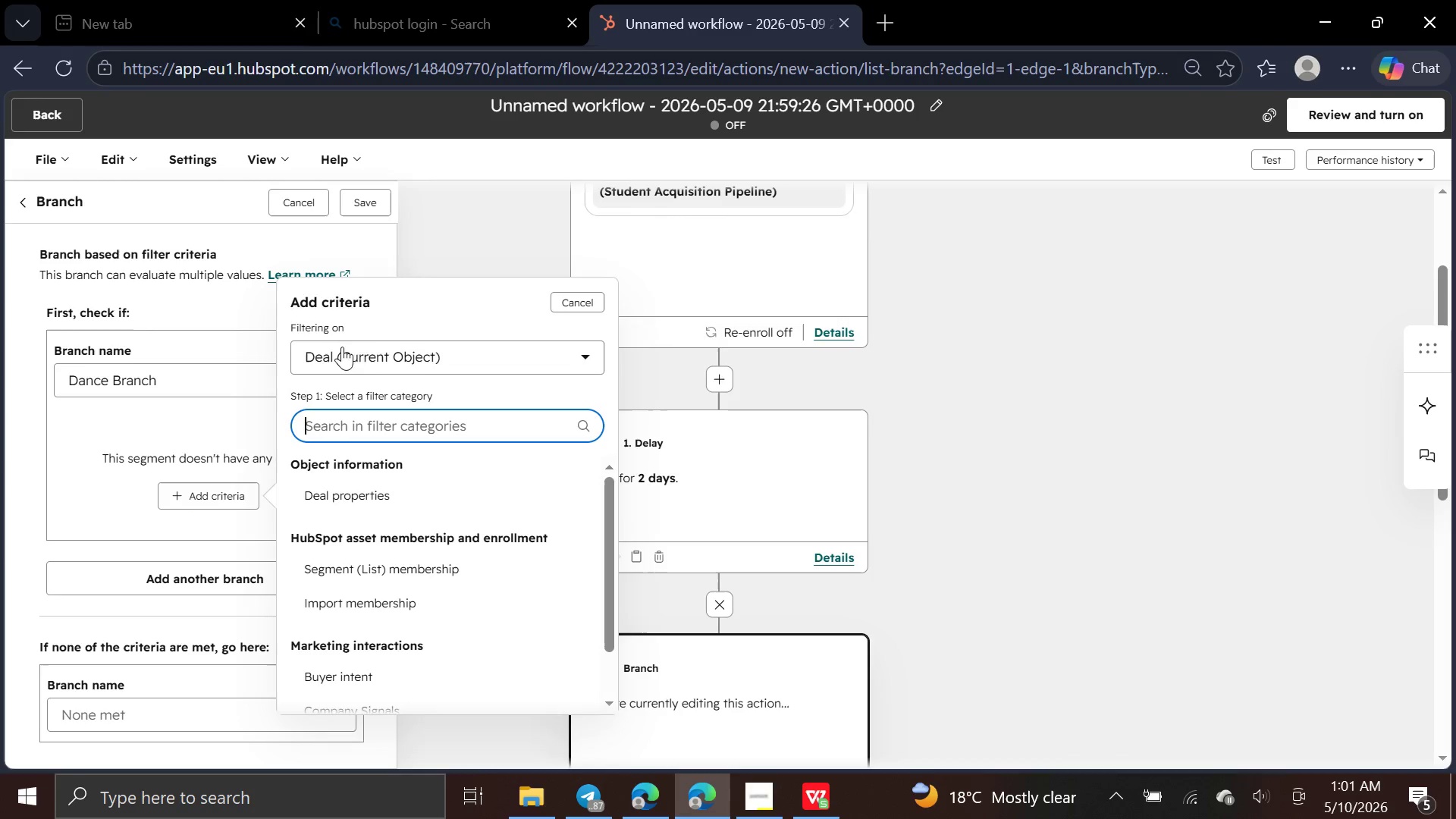 
left_click([372, 353])
 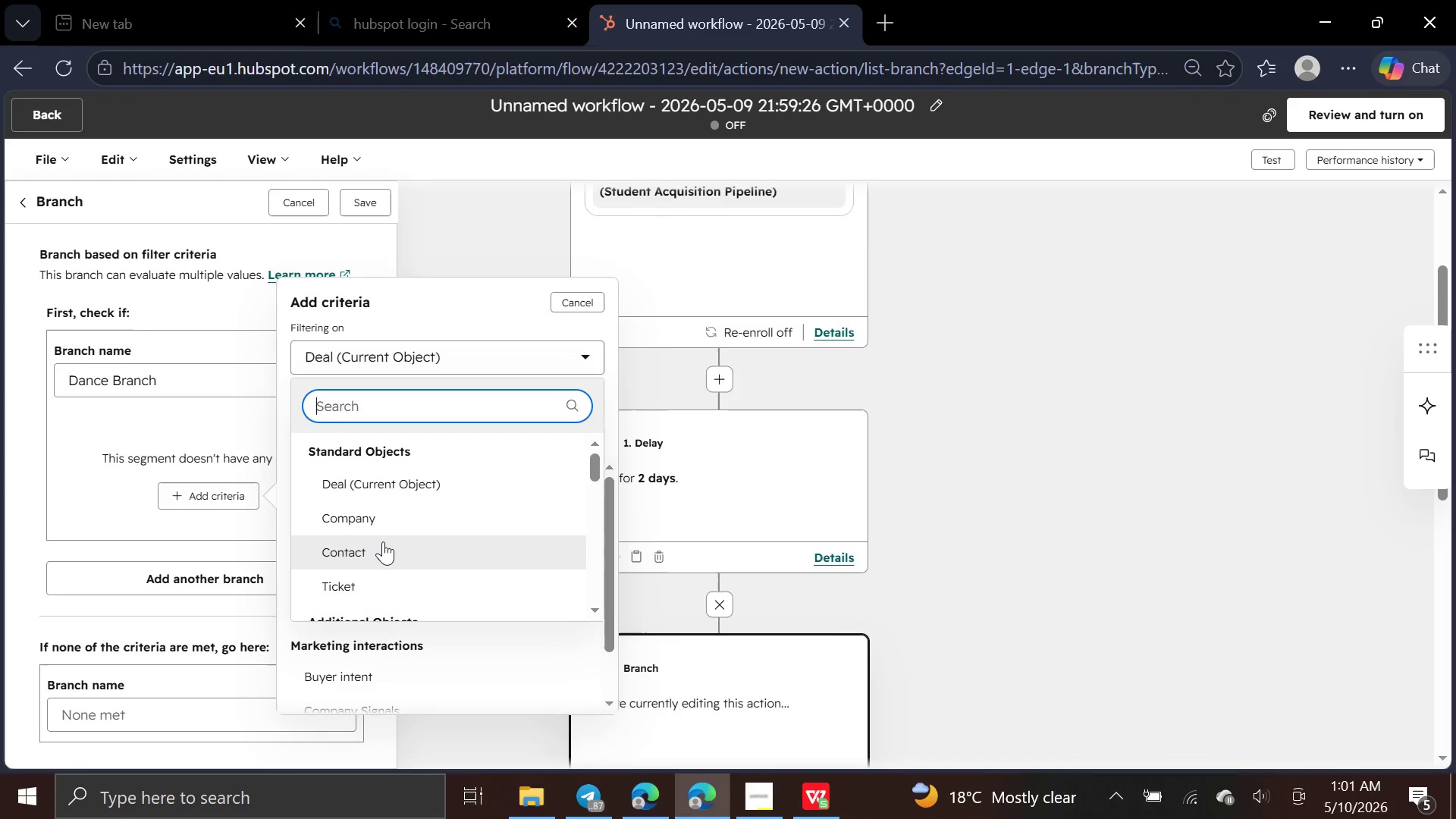 
left_click([383, 544])
 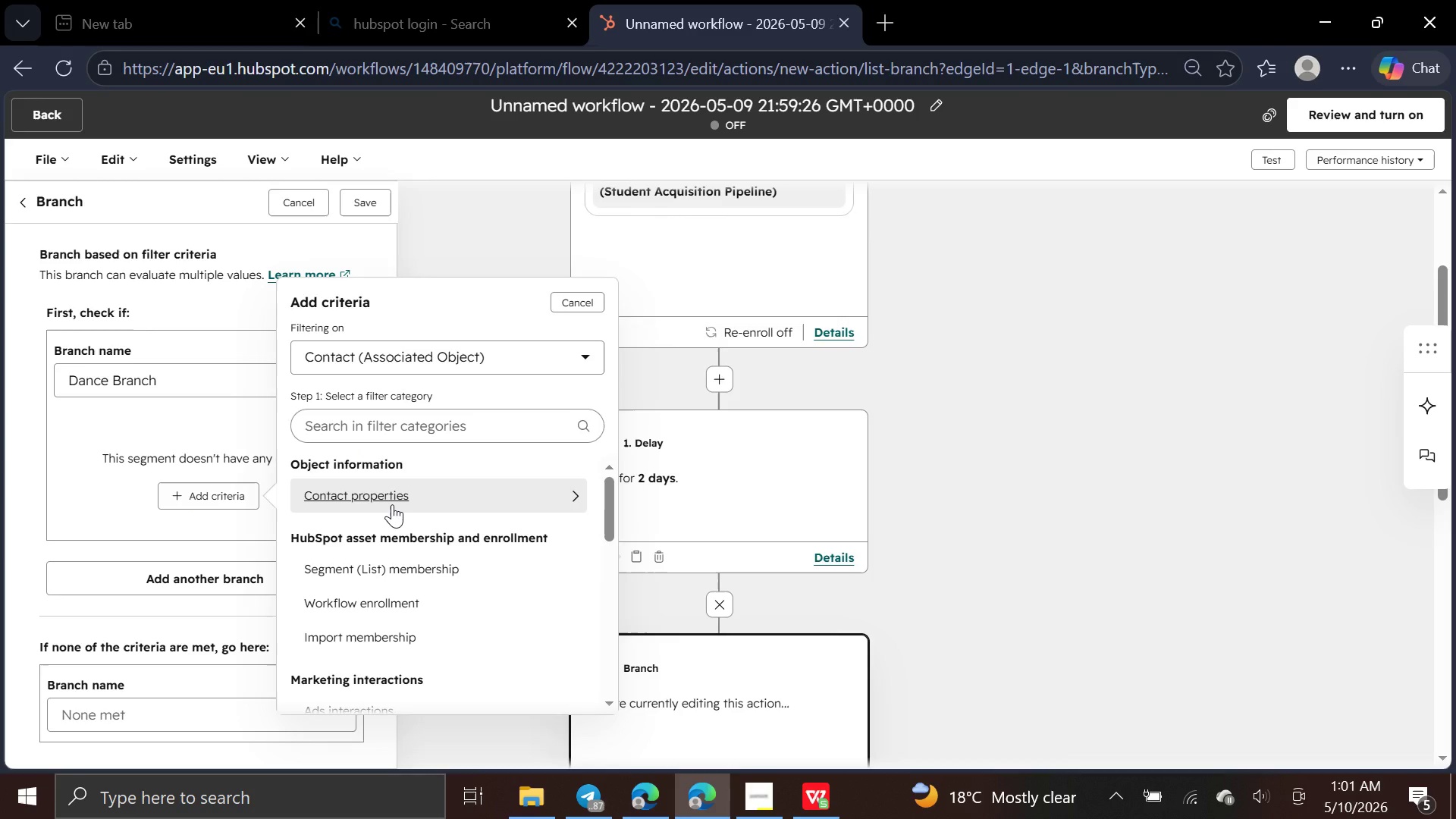 
left_click([392, 504])
 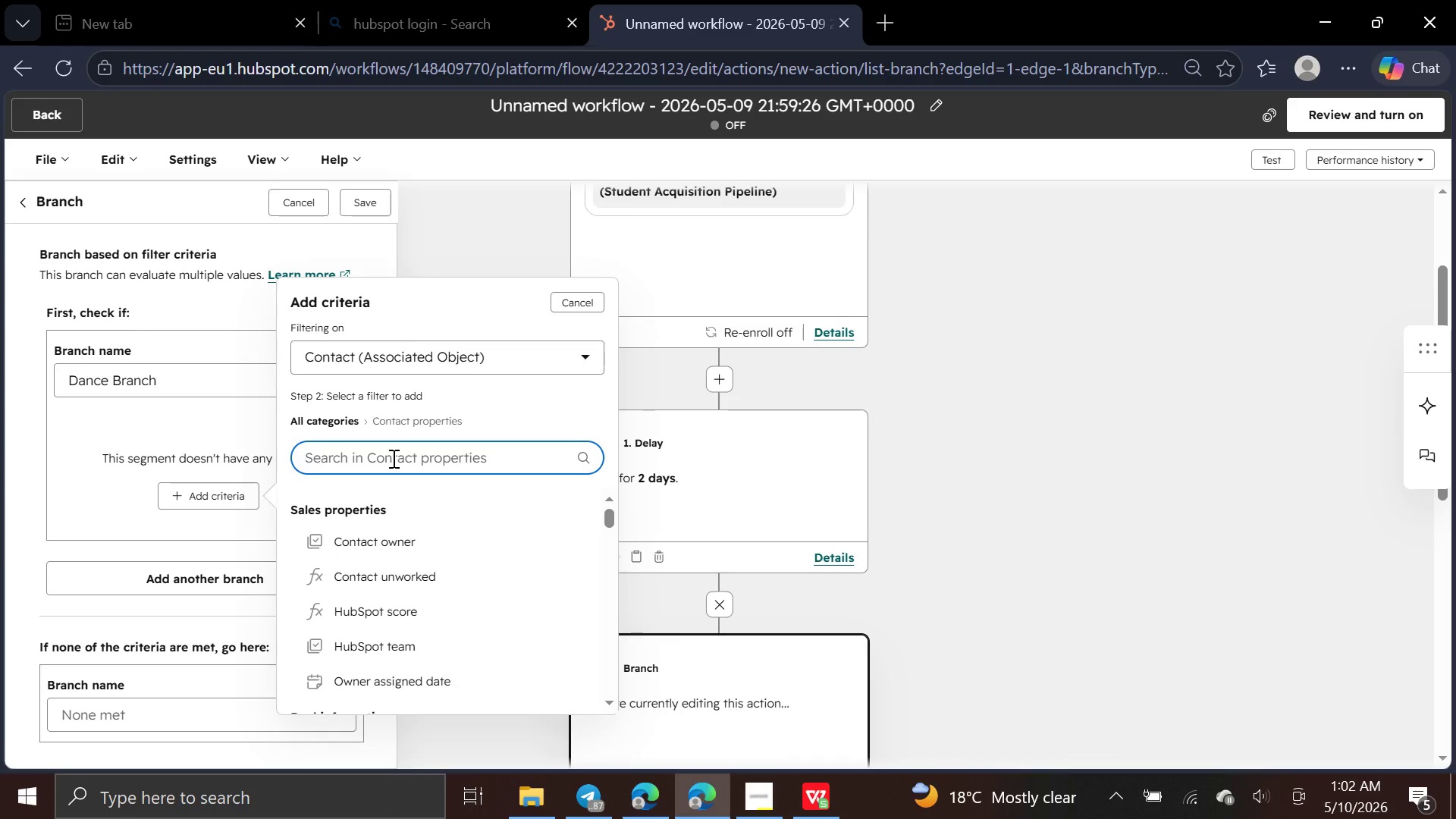 
wait(9.89)
 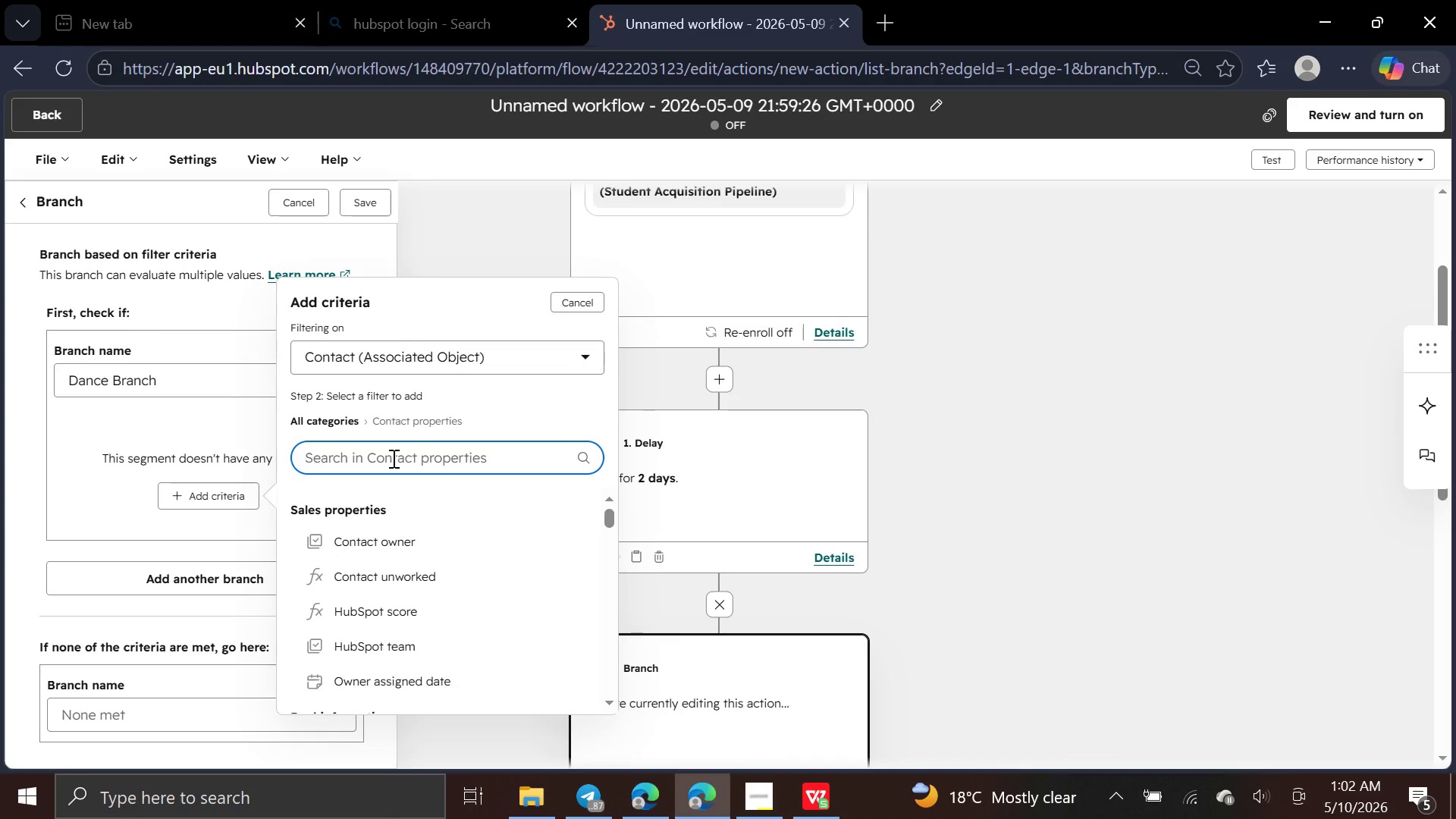 
type(prim)
 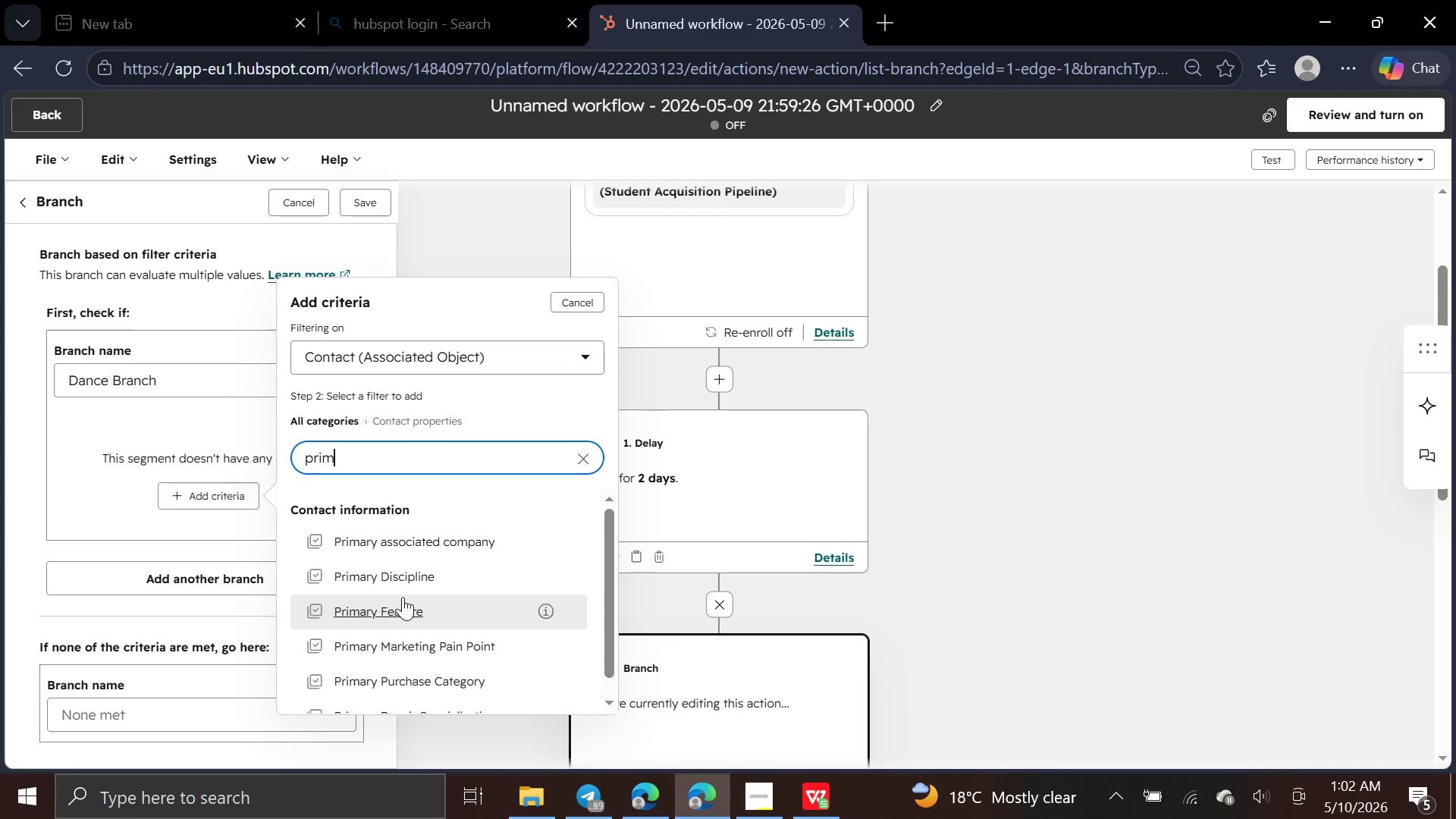 
left_click([416, 583])
 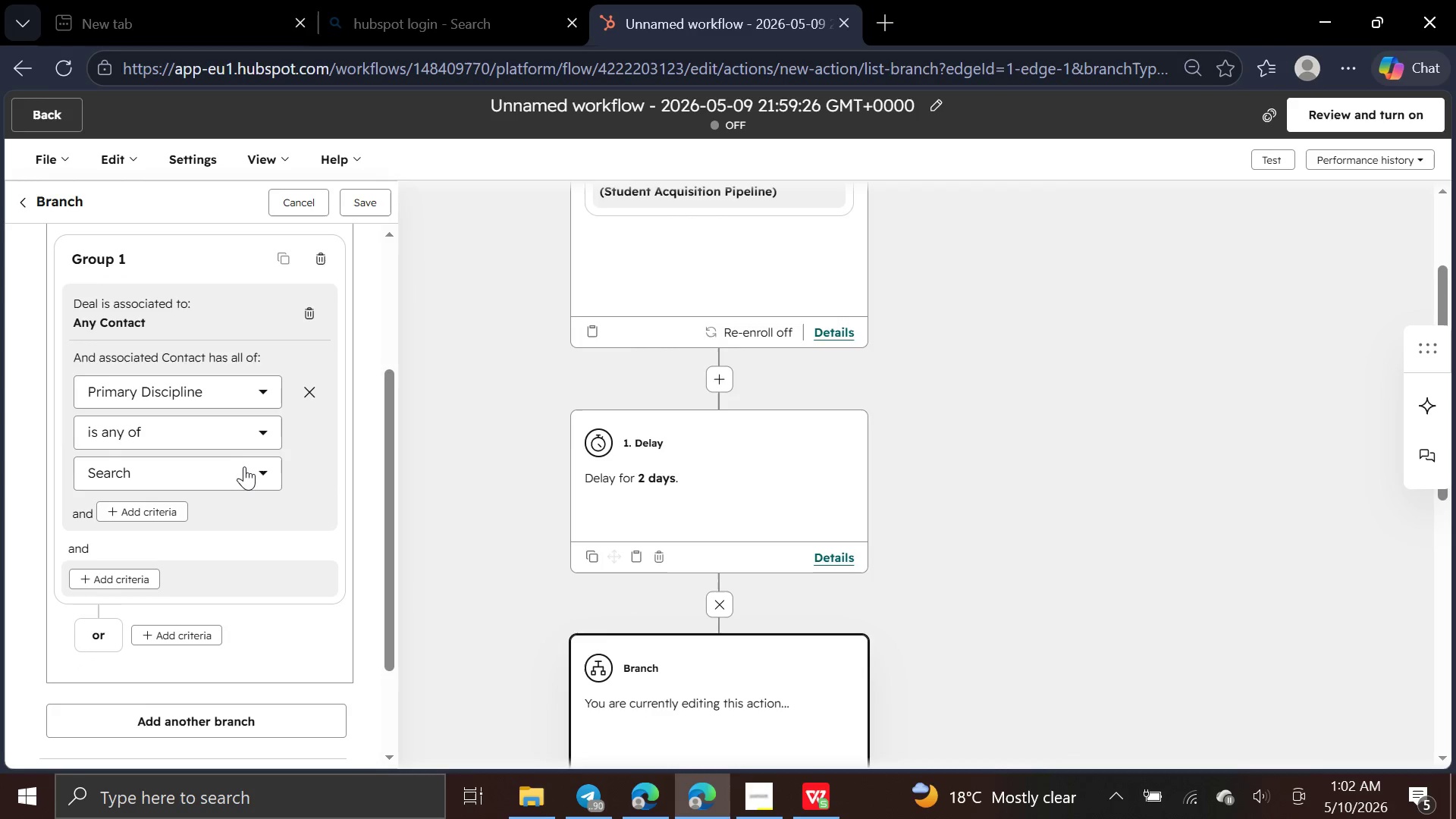 
left_click([249, 472])
 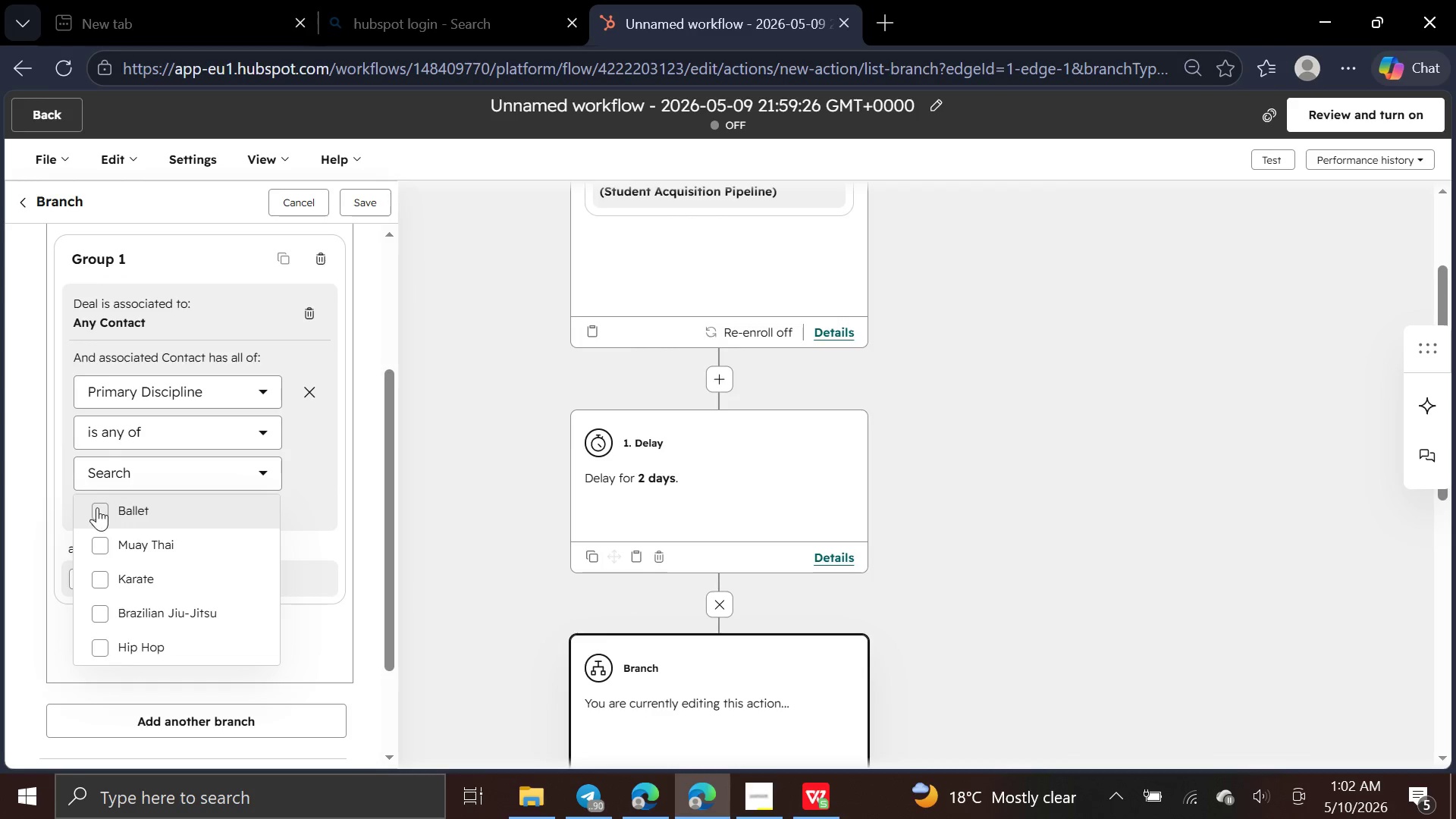 
left_click([95, 508])
 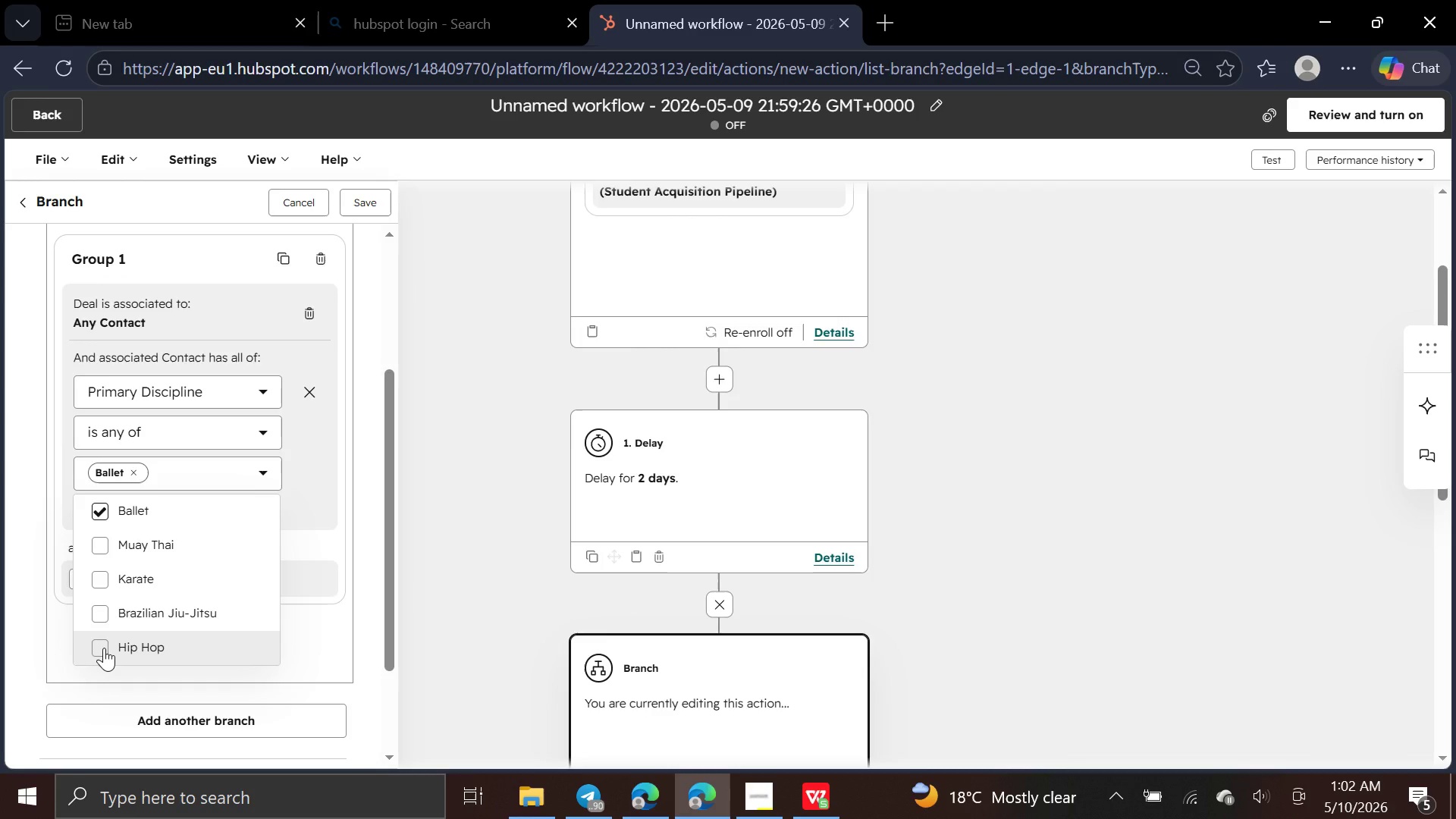 
left_click([104, 648])
 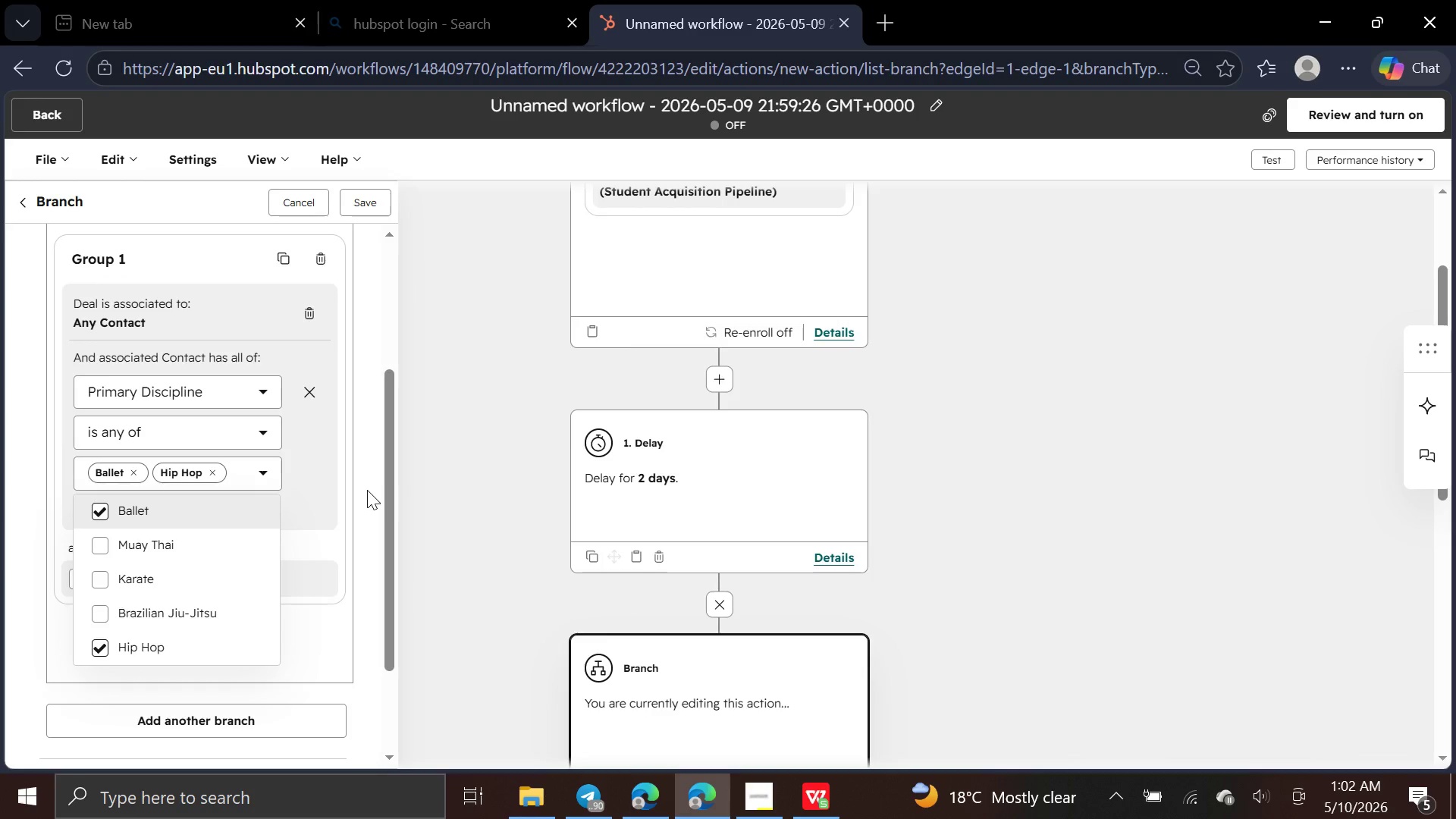 
left_click([367, 490])
 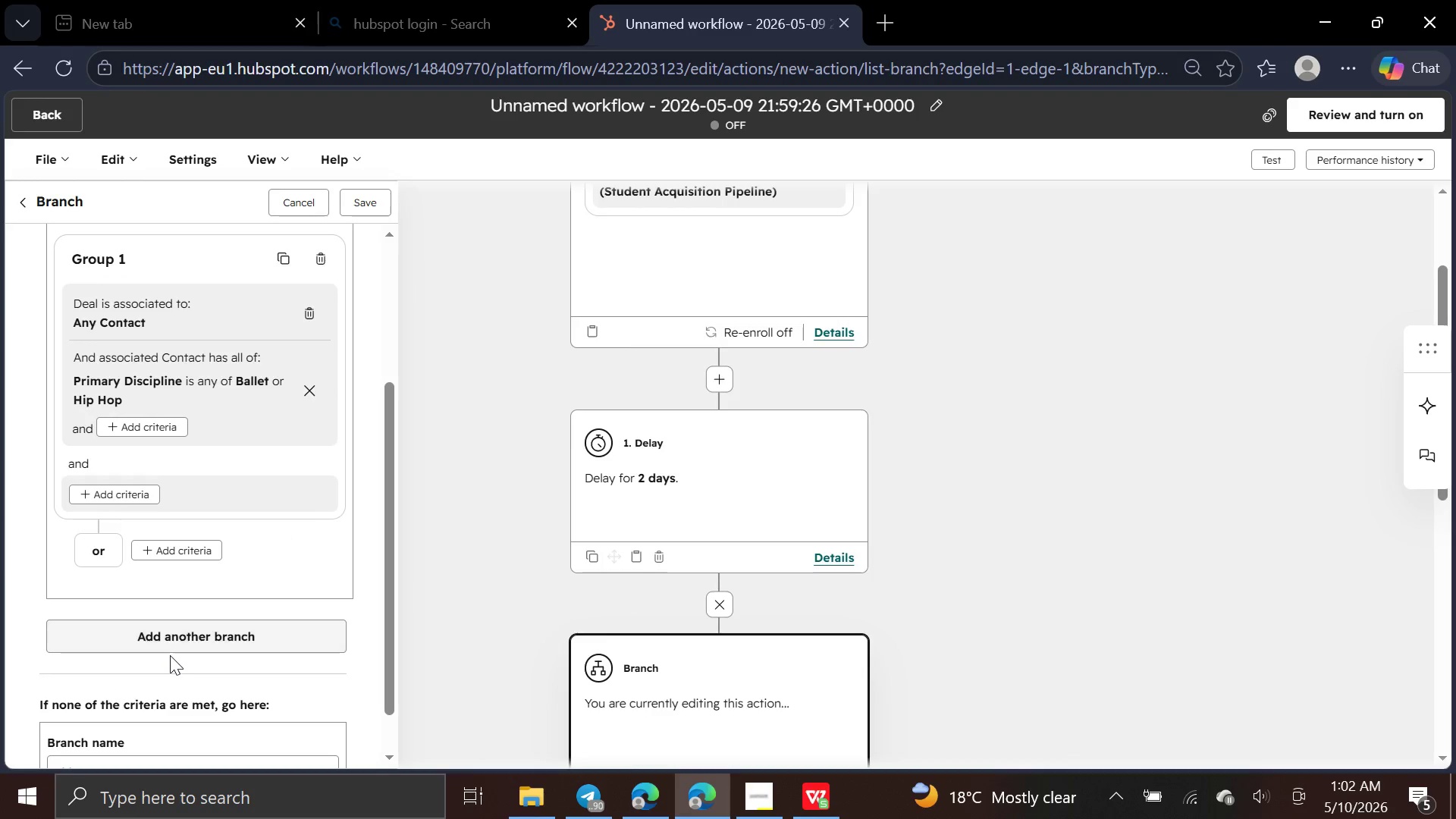 
left_click([173, 642])
 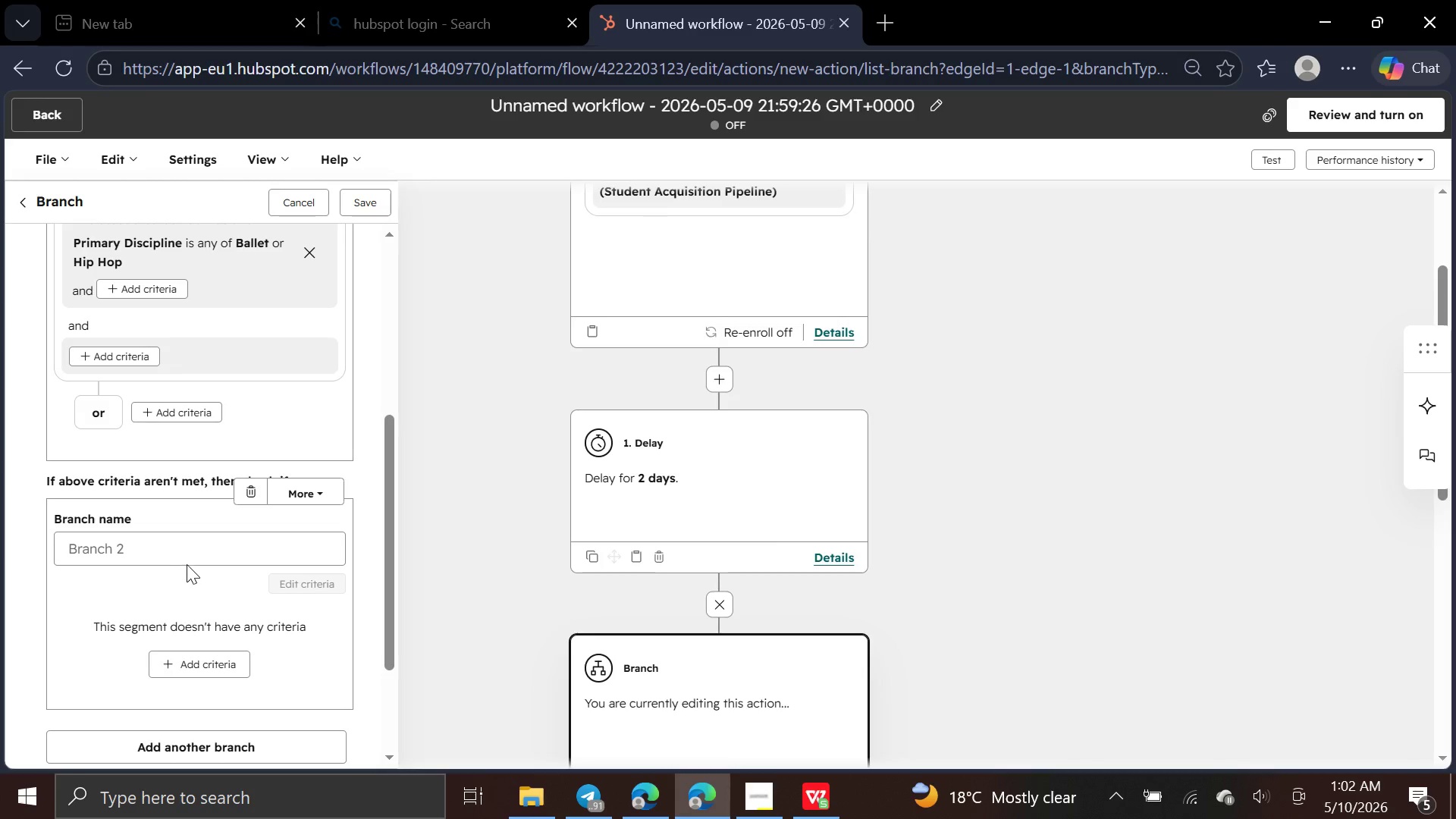 
left_click([201, 548])
 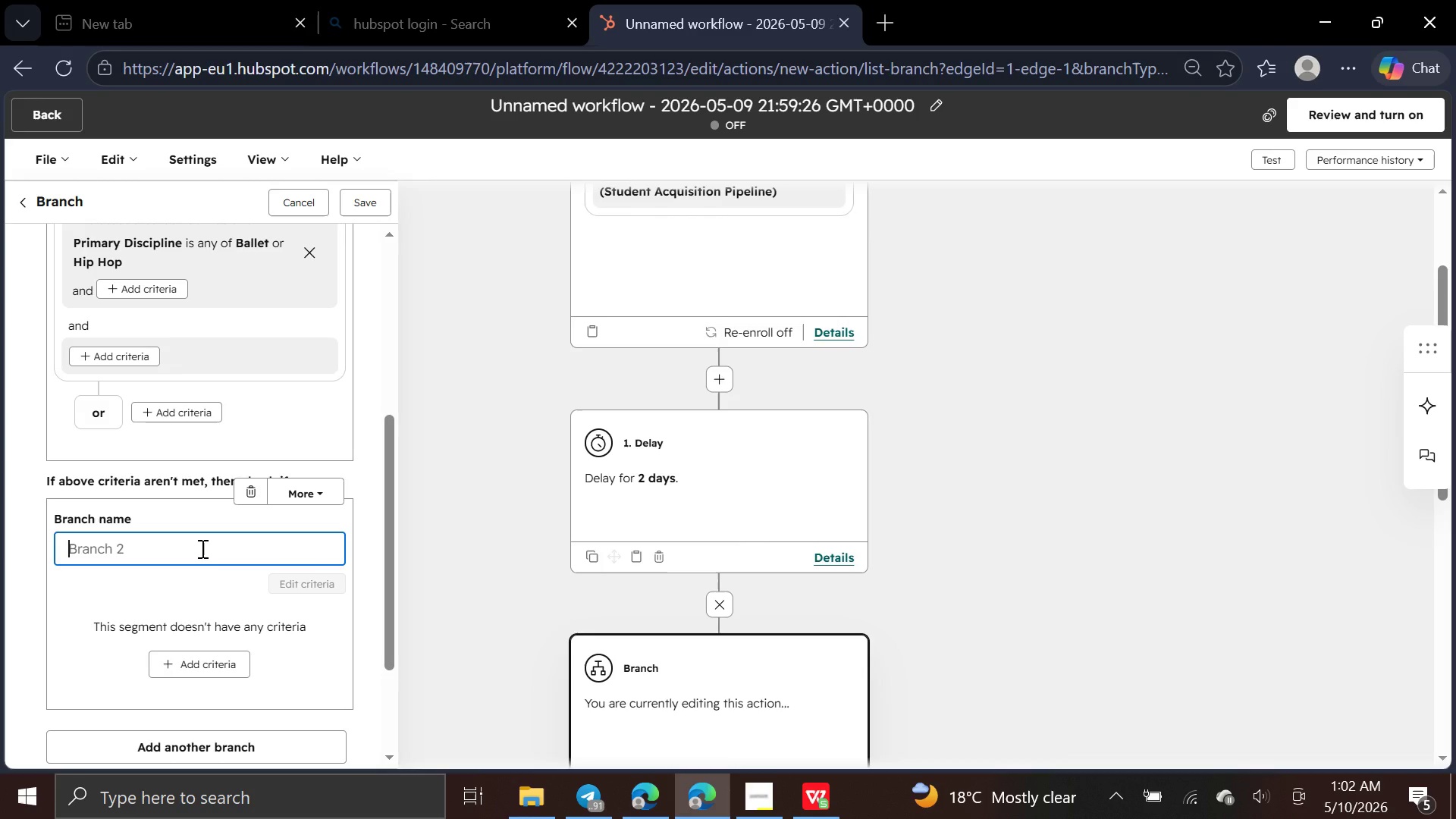 
wait(7.2)
 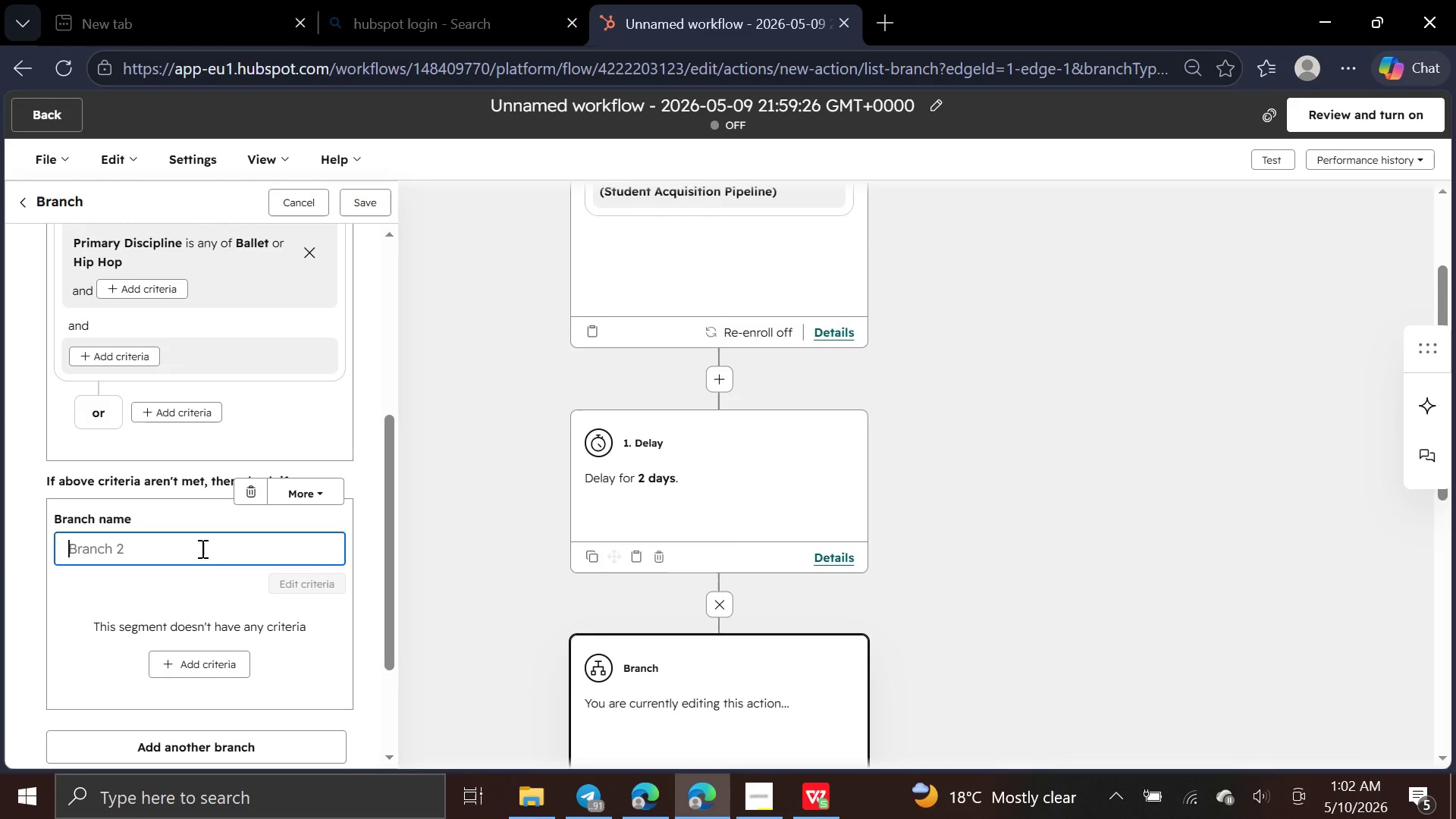 
type(Mae)
key(Backspace)
type(r)
 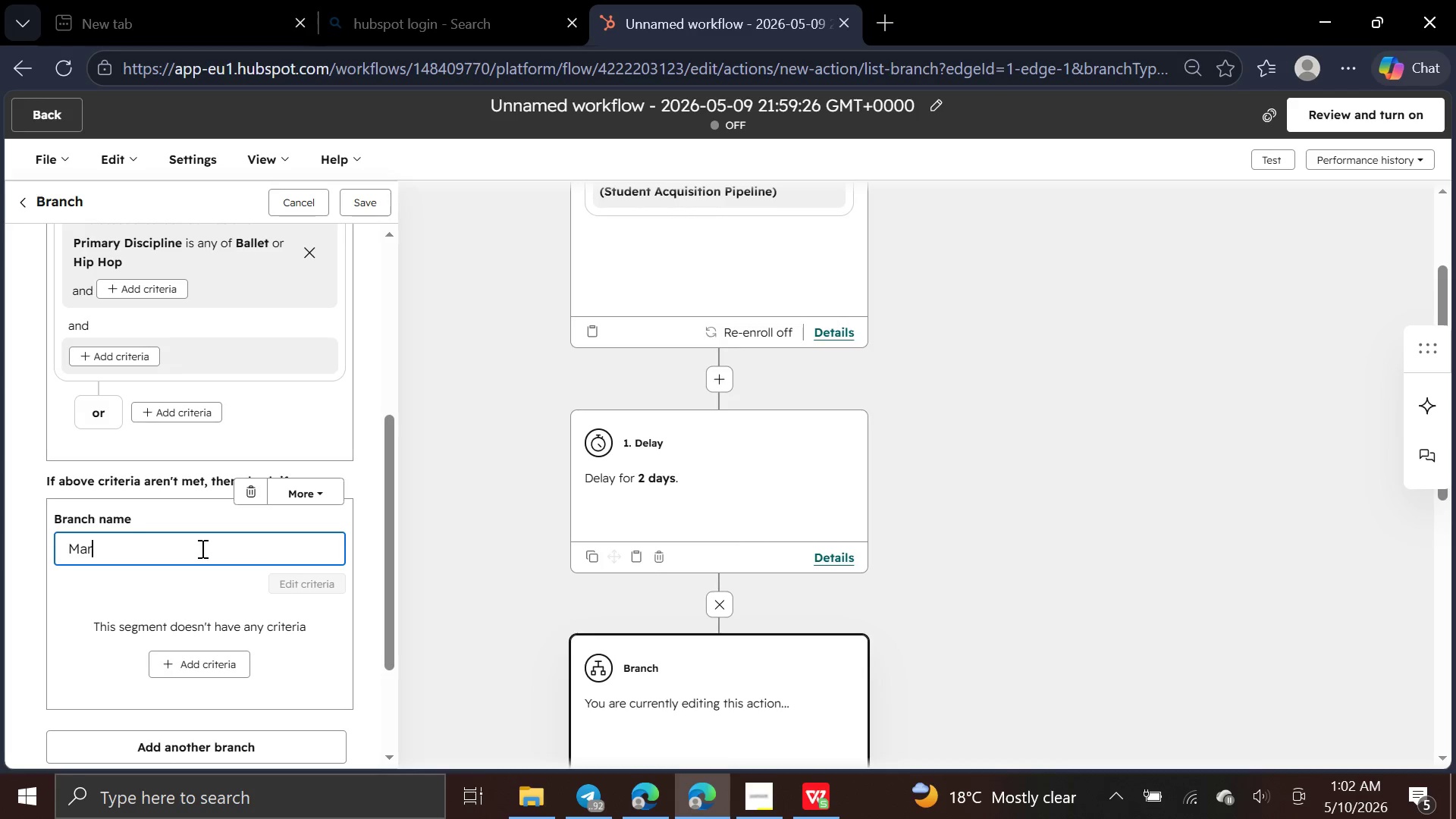 
type(tial art branch)
 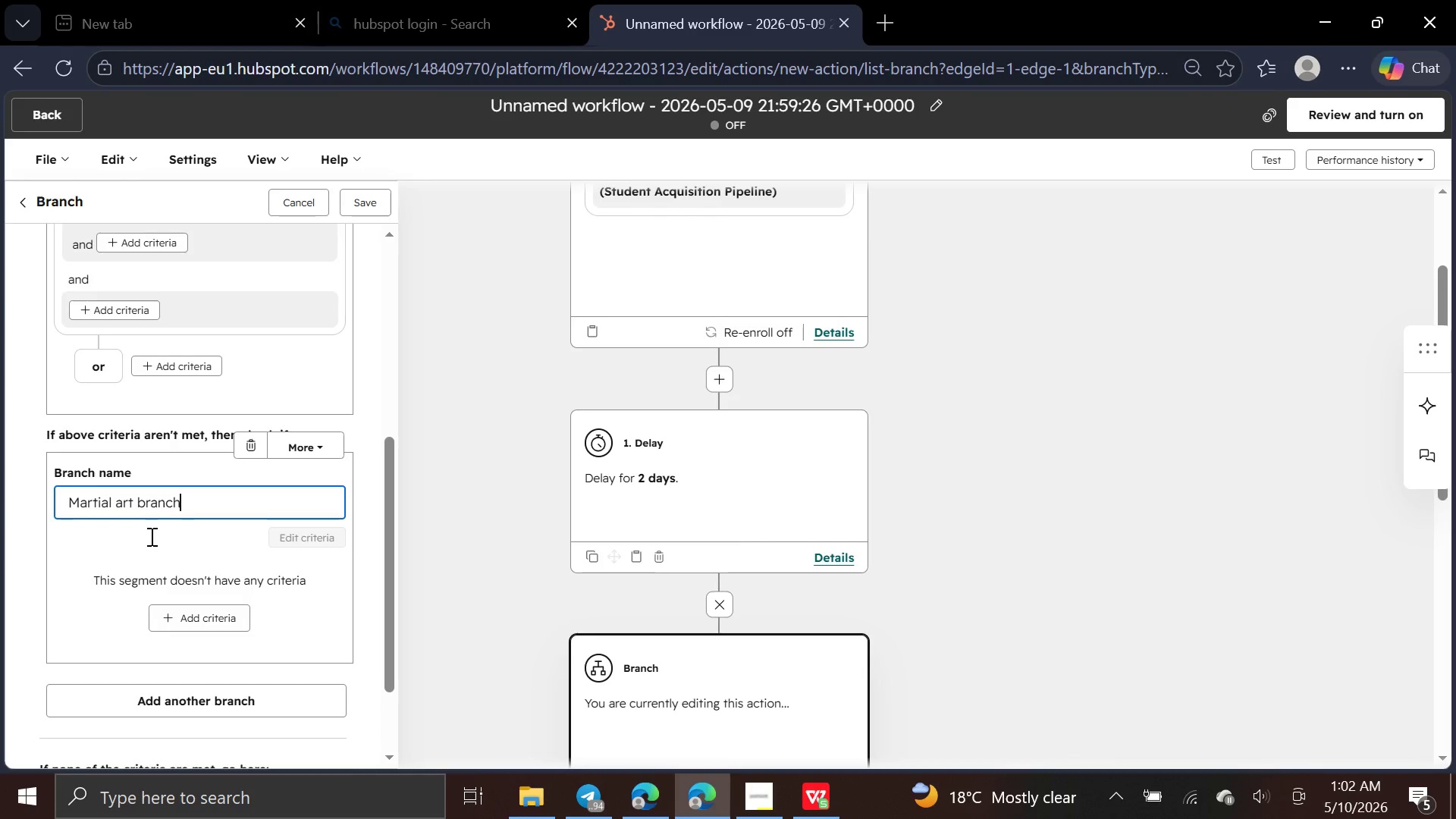 
wait(7.7)
 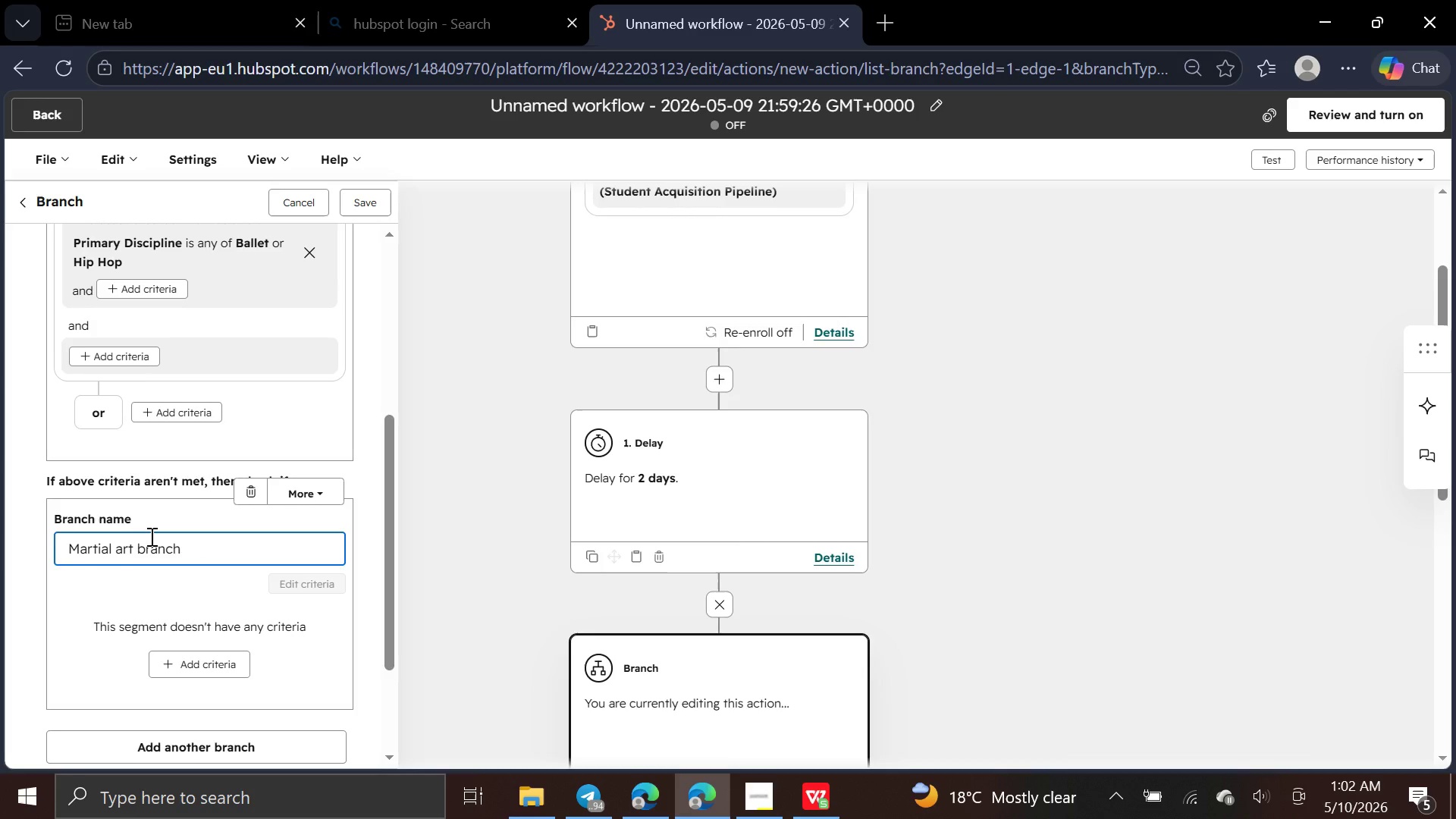 
left_click([145, 502])
 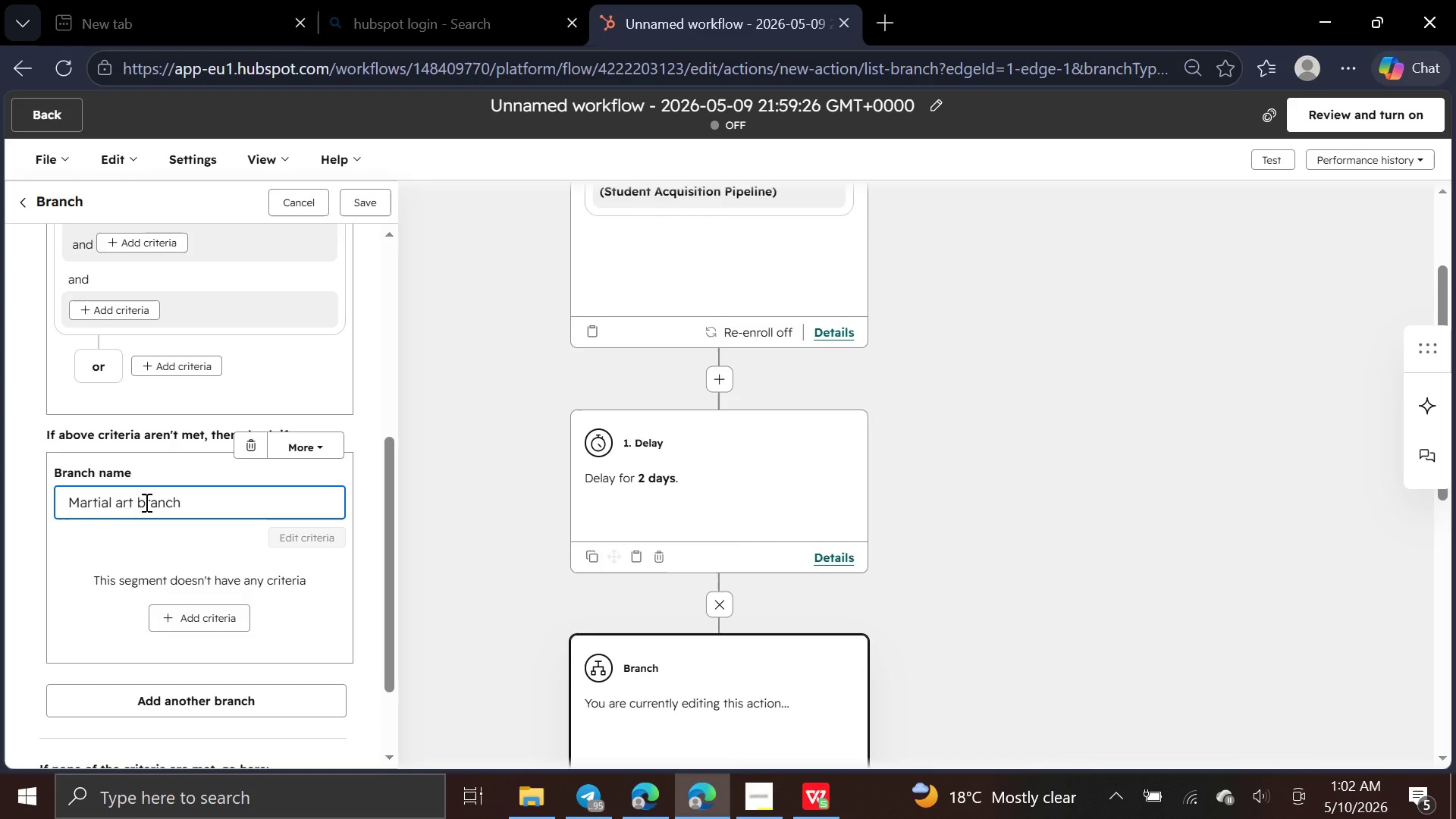 
key(Backspace)
 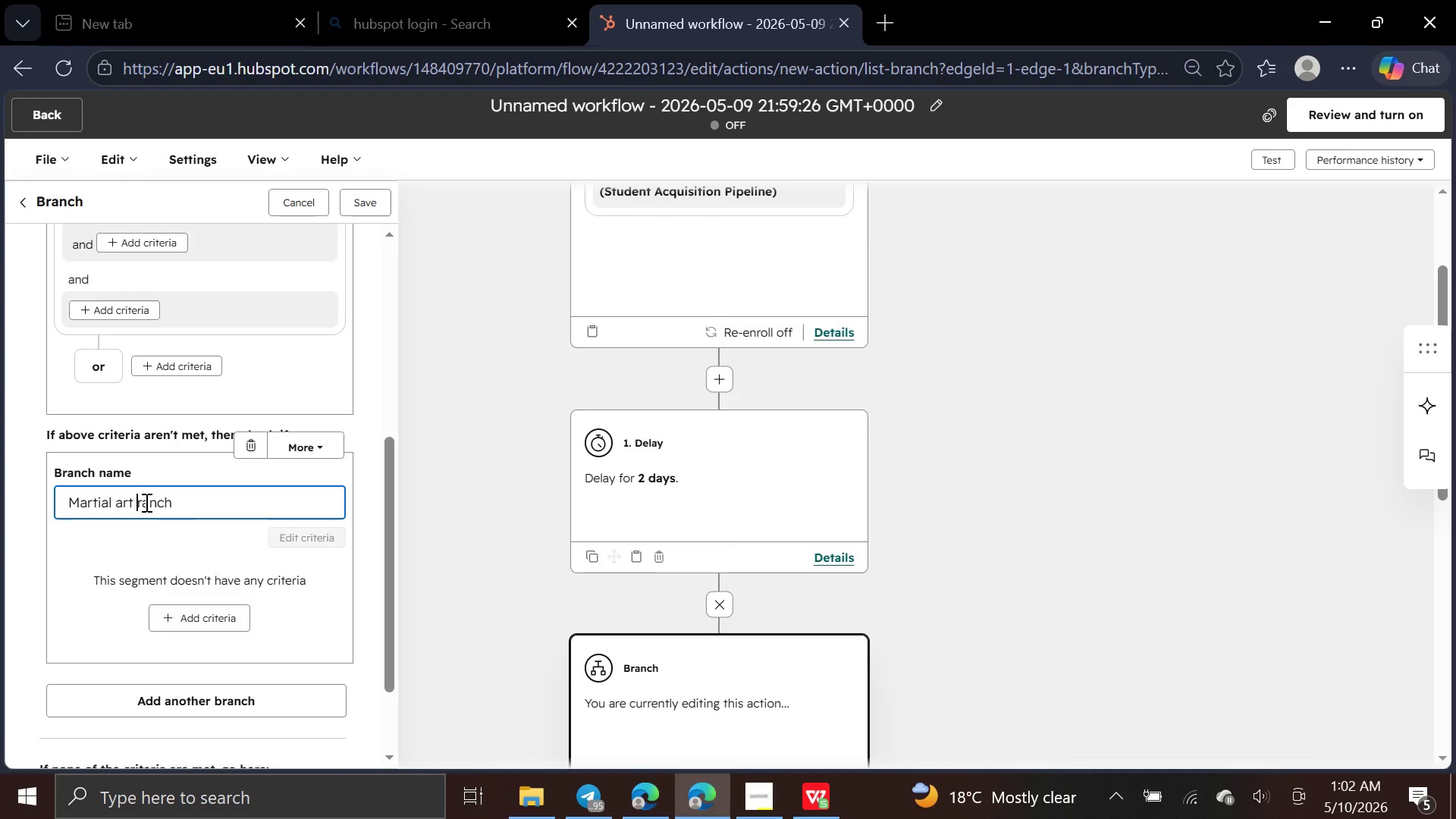 
key(CapsLock)
 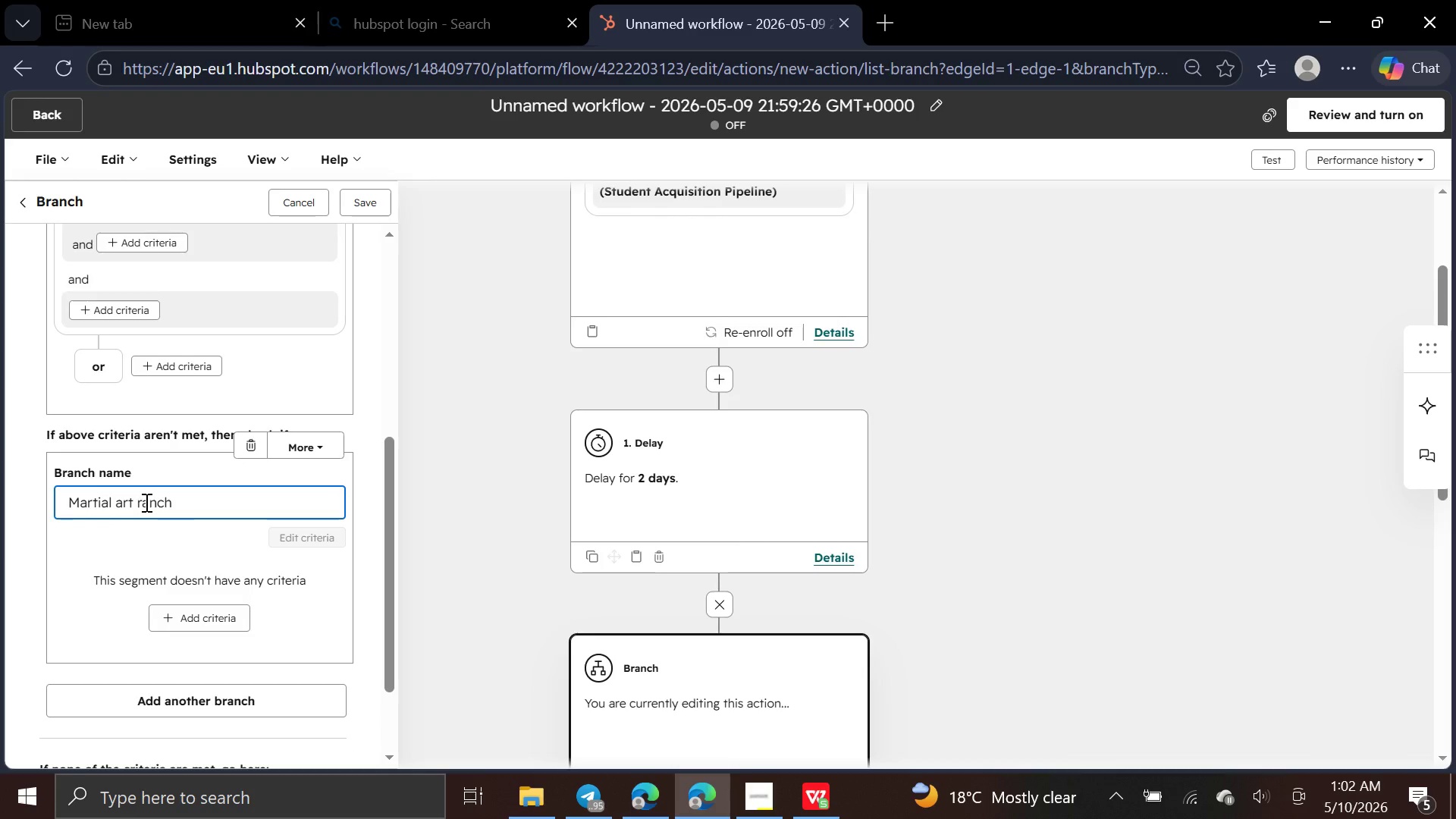 
key(B)
 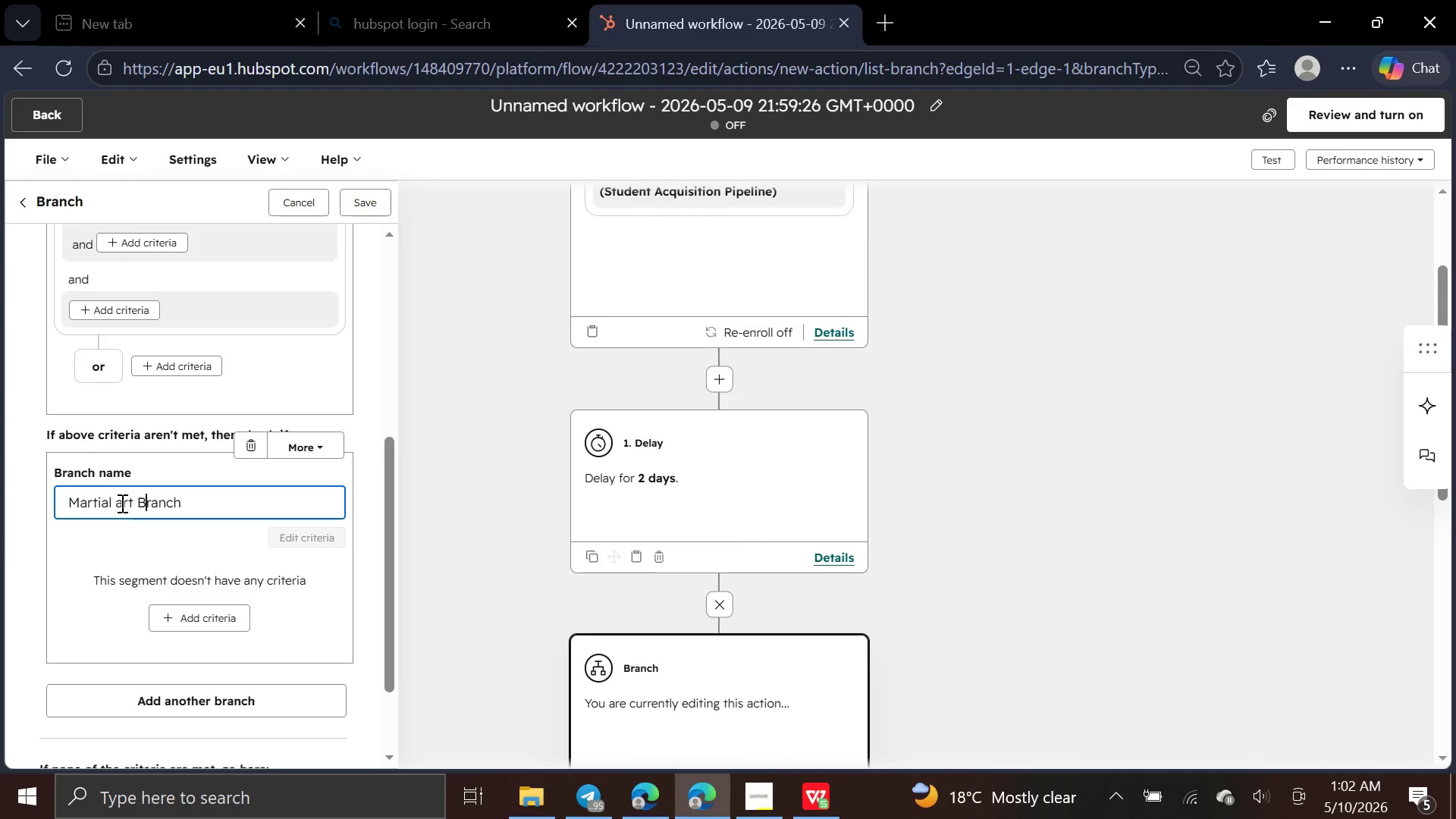 
left_click([120, 503])
 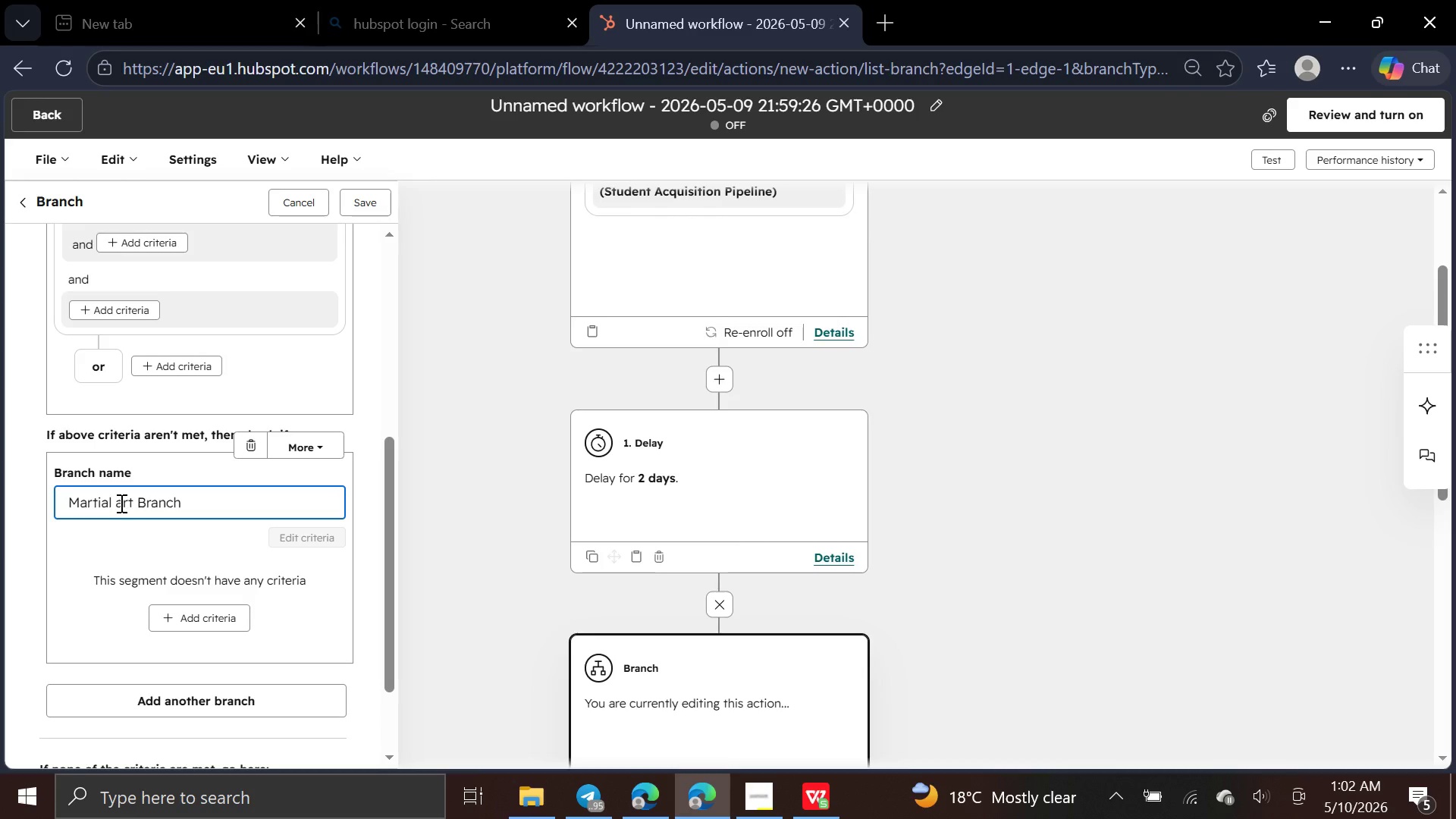 
key(Backspace)
 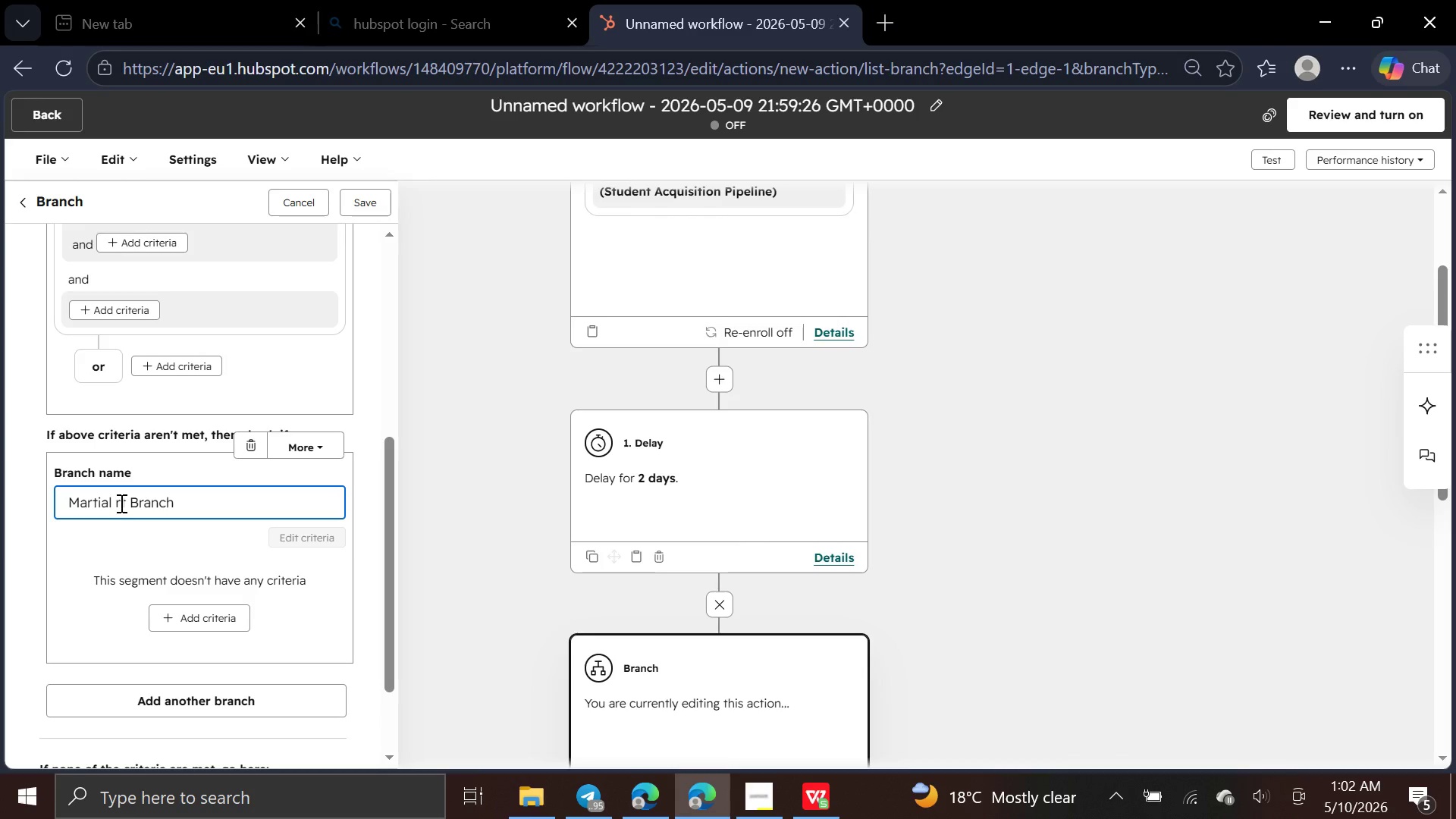 
key(A)
 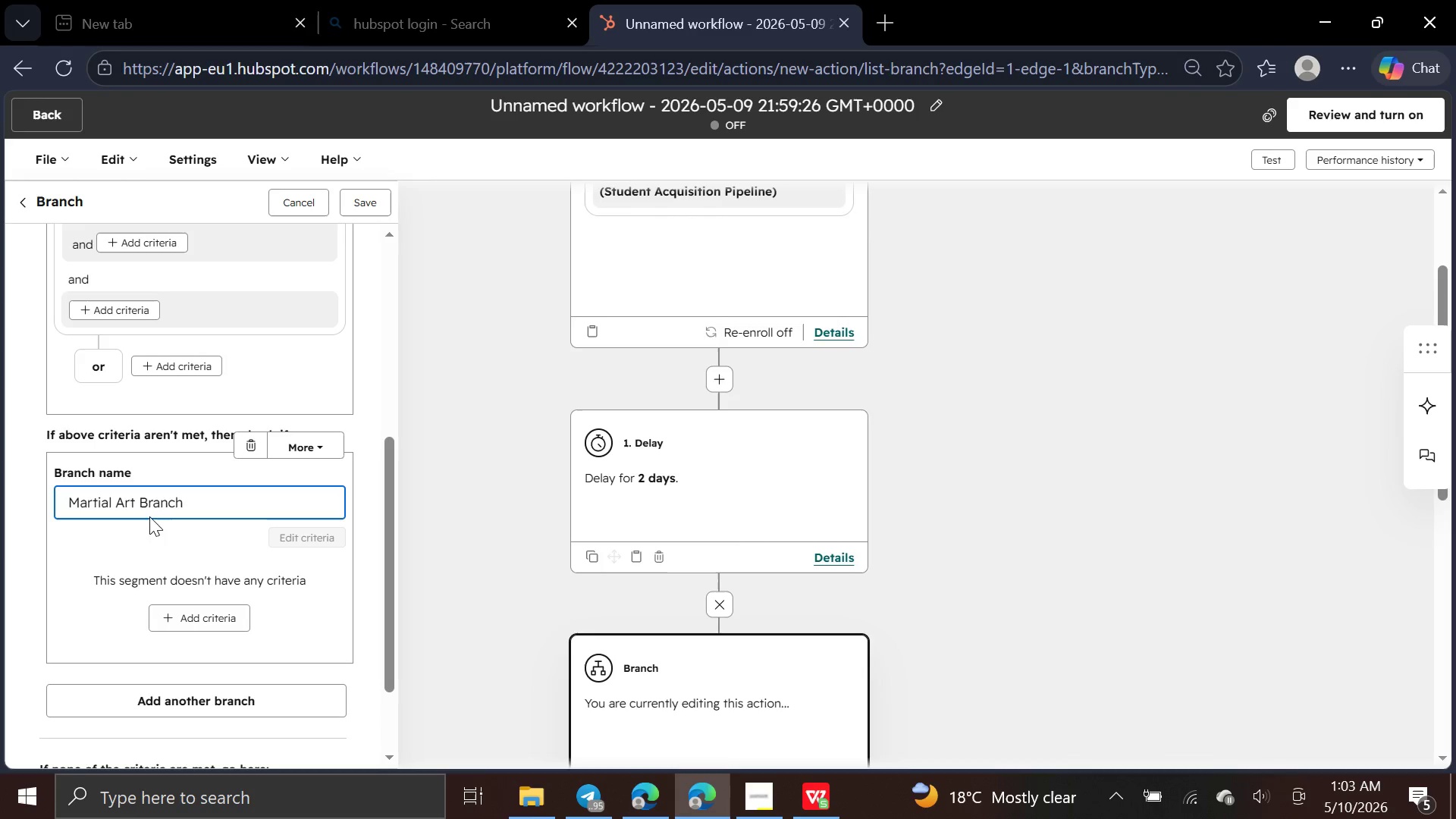 
wait(5.44)
 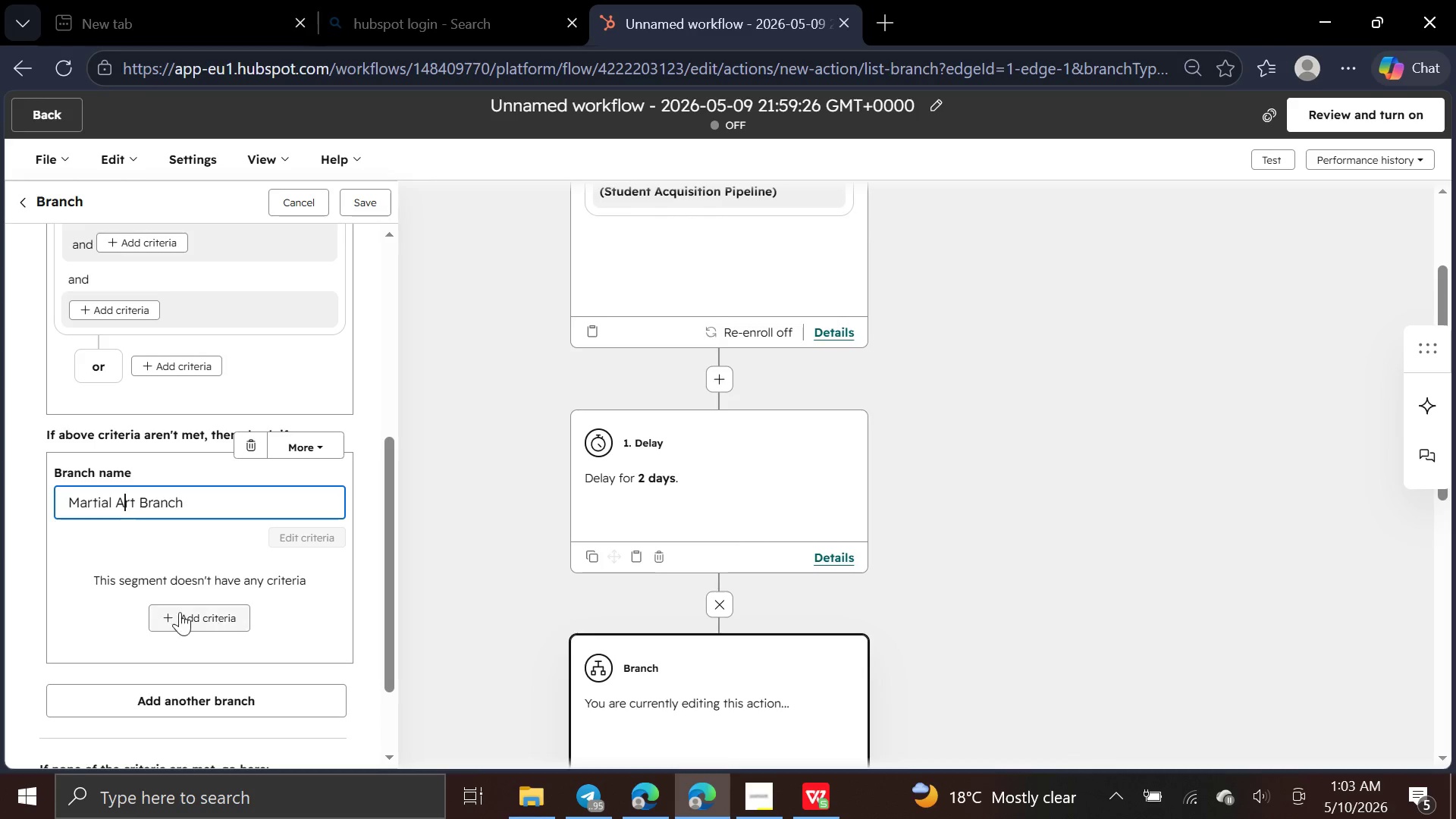 
left_click([200, 606])
 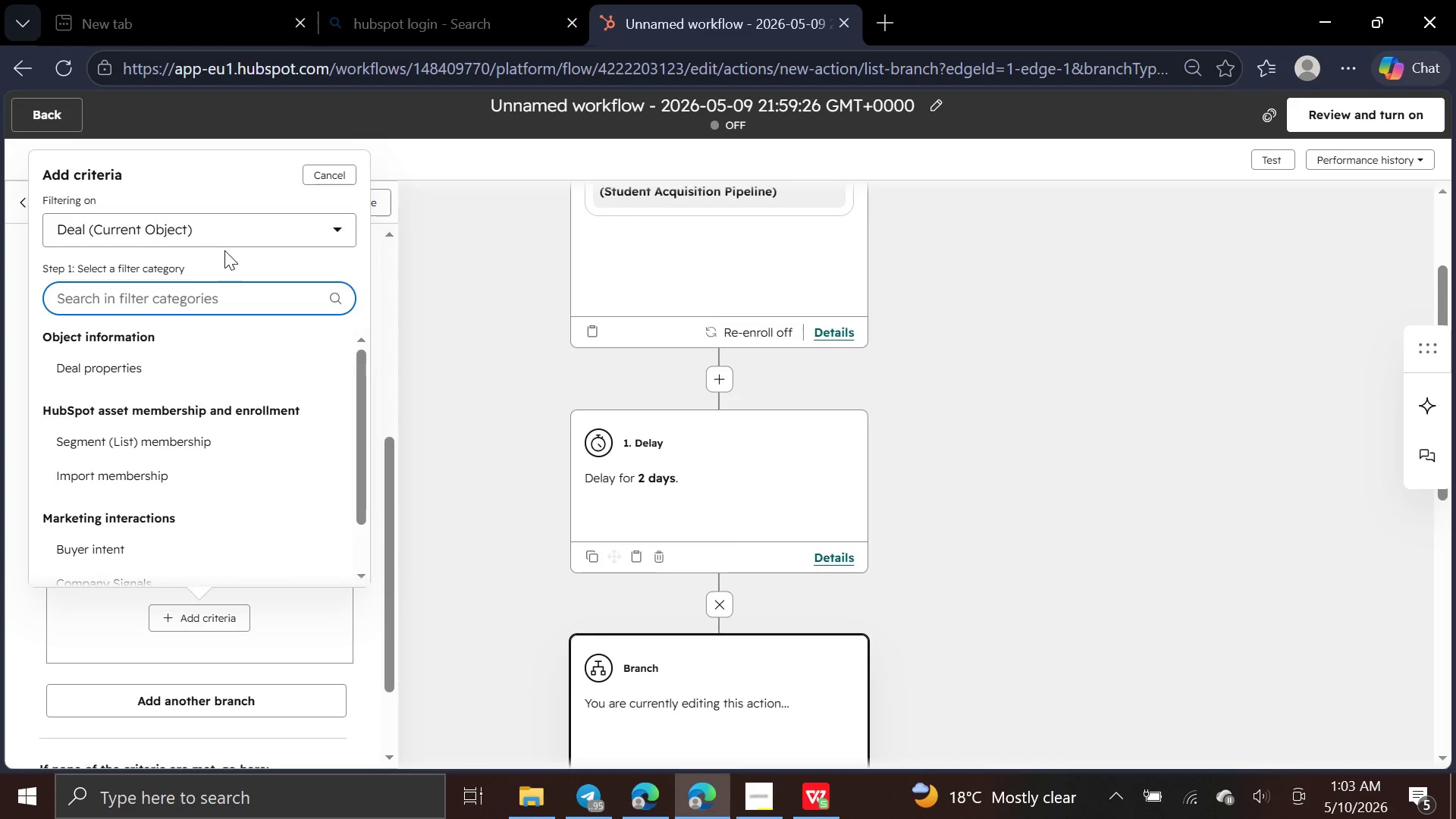 
left_click([228, 240])
 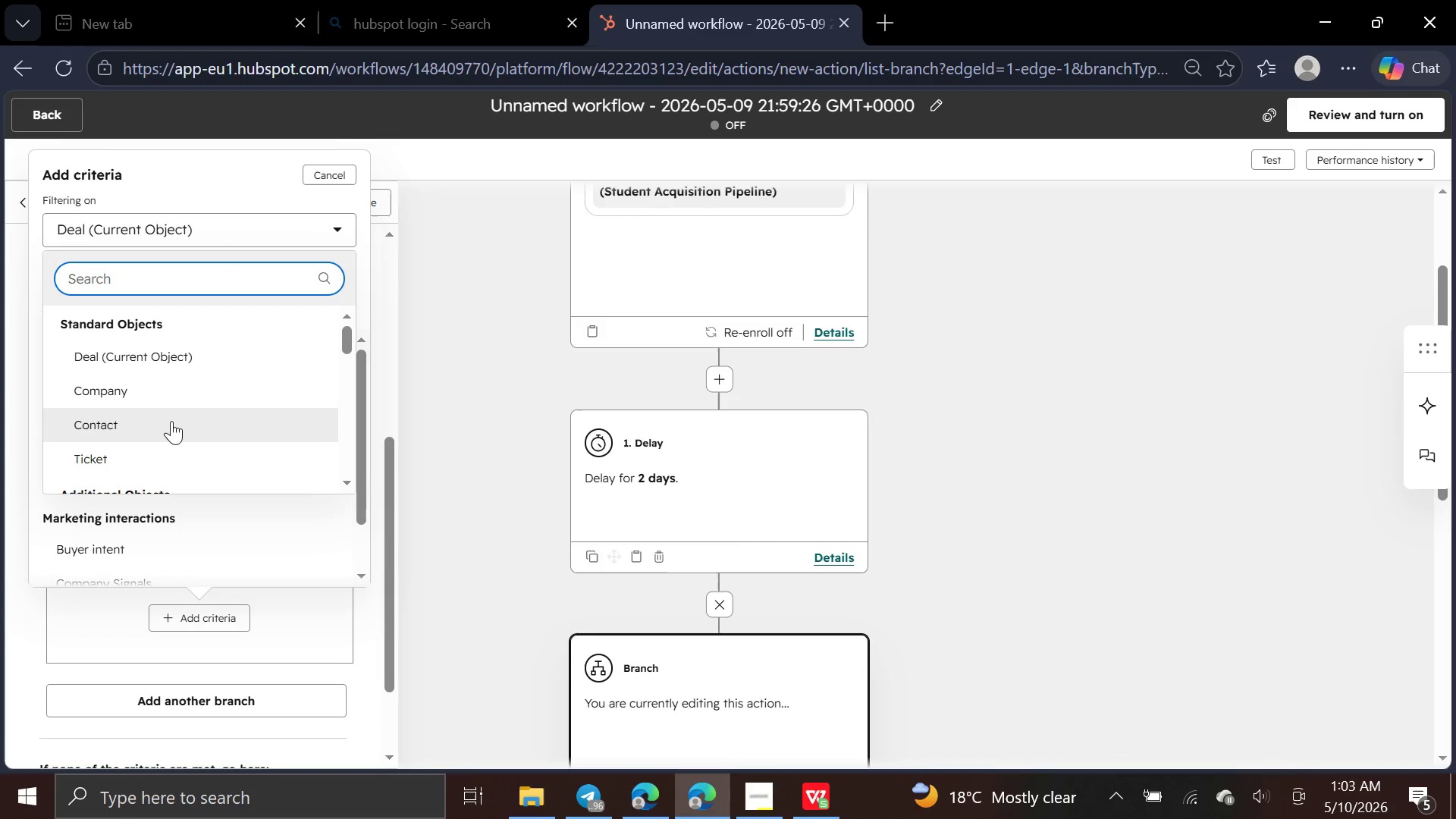 
left_click([171, 422])
 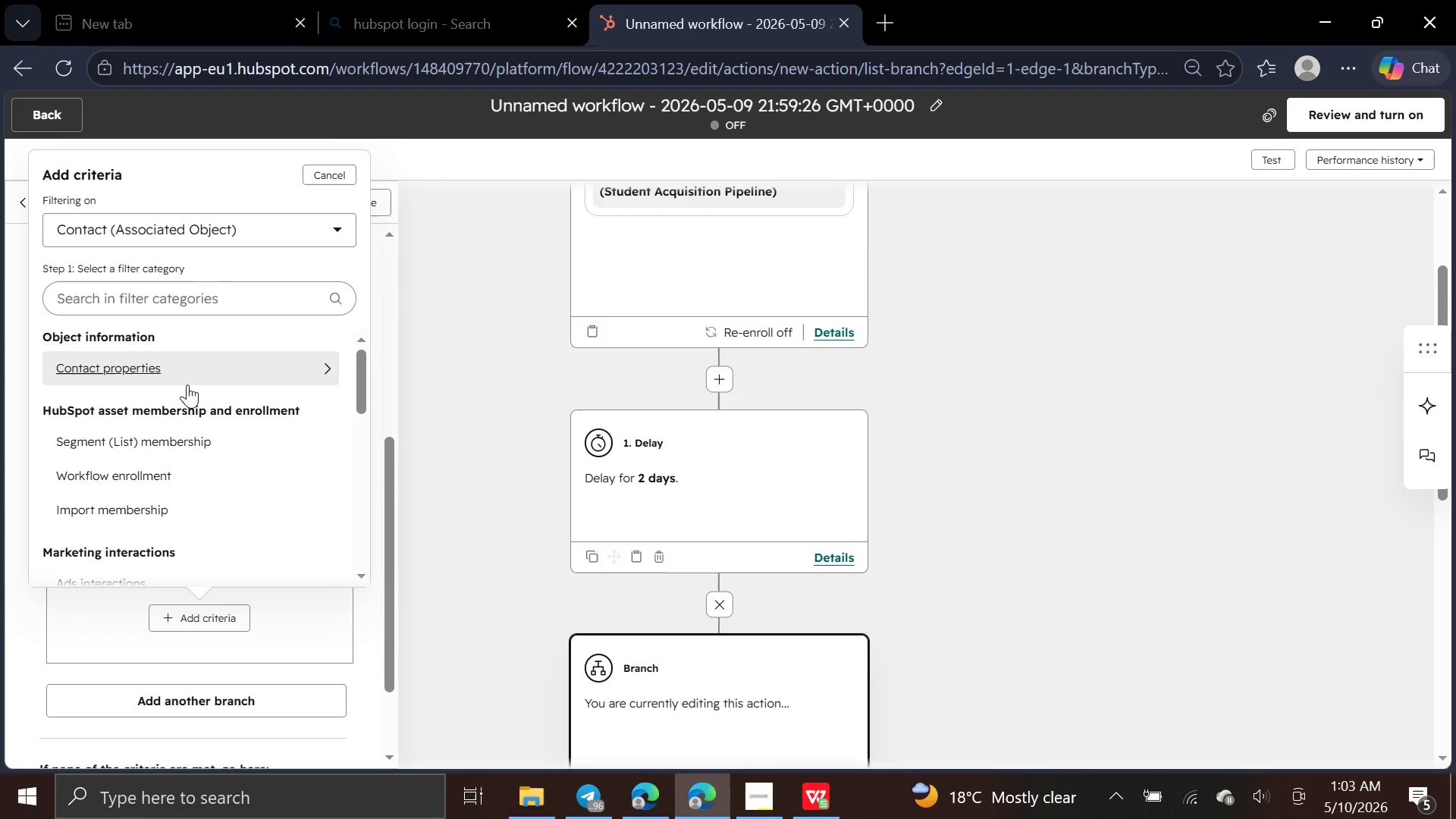 
left_click([187, 384])
 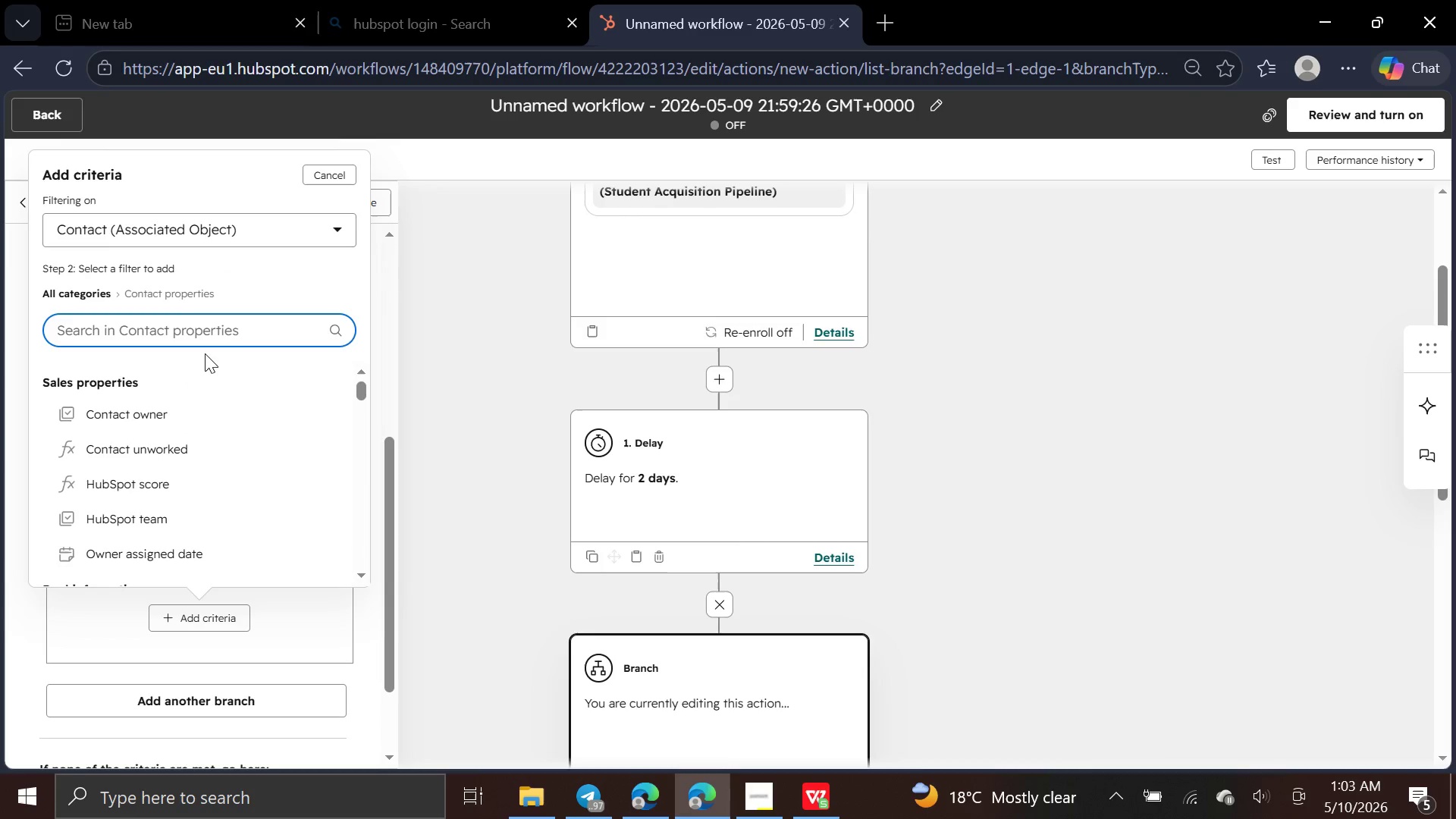 
type(PRIM)
 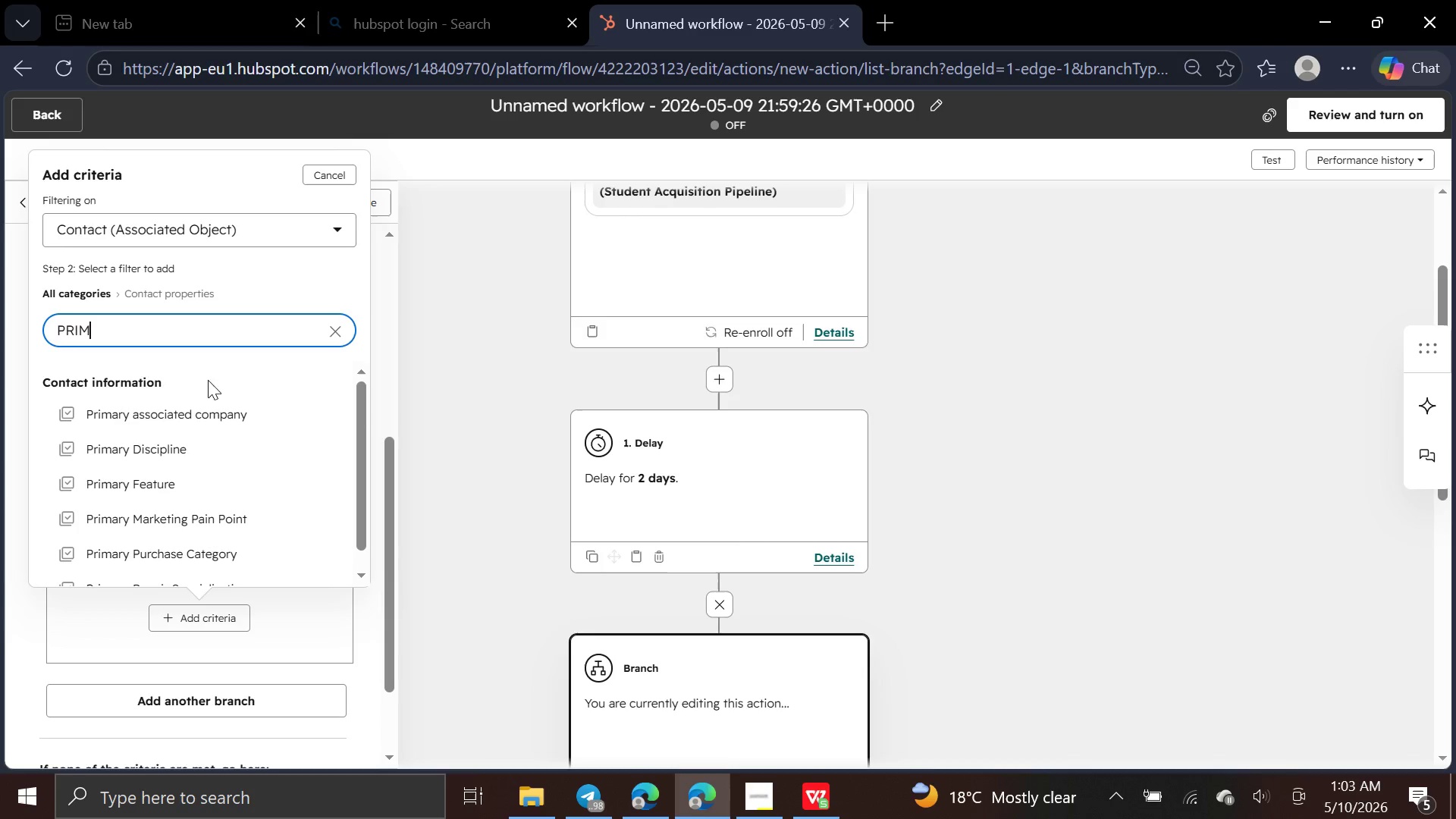 
left_click([209, 447])
 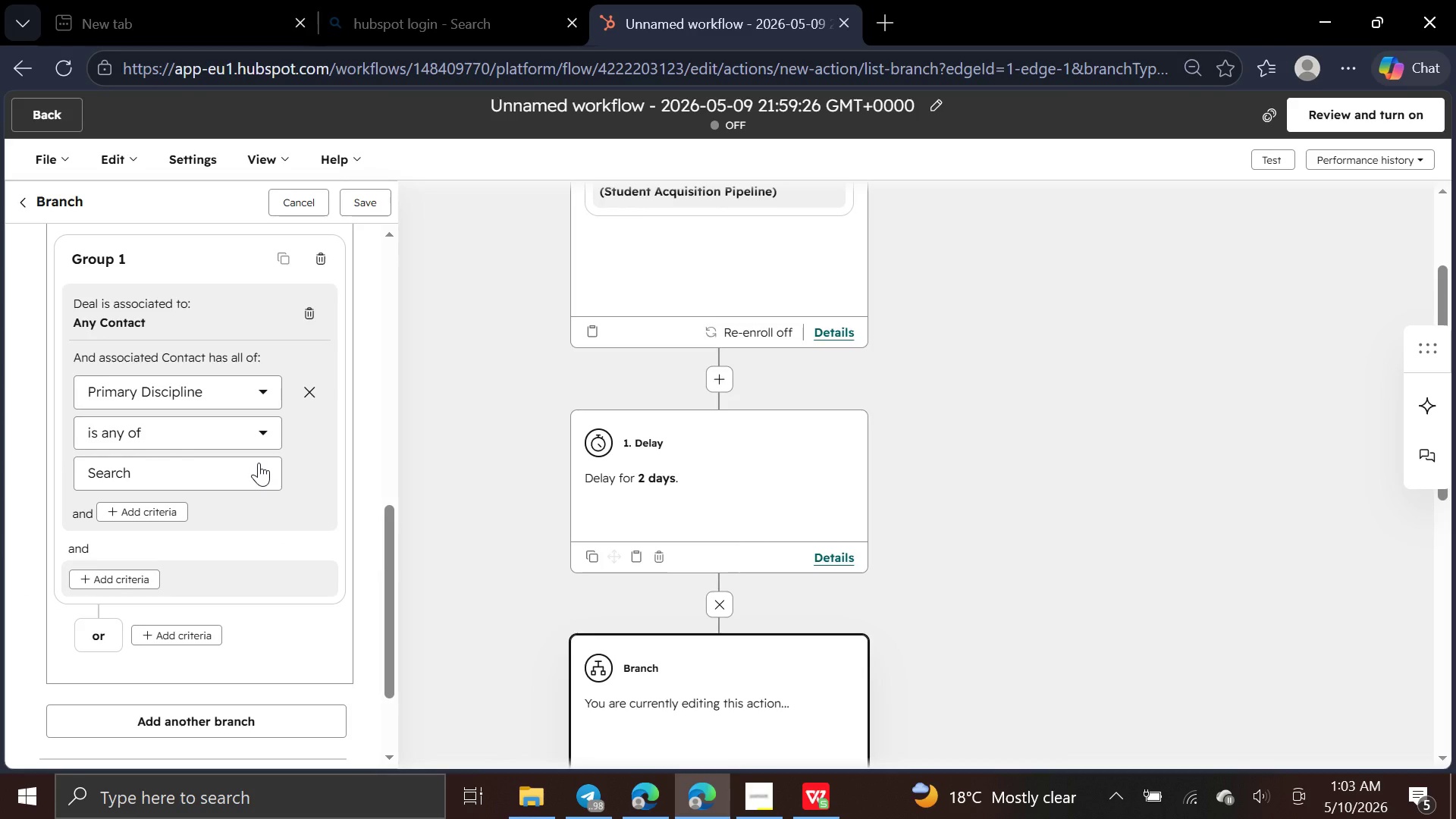 
left_click([259, 463])
 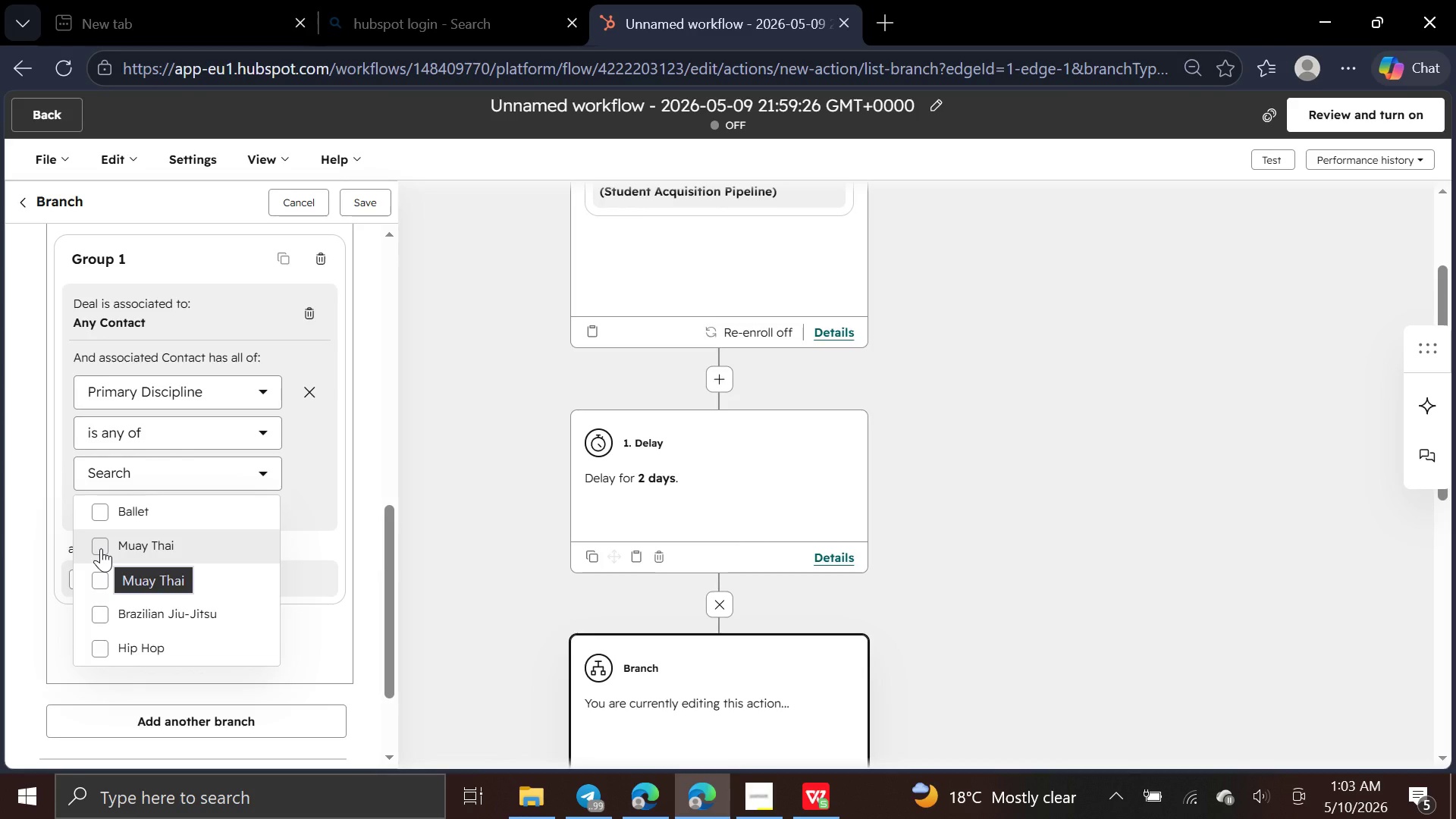 
left_click([101, 548])
 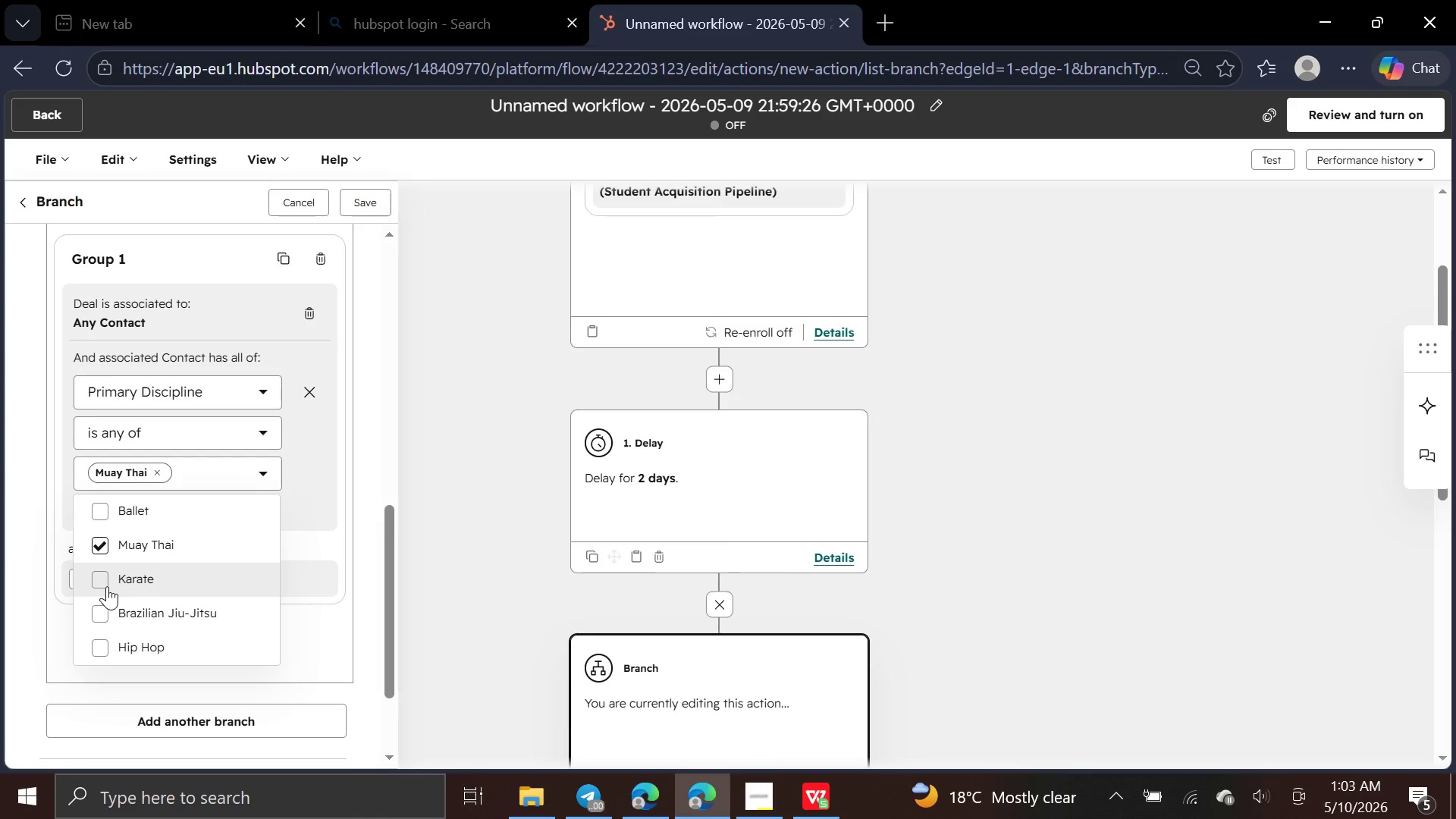 
left_click([106, 586])
 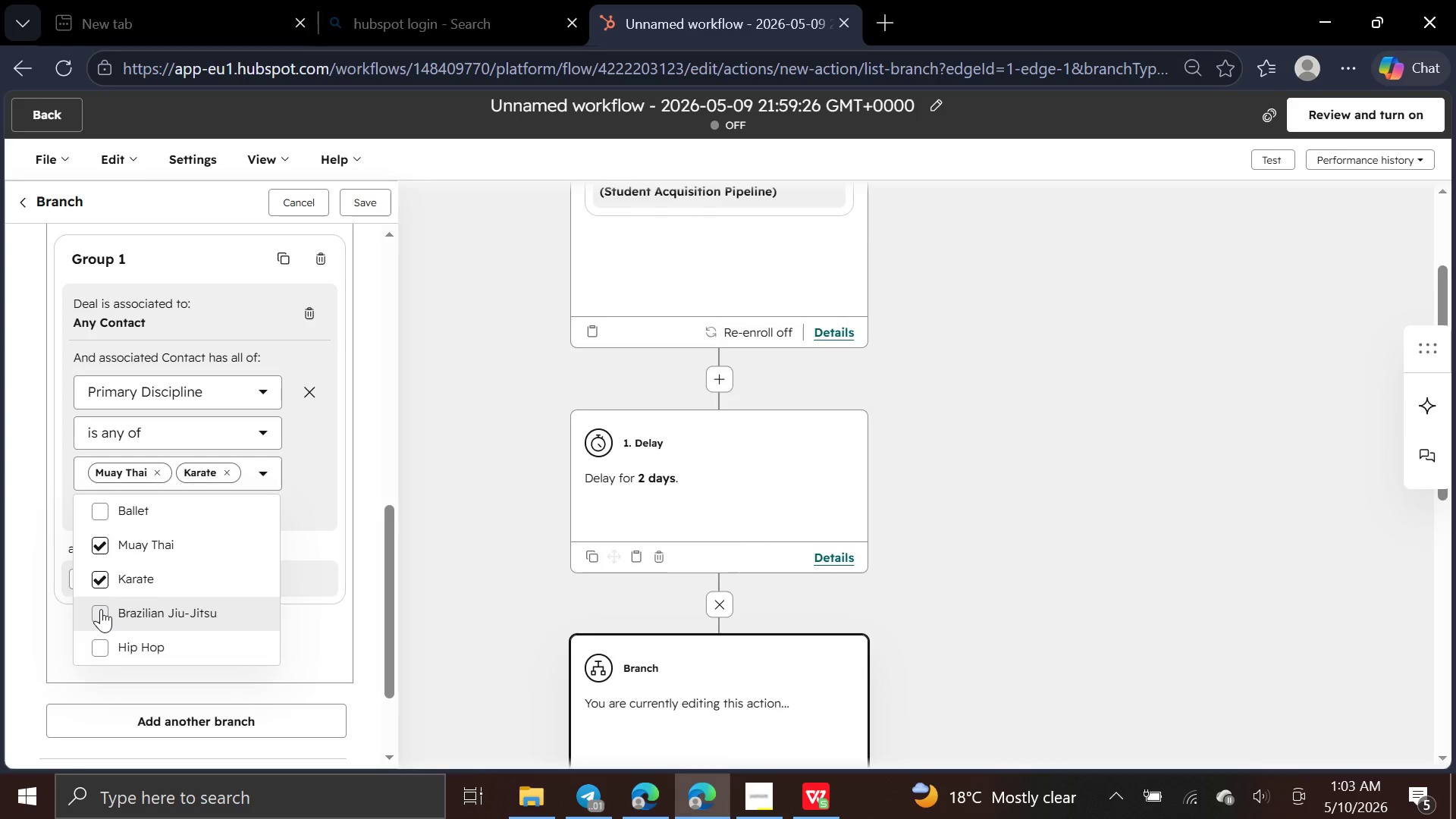 
left_click([101, 609])
 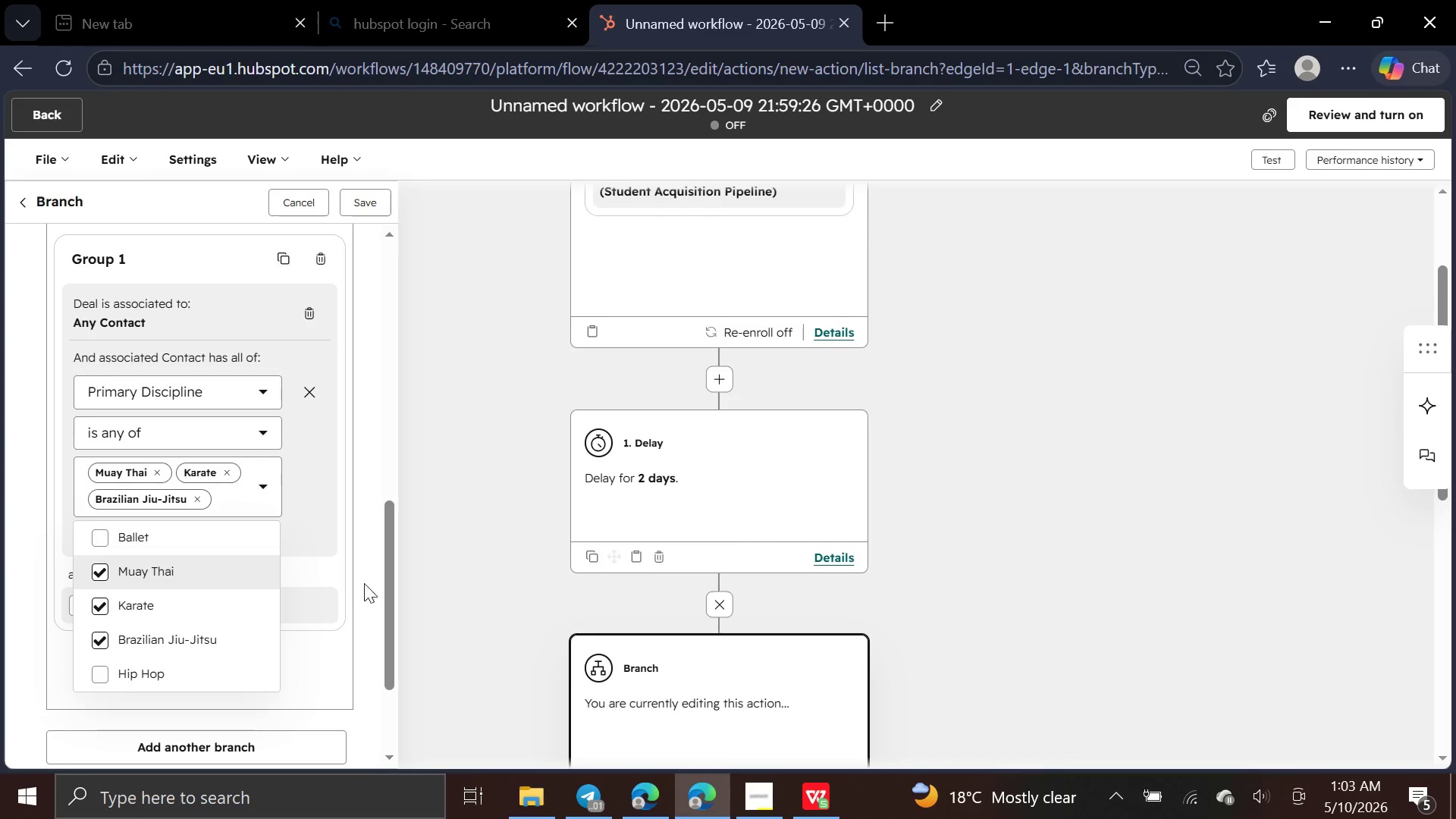 
left_click([365, 584])
 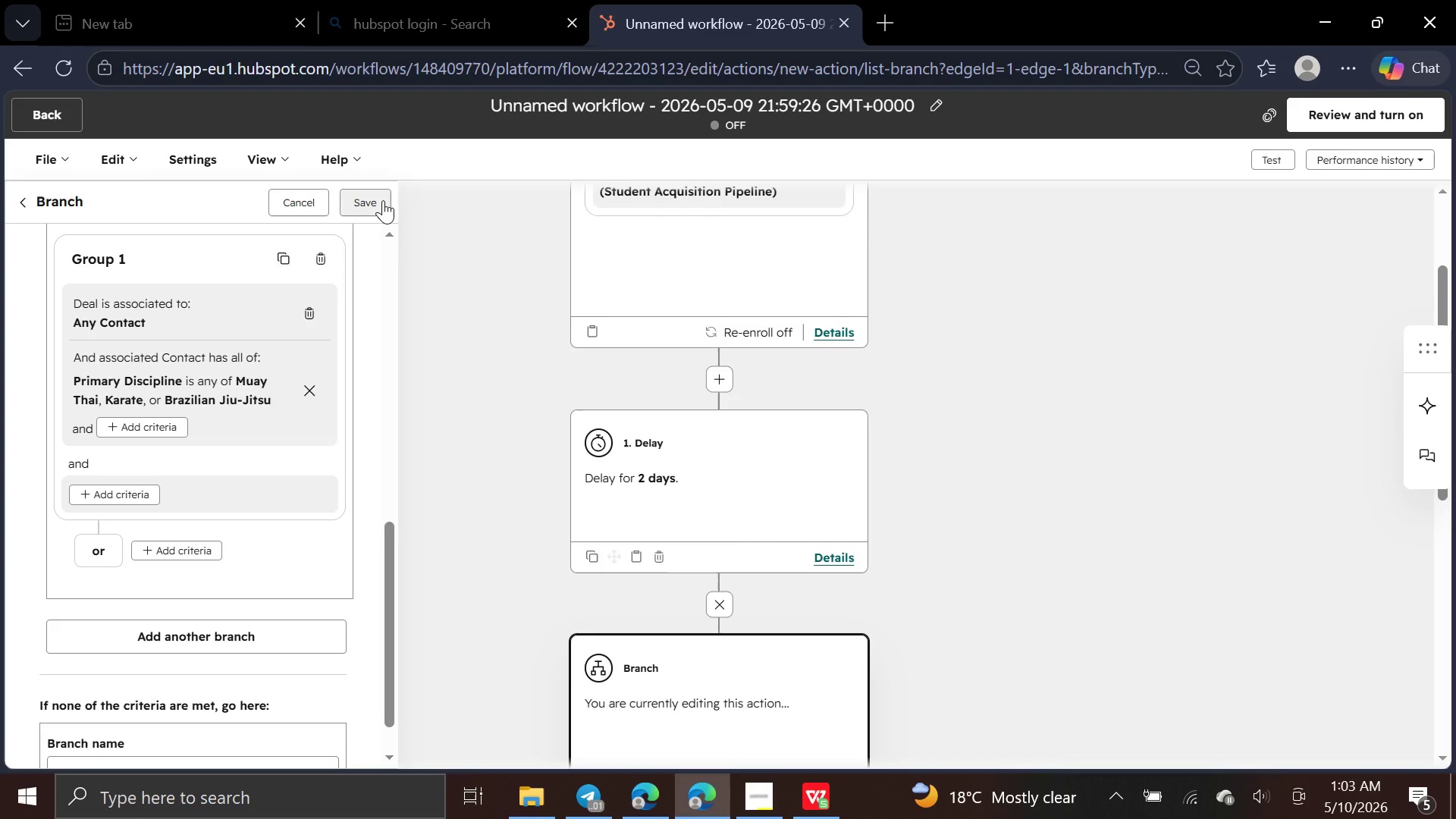 
left_click([383, 200])
 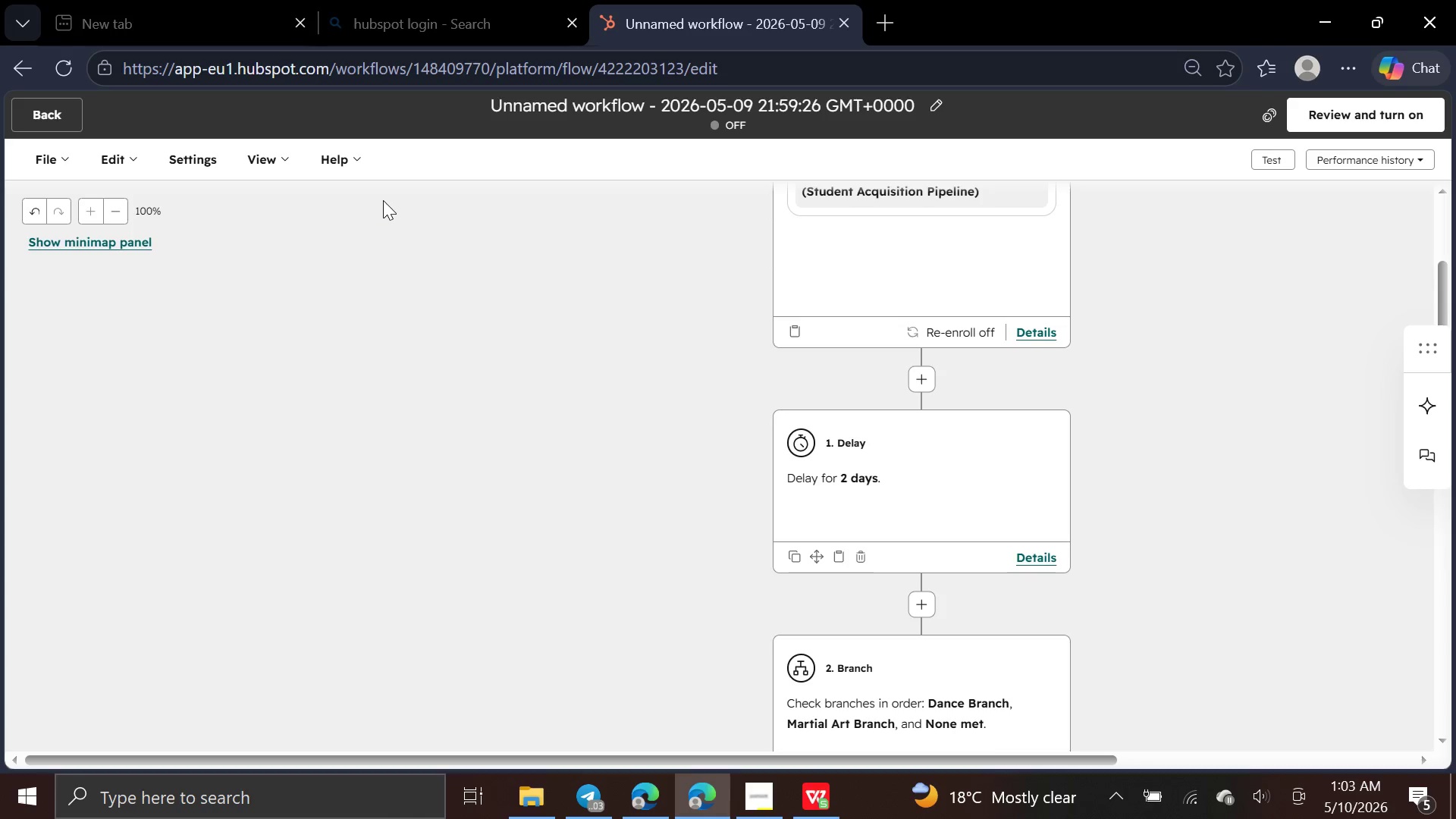 
wait(9.7)
 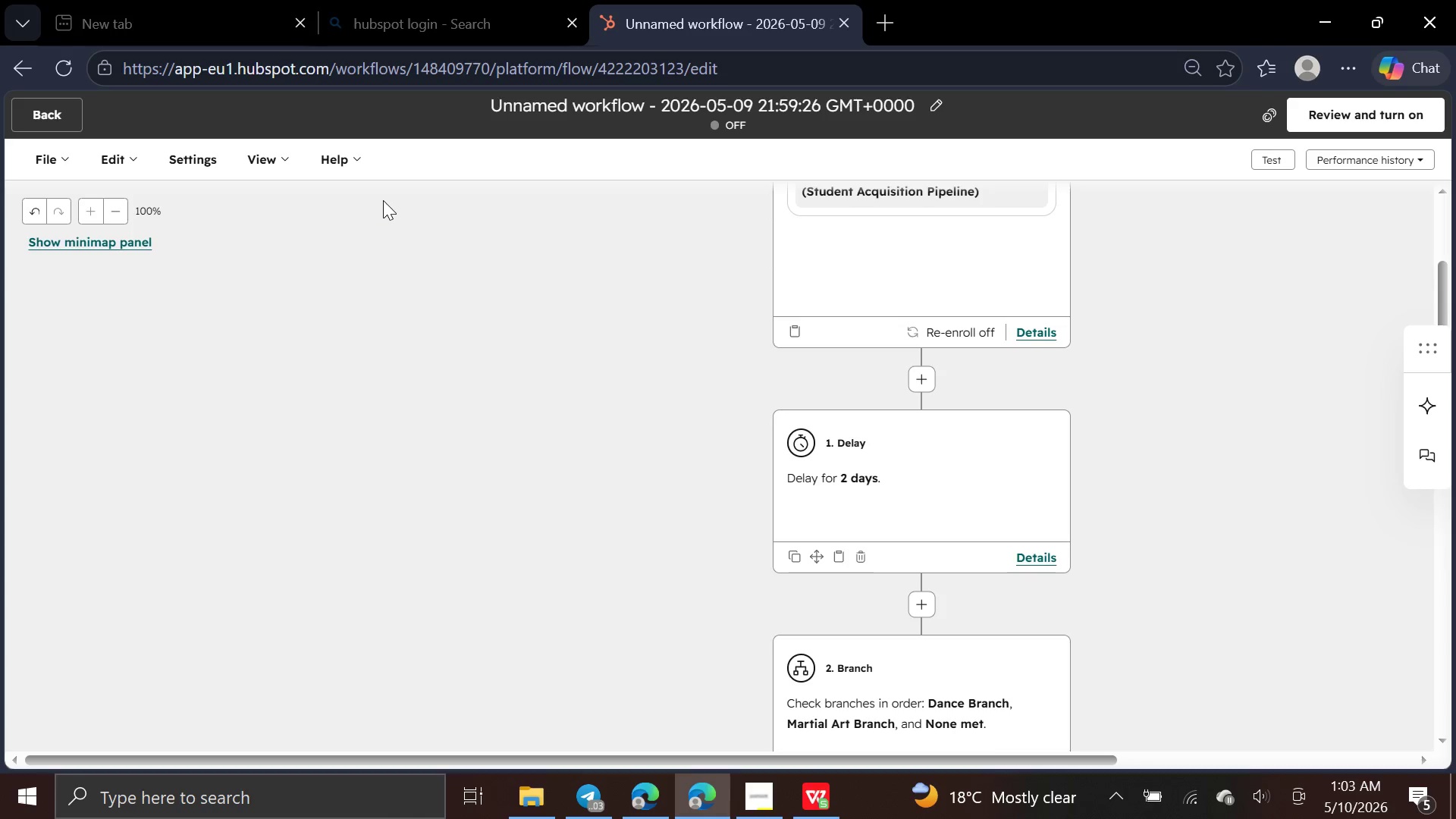 
mouse_move([400, 287])
 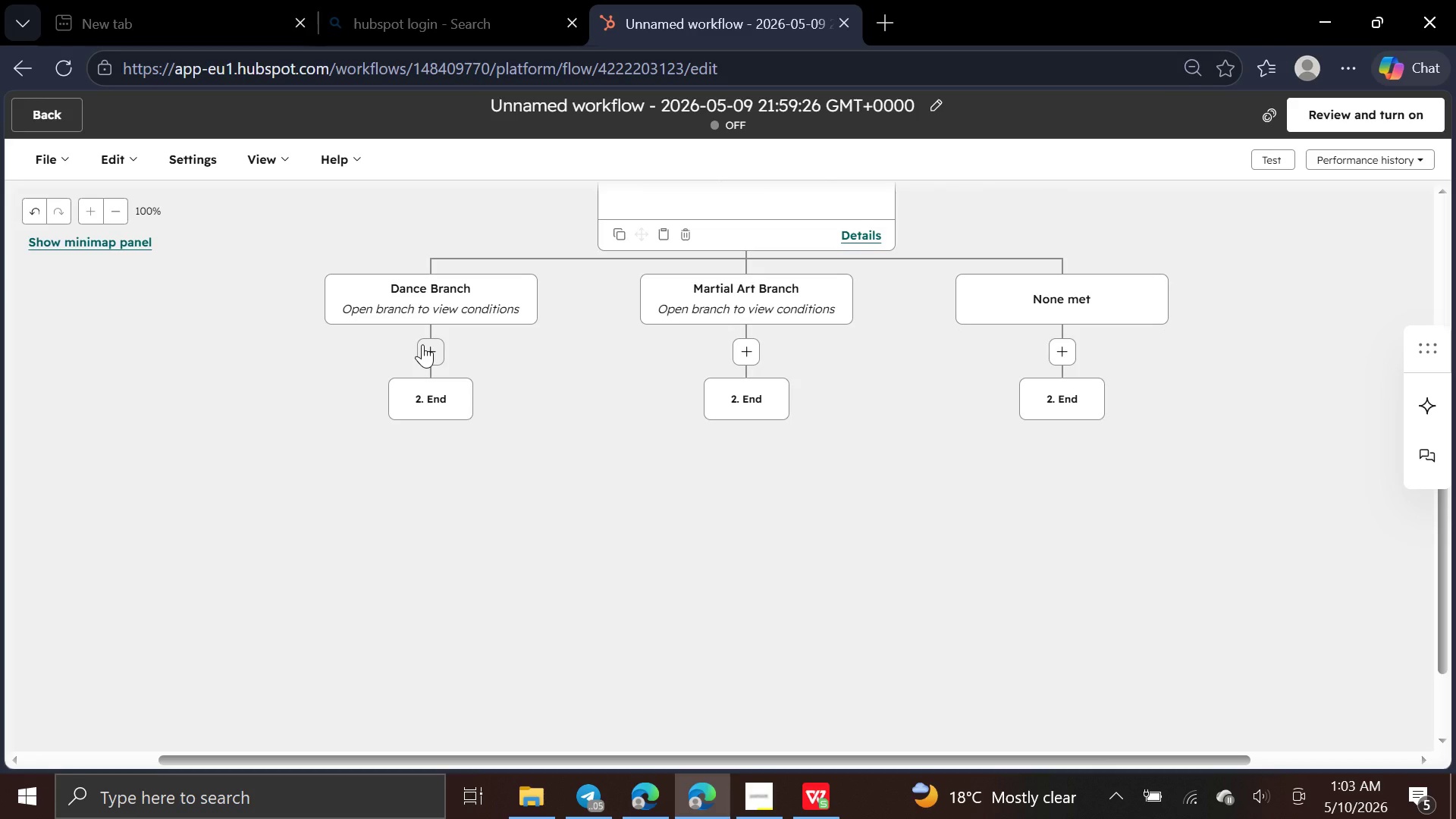 
left_click([422, 344])
 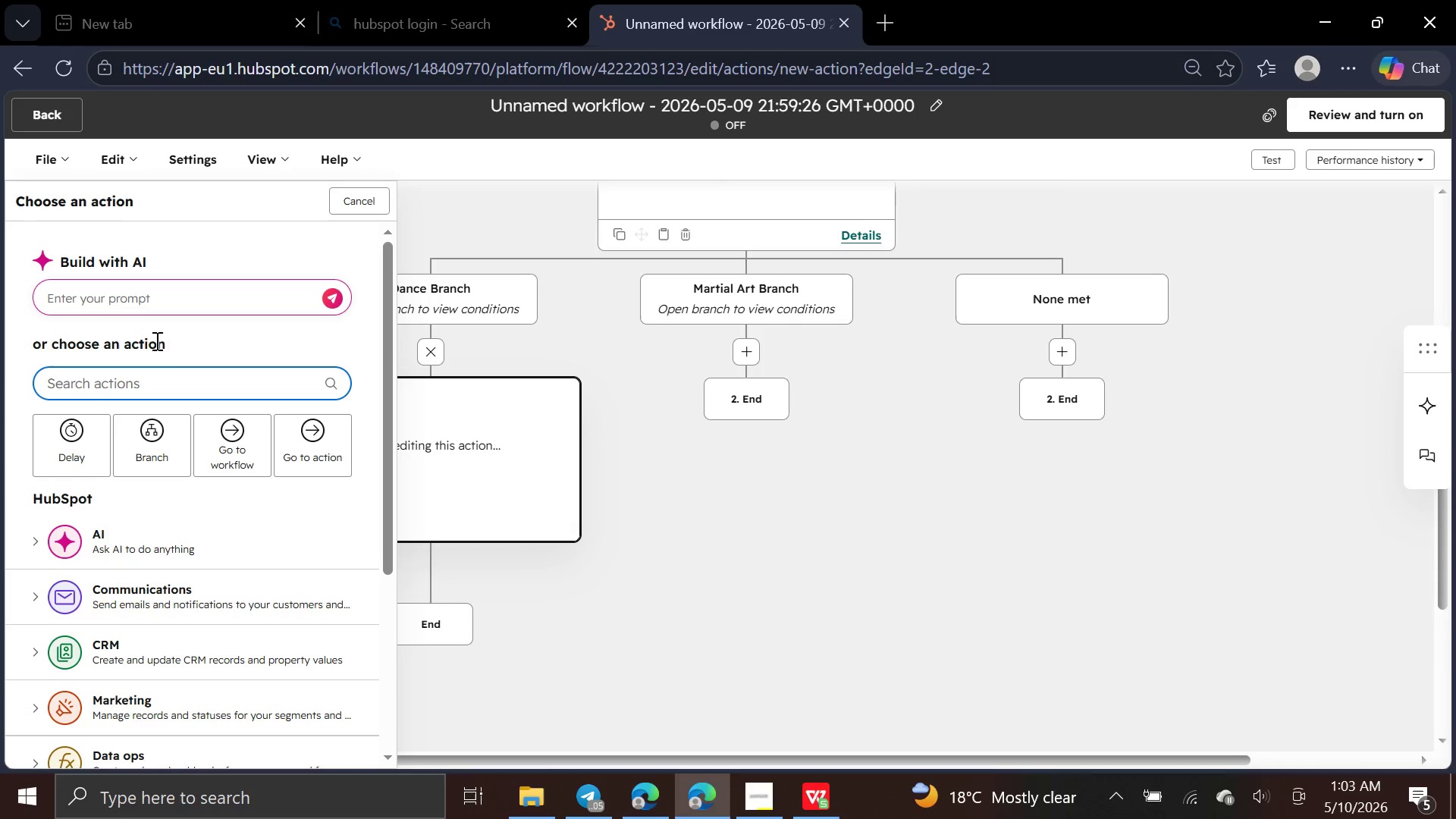 
wait(6.94)
 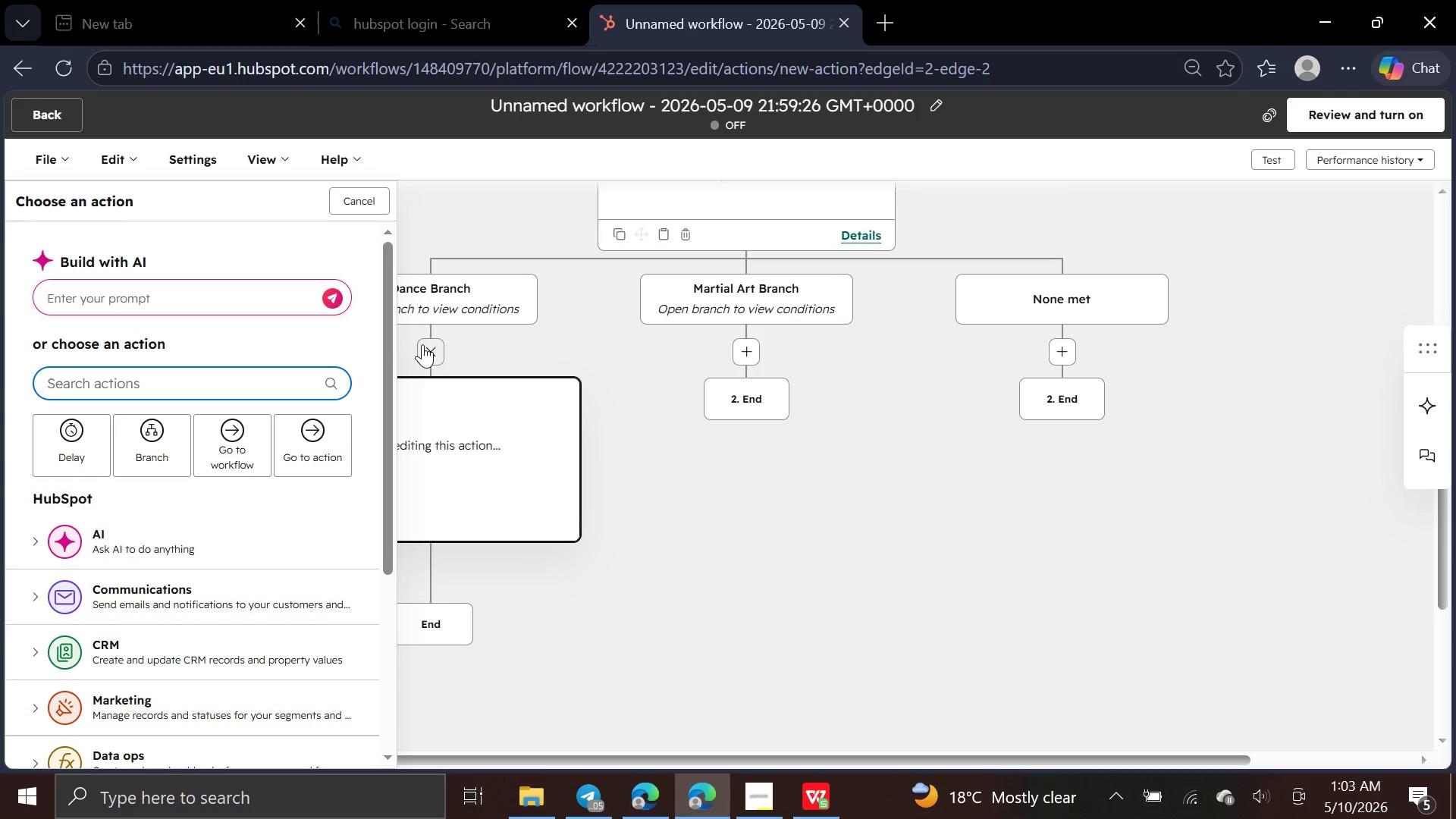 
type(INTER)
 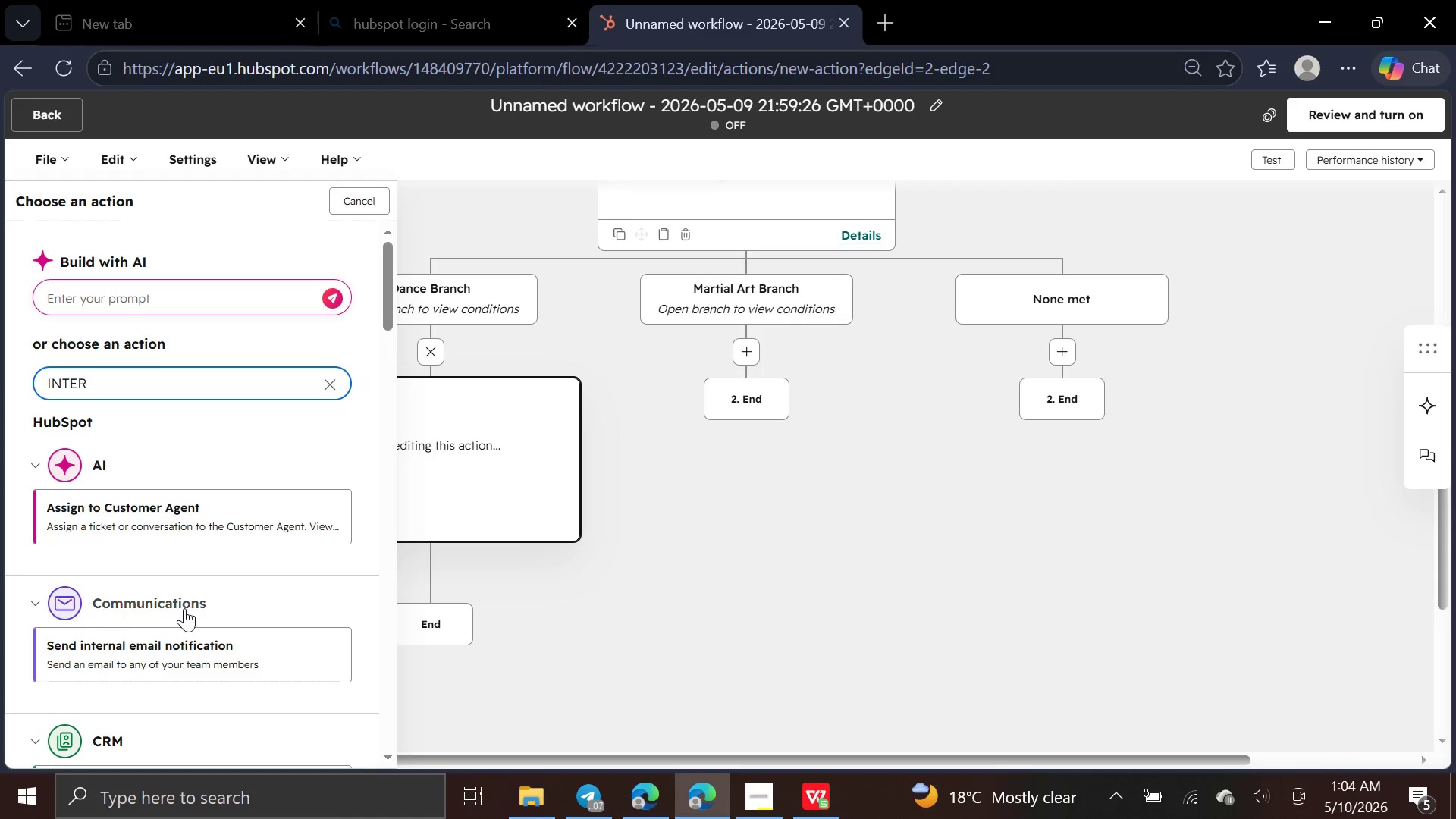 
left_click([199, 649])
 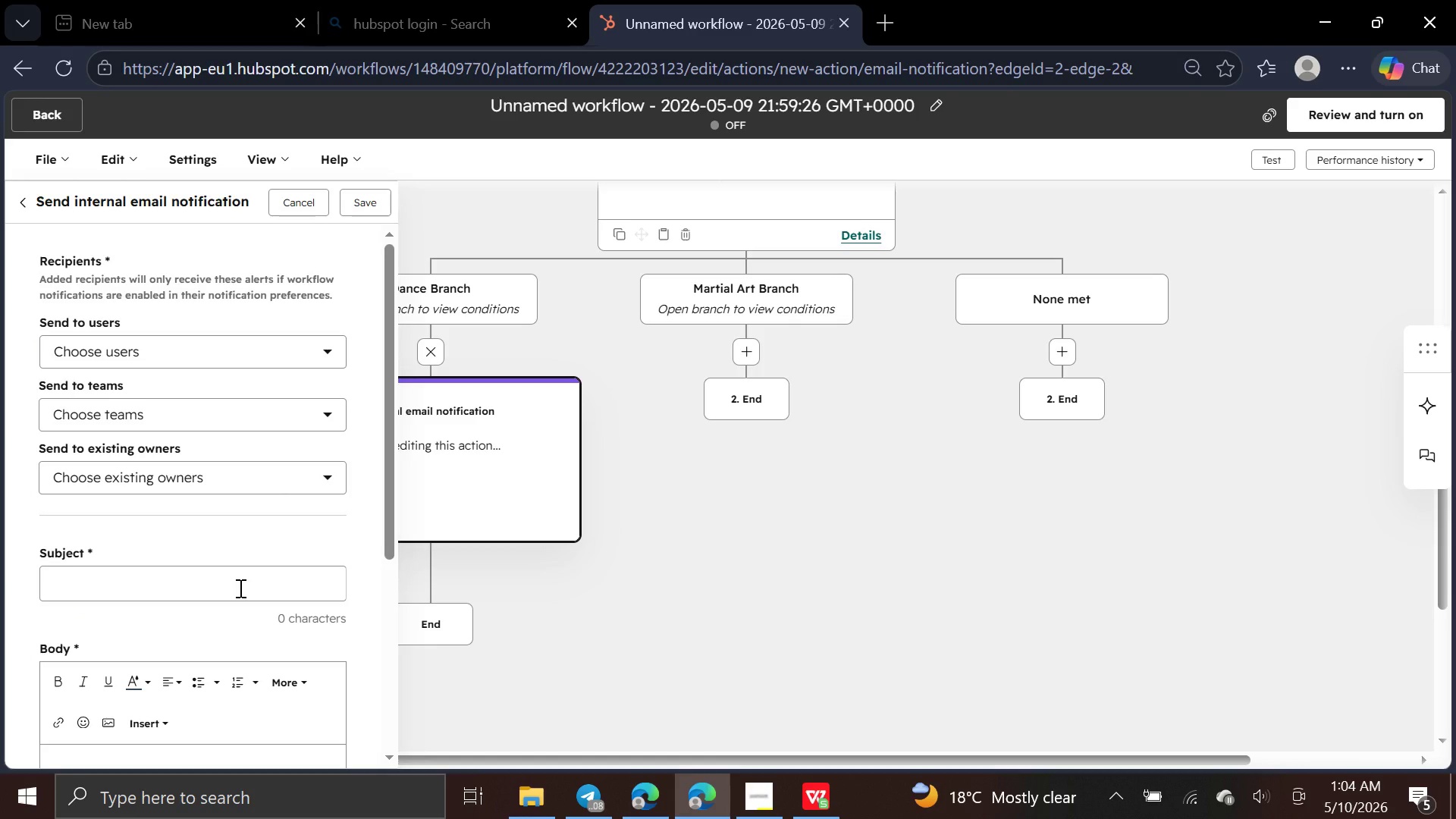 
wait(6.31)
 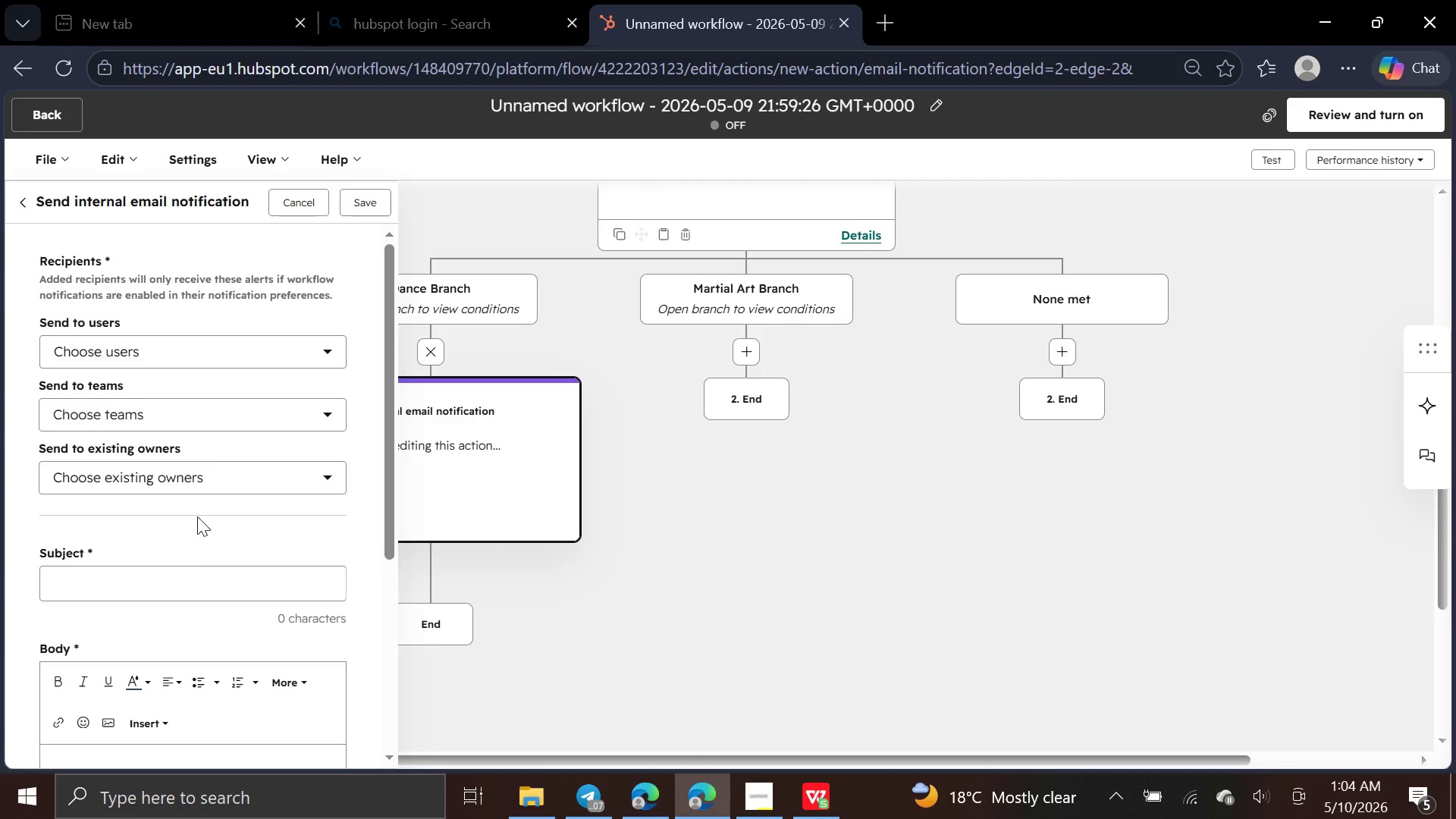 
left_click([239, 588])
 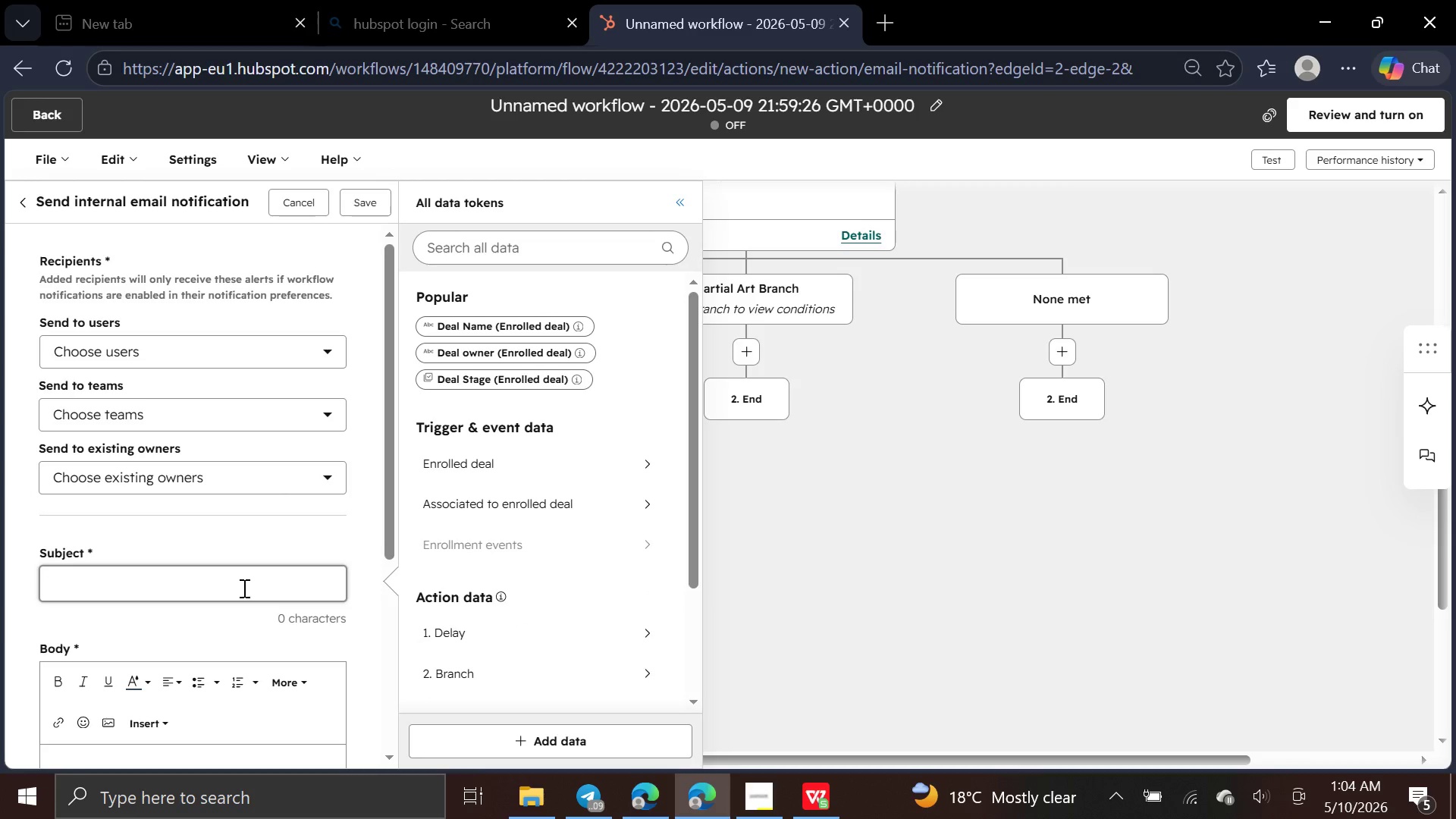 
type(FOLLOW )
key(Backspace)
key(Backspace)
type(Follow up with)
 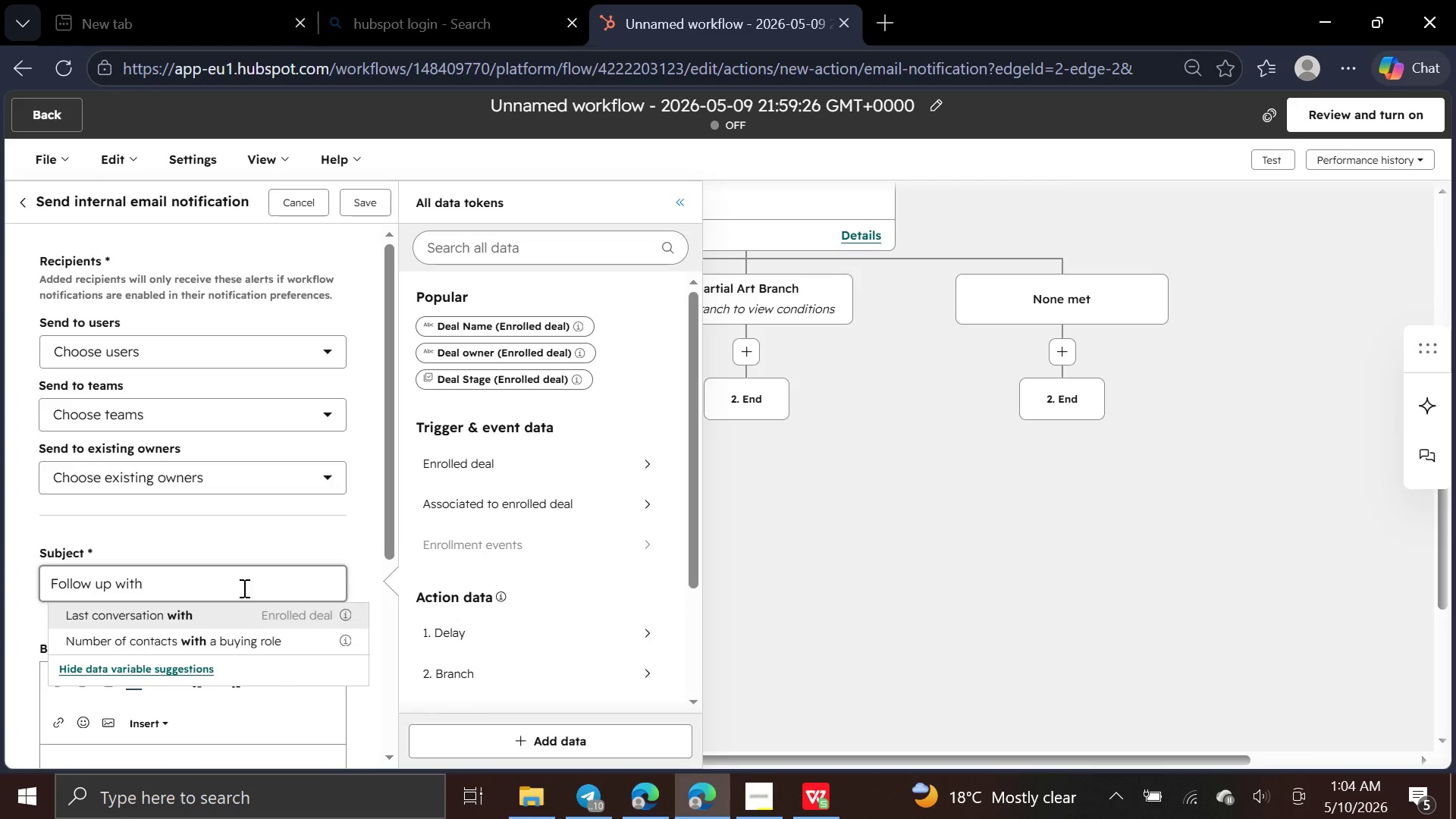 
key(Space)
 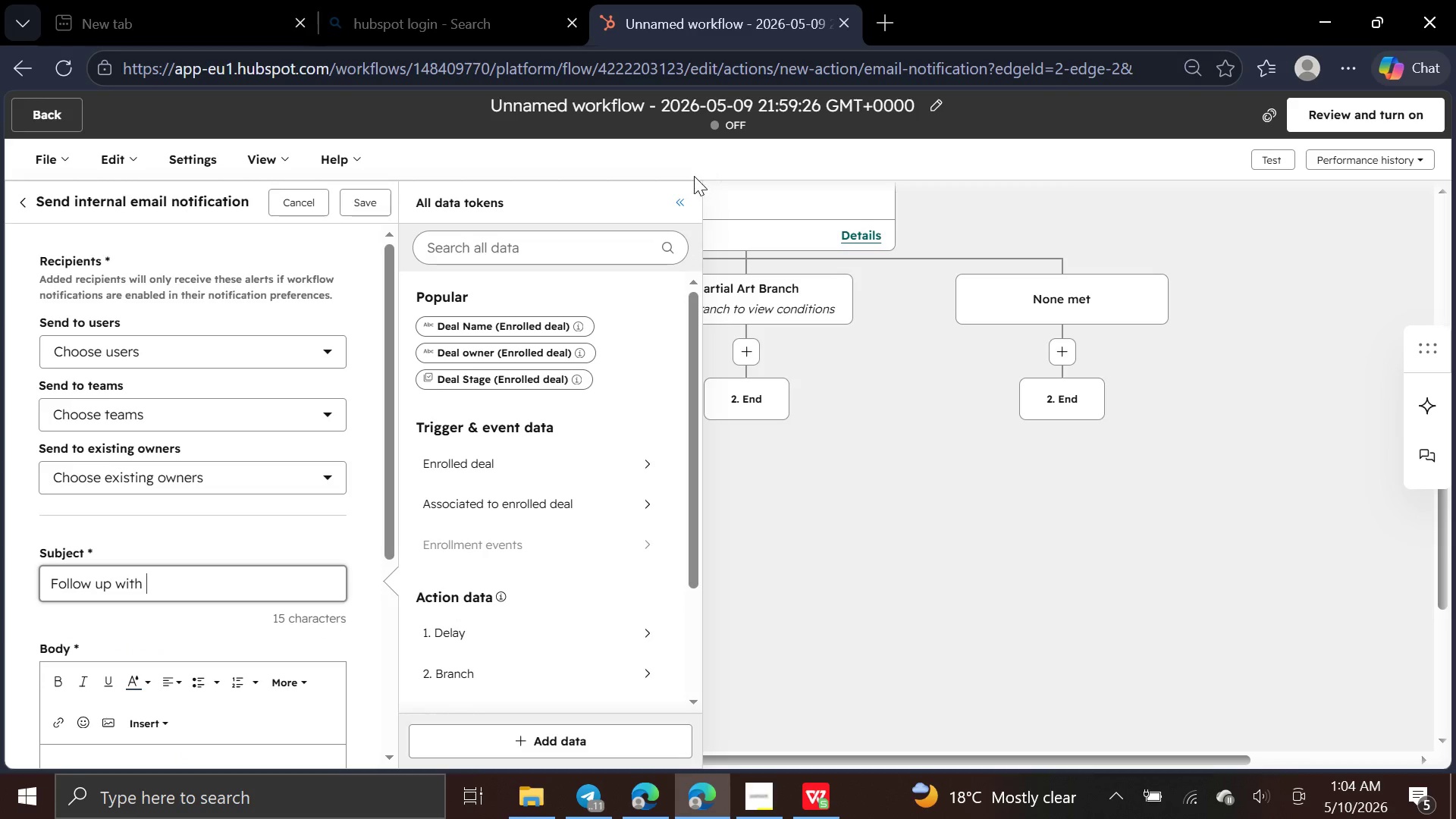 
left_click([682, 195])
 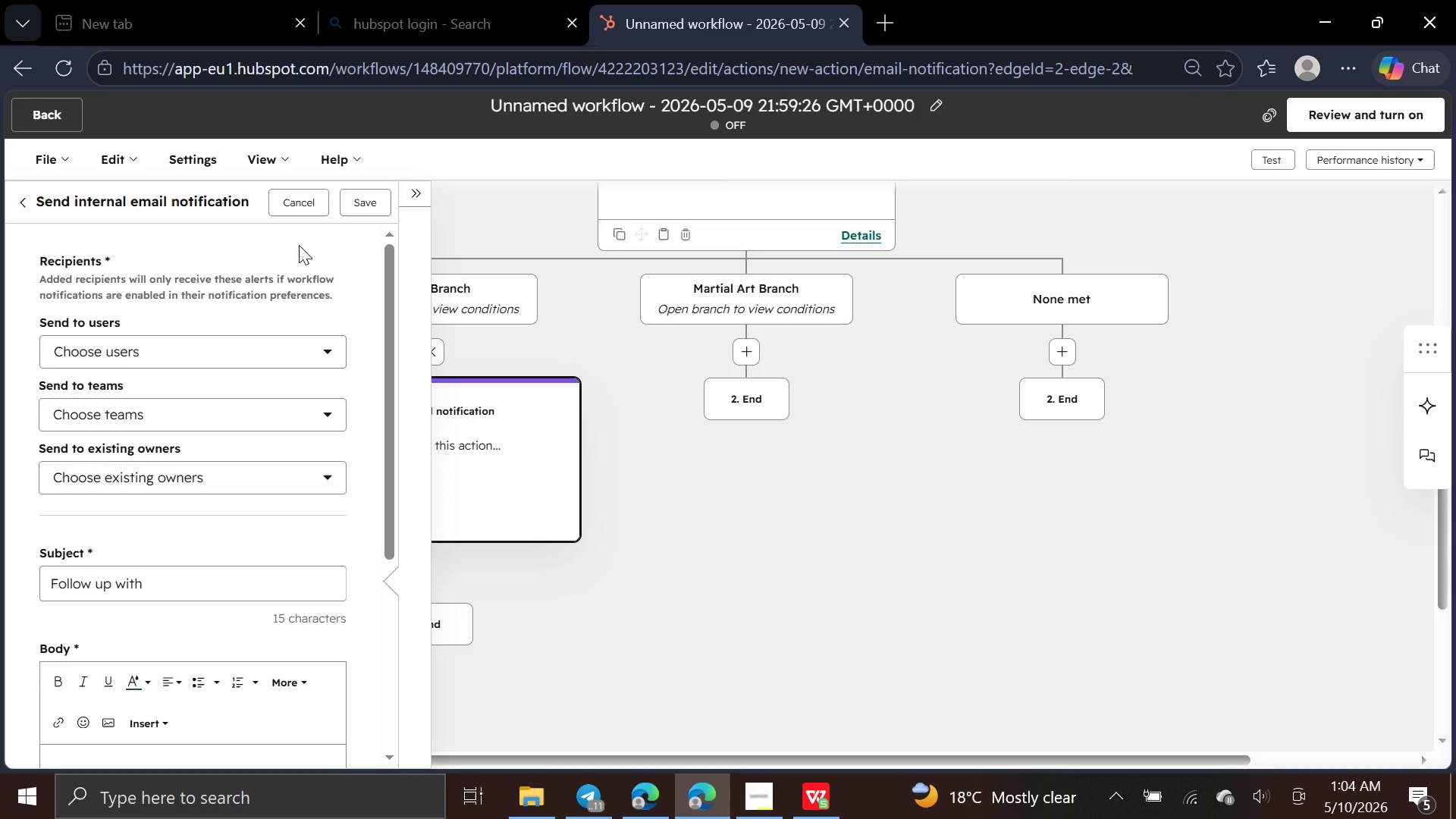 
wait(9.42)
 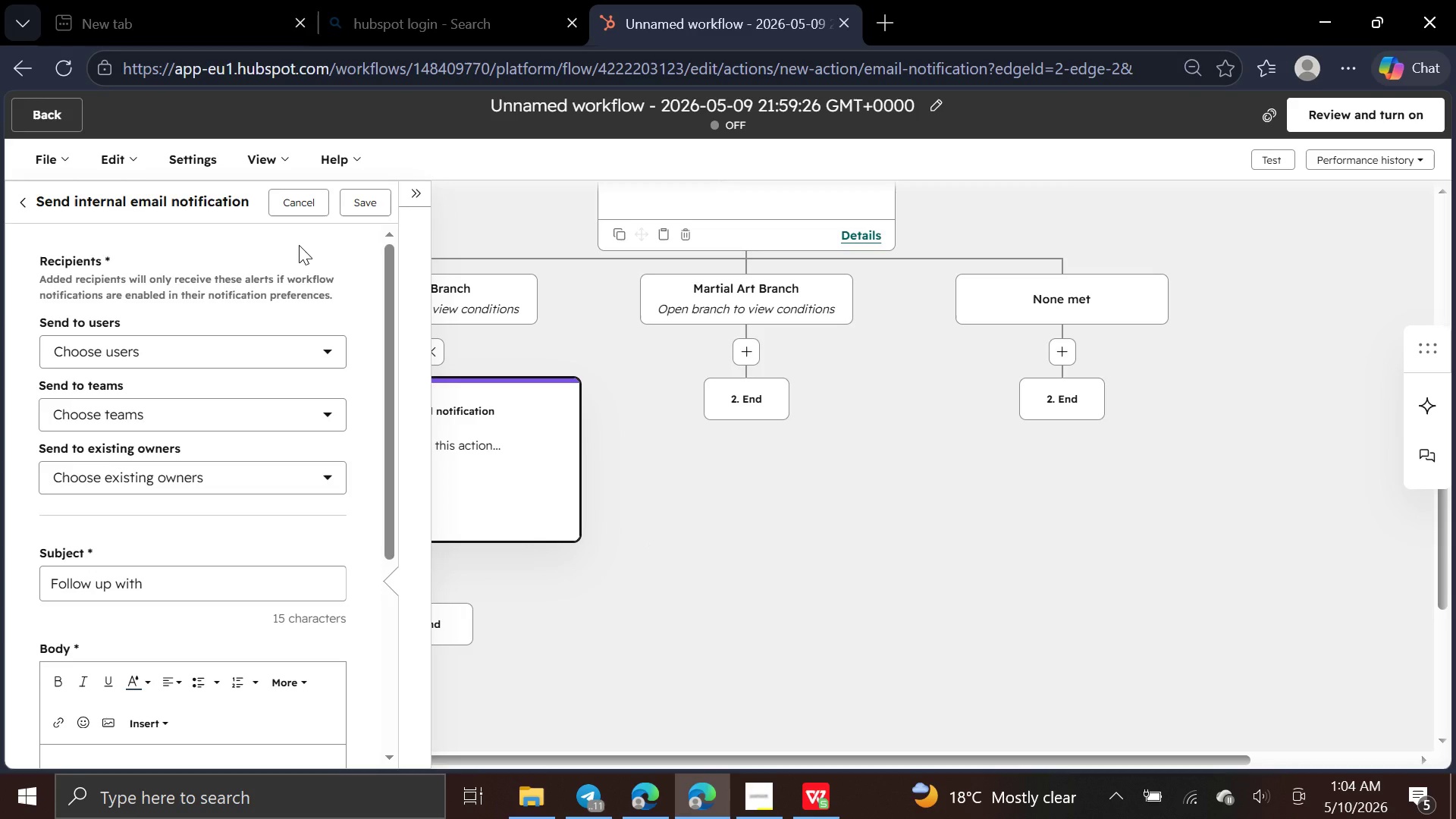 
key(Backspace)
 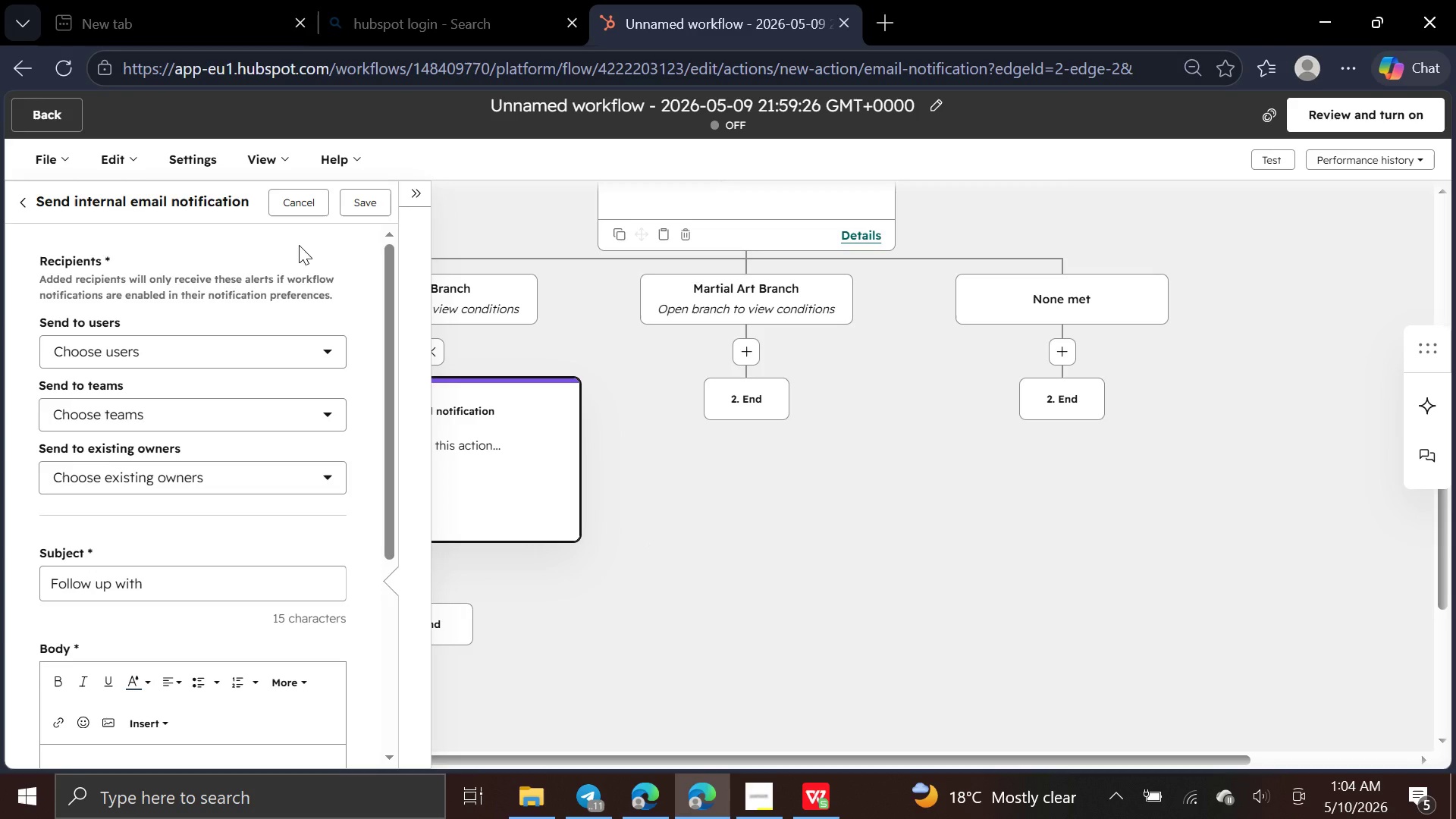 
key(Backspace)
 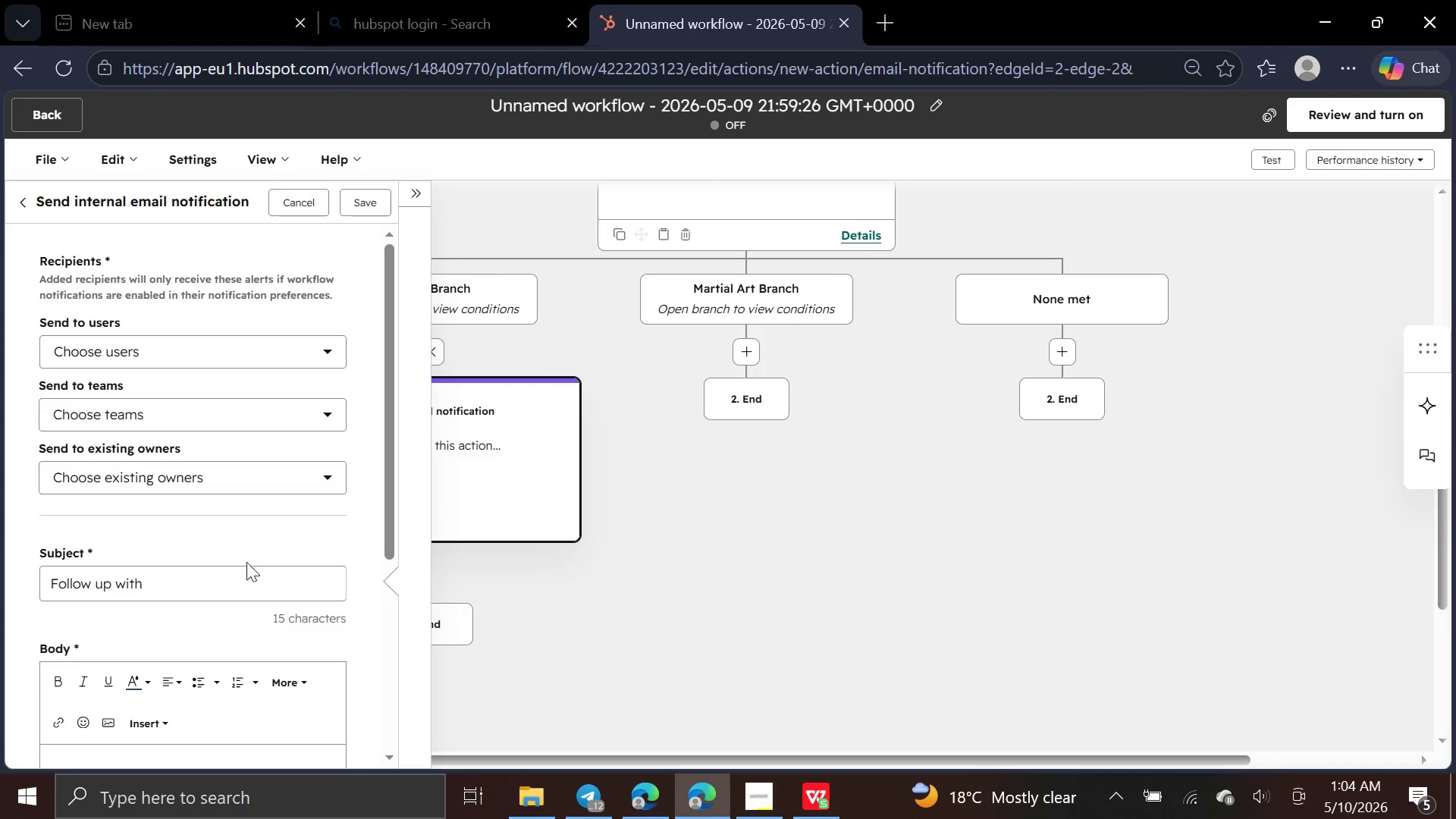 
left_click([246, 571])
 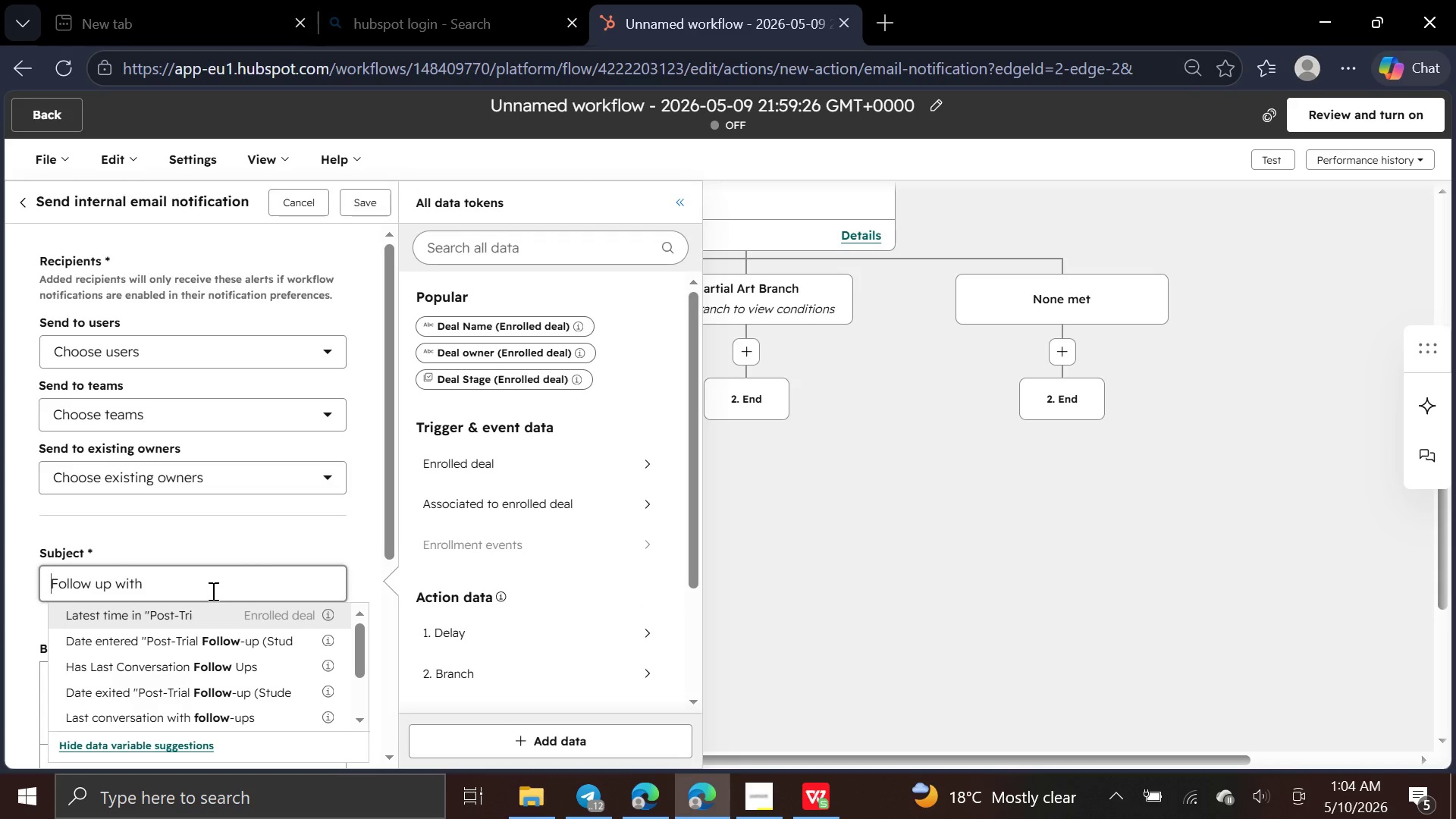 
left_click([210, 591])
 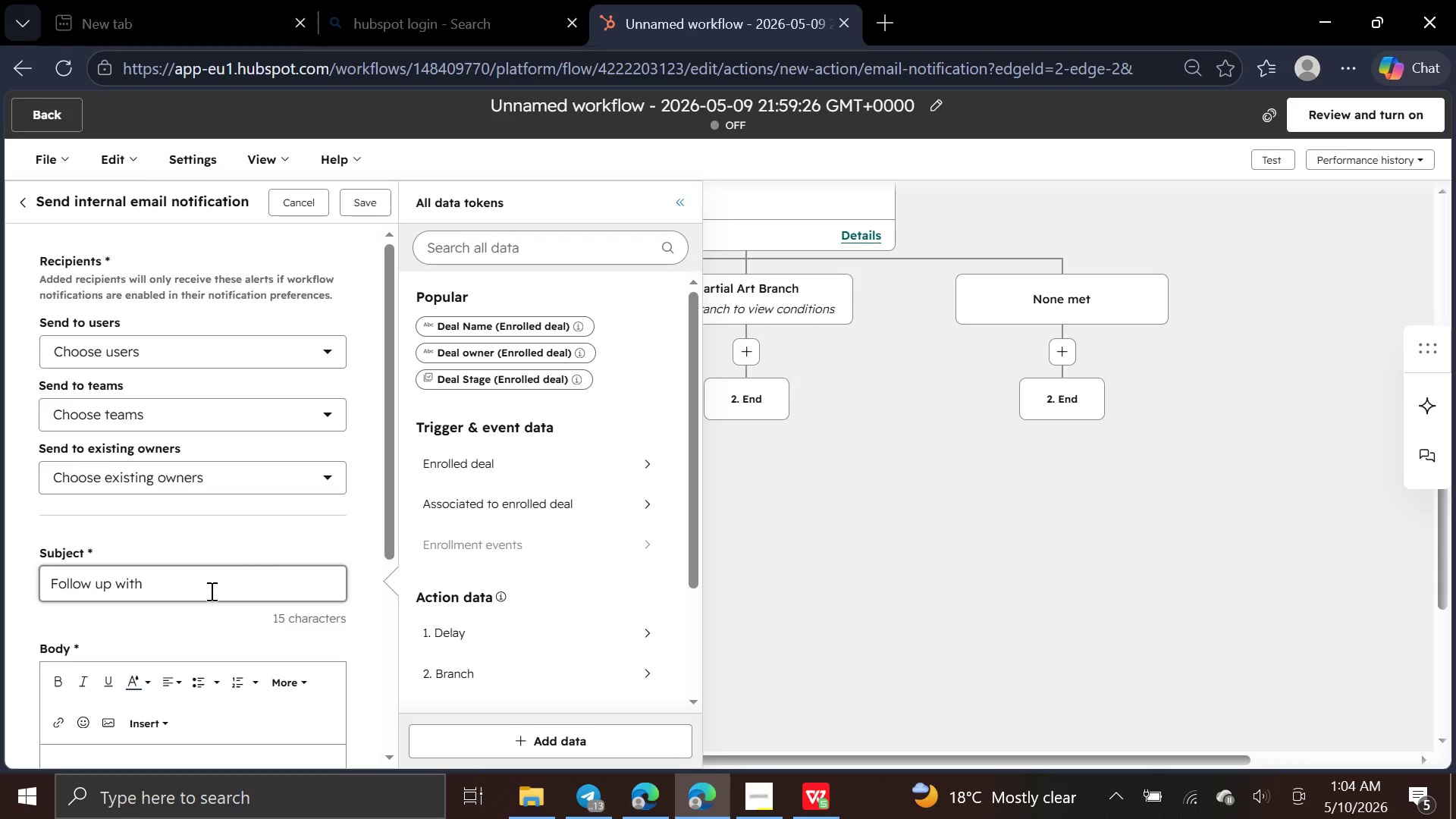 
key(Backspace)
 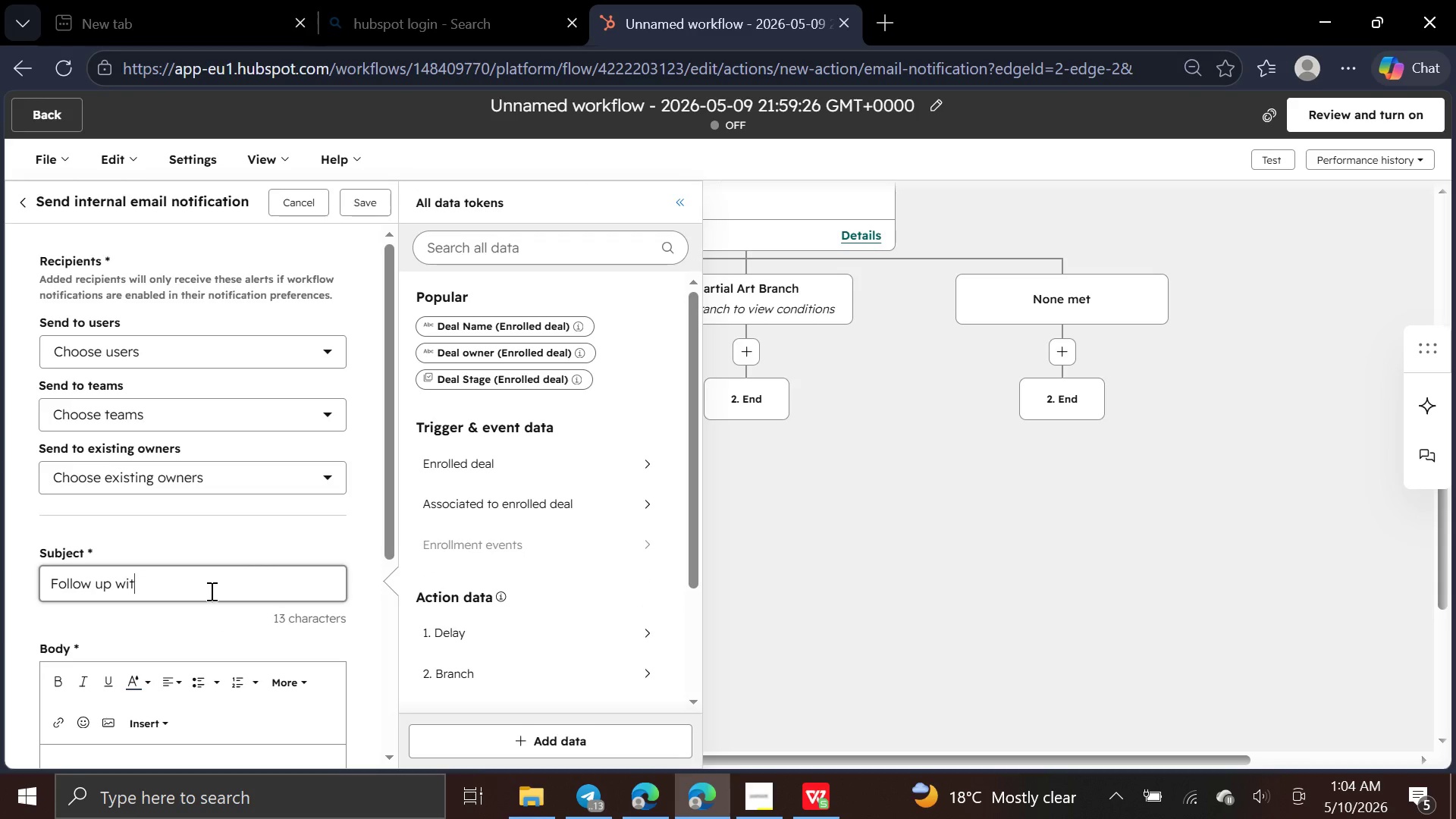 
key(Backspace)
 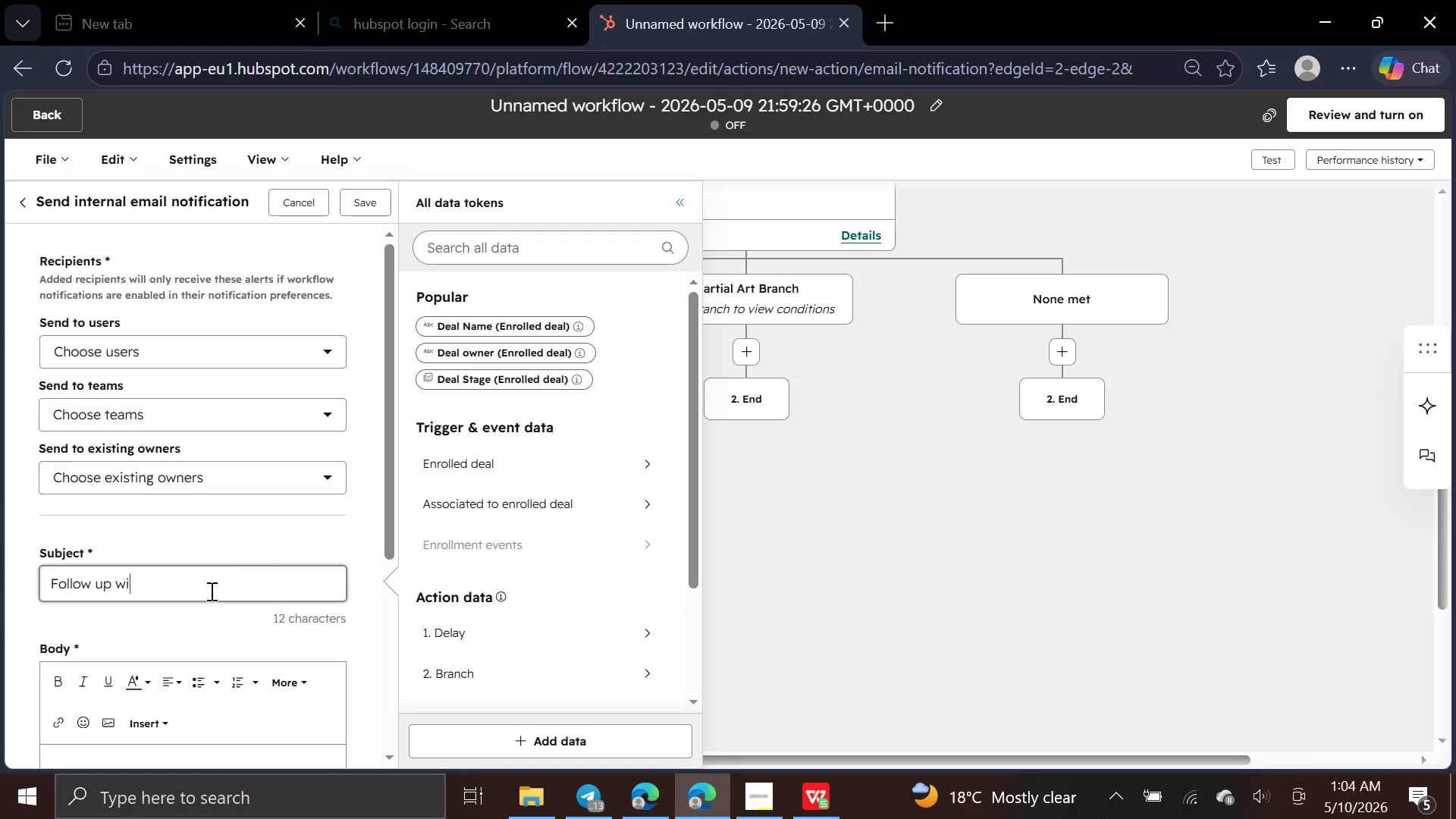 
key(Backspace)
 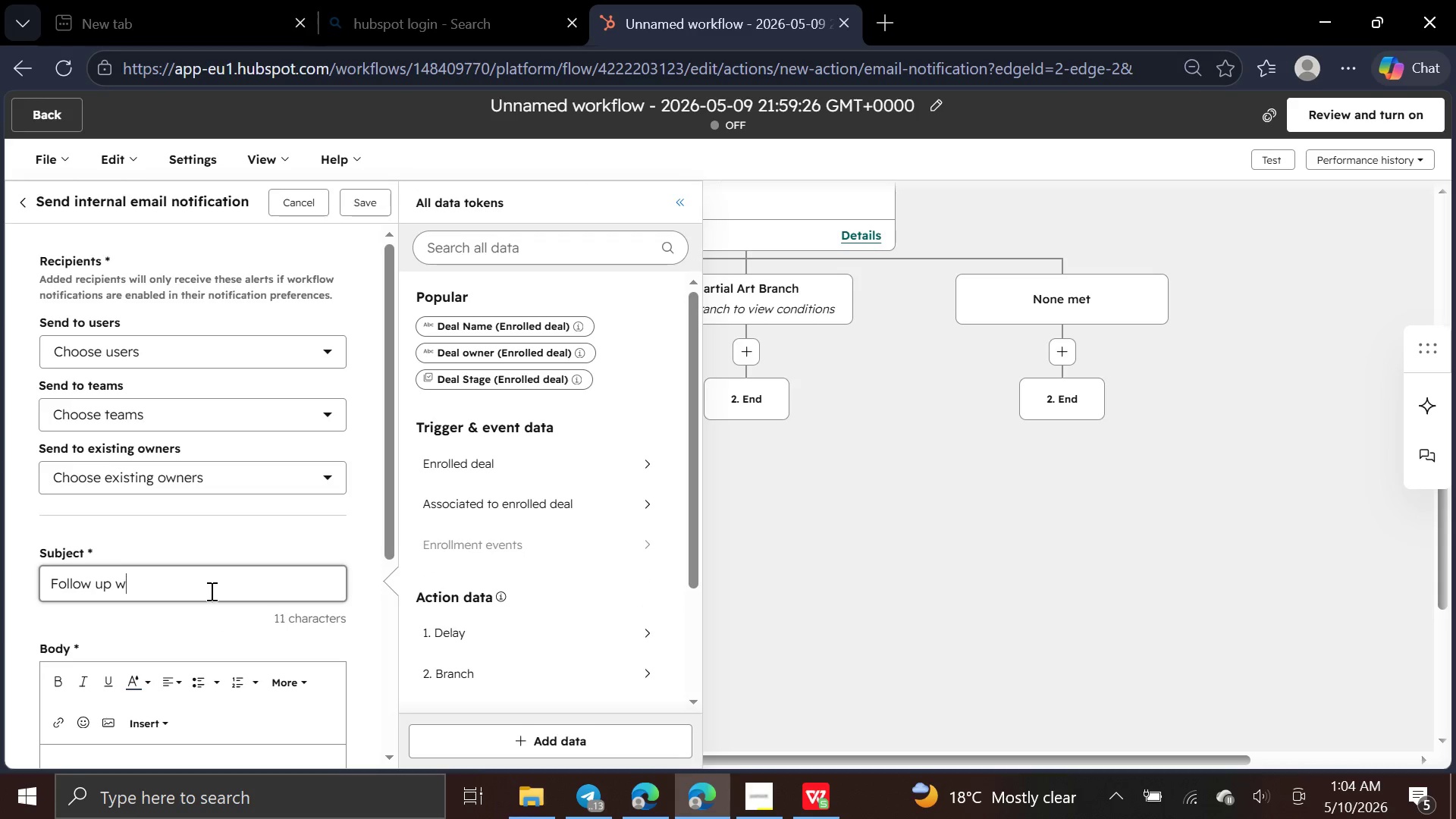 
key(Backspace)
 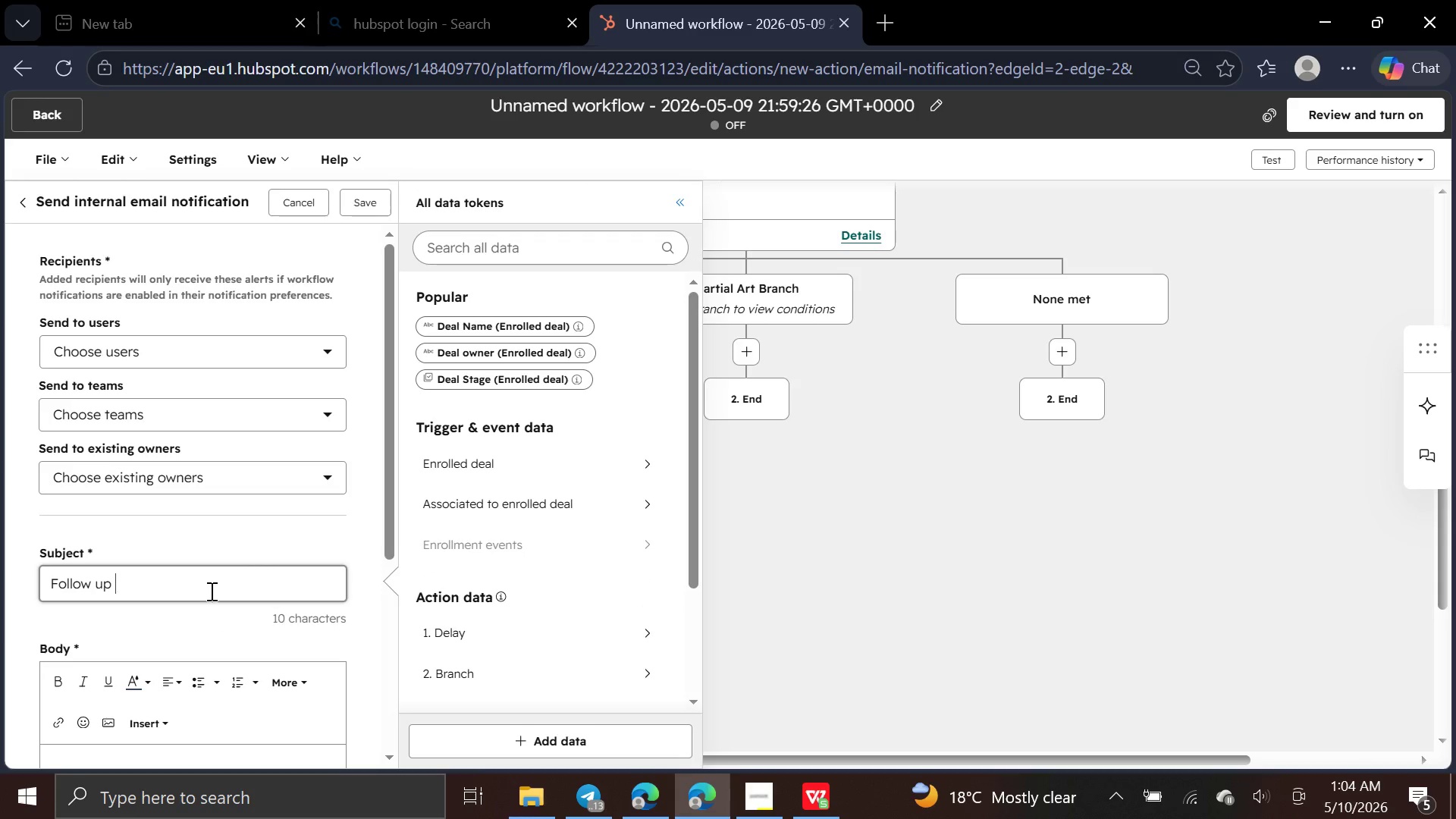 
key(Backspace)
 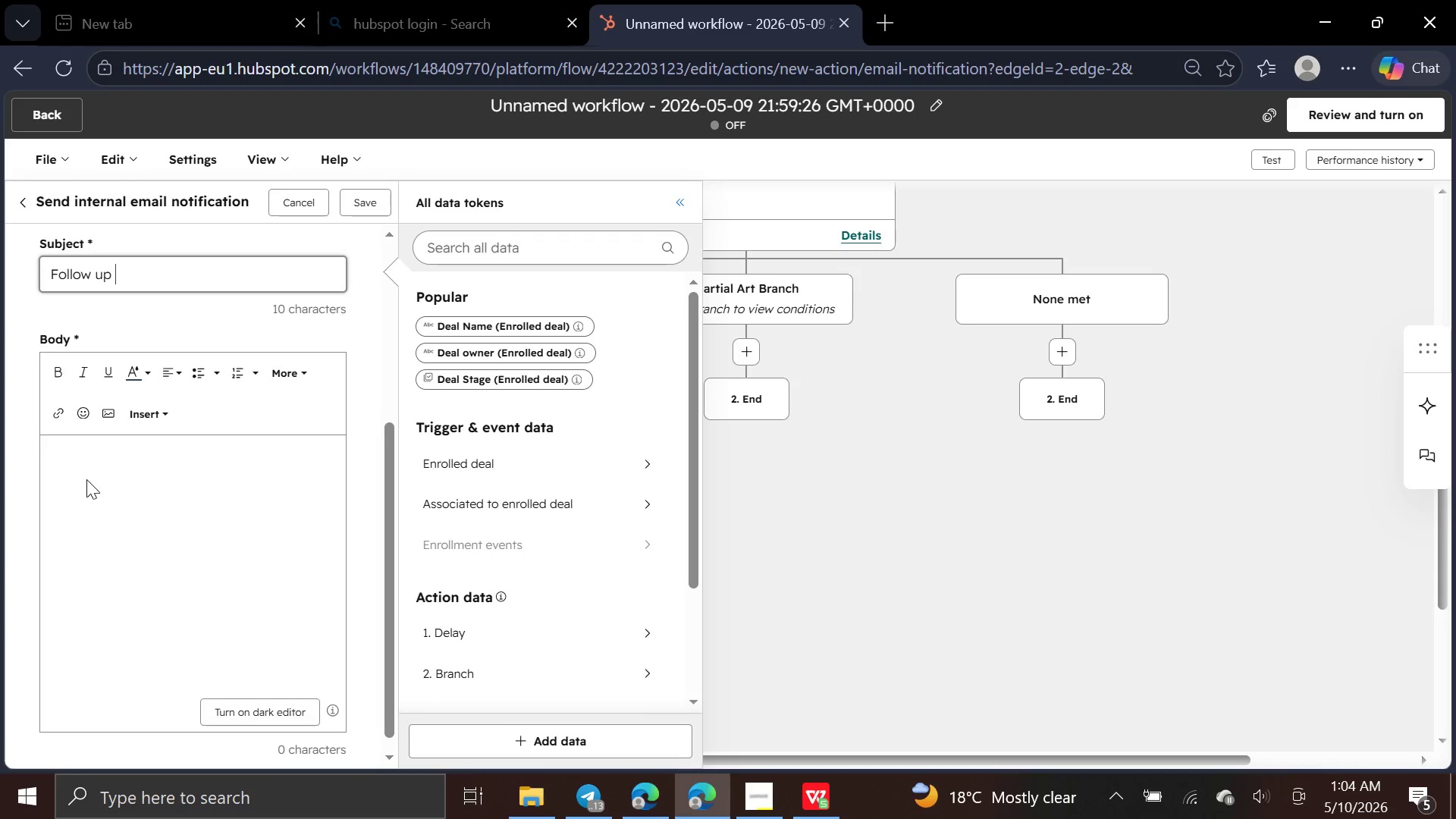 
left_click([69, 440])
 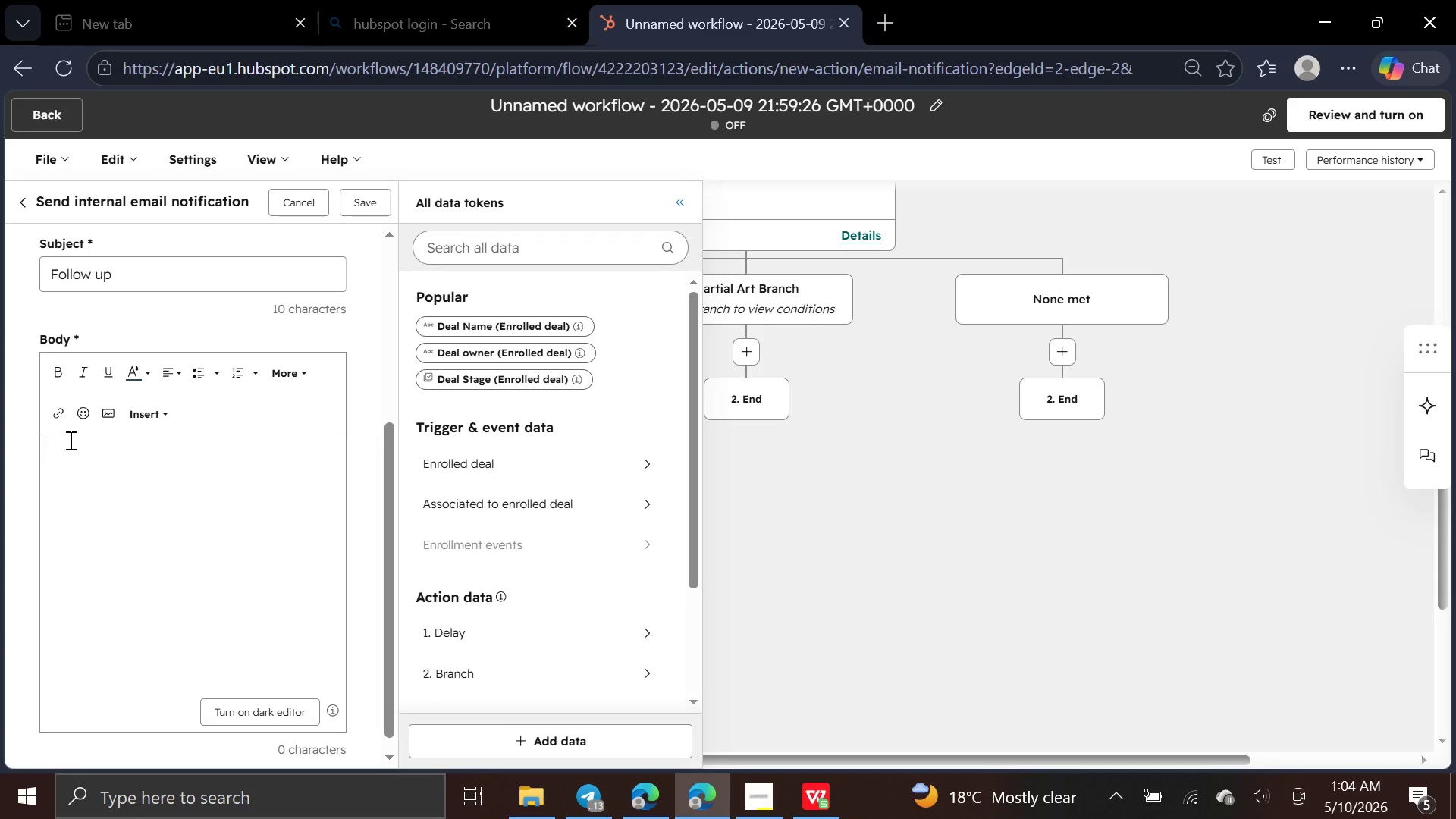 
type(Follow up with ballet/hiphop trial students)
 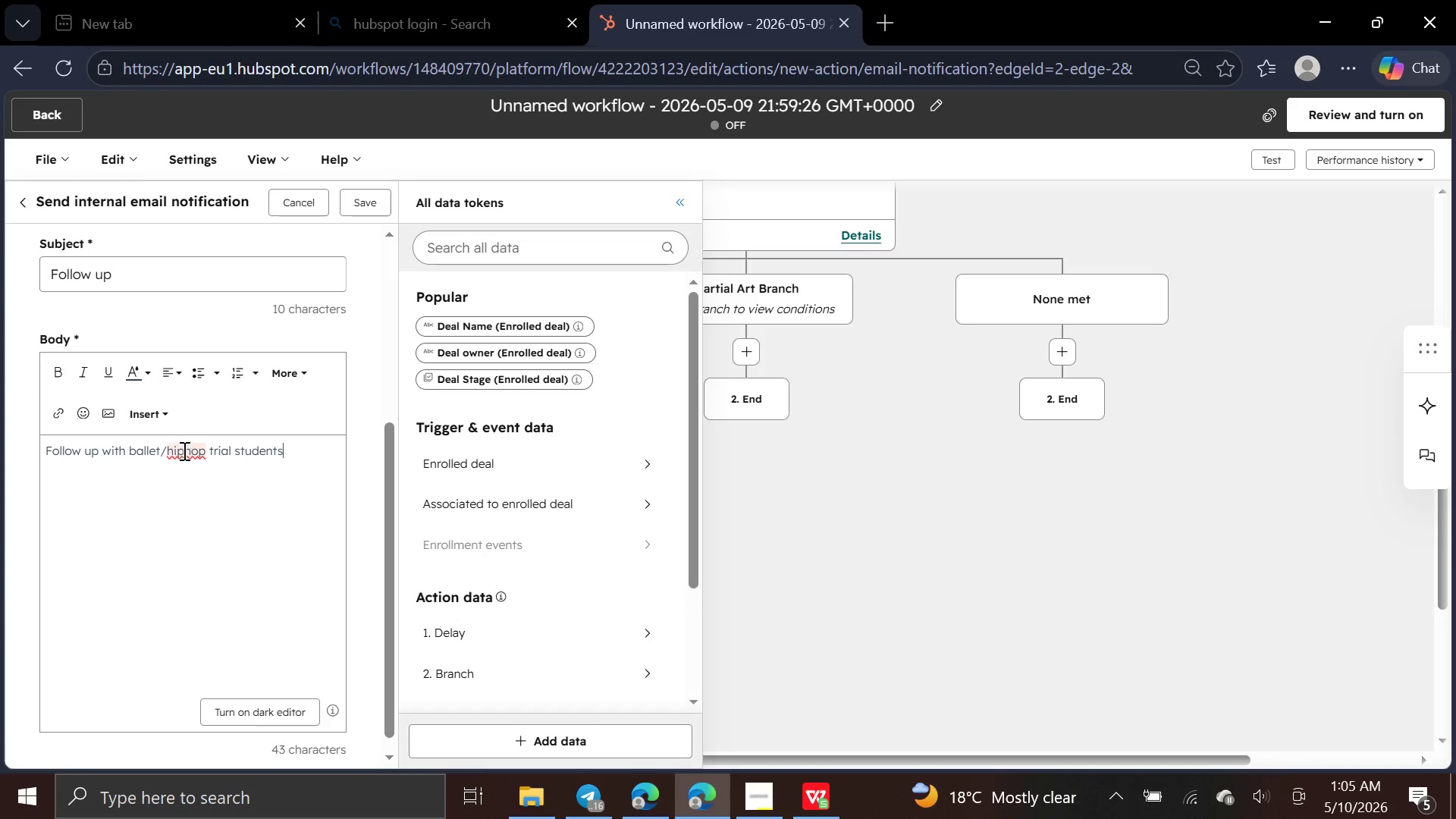 
left_click([183, 450])
 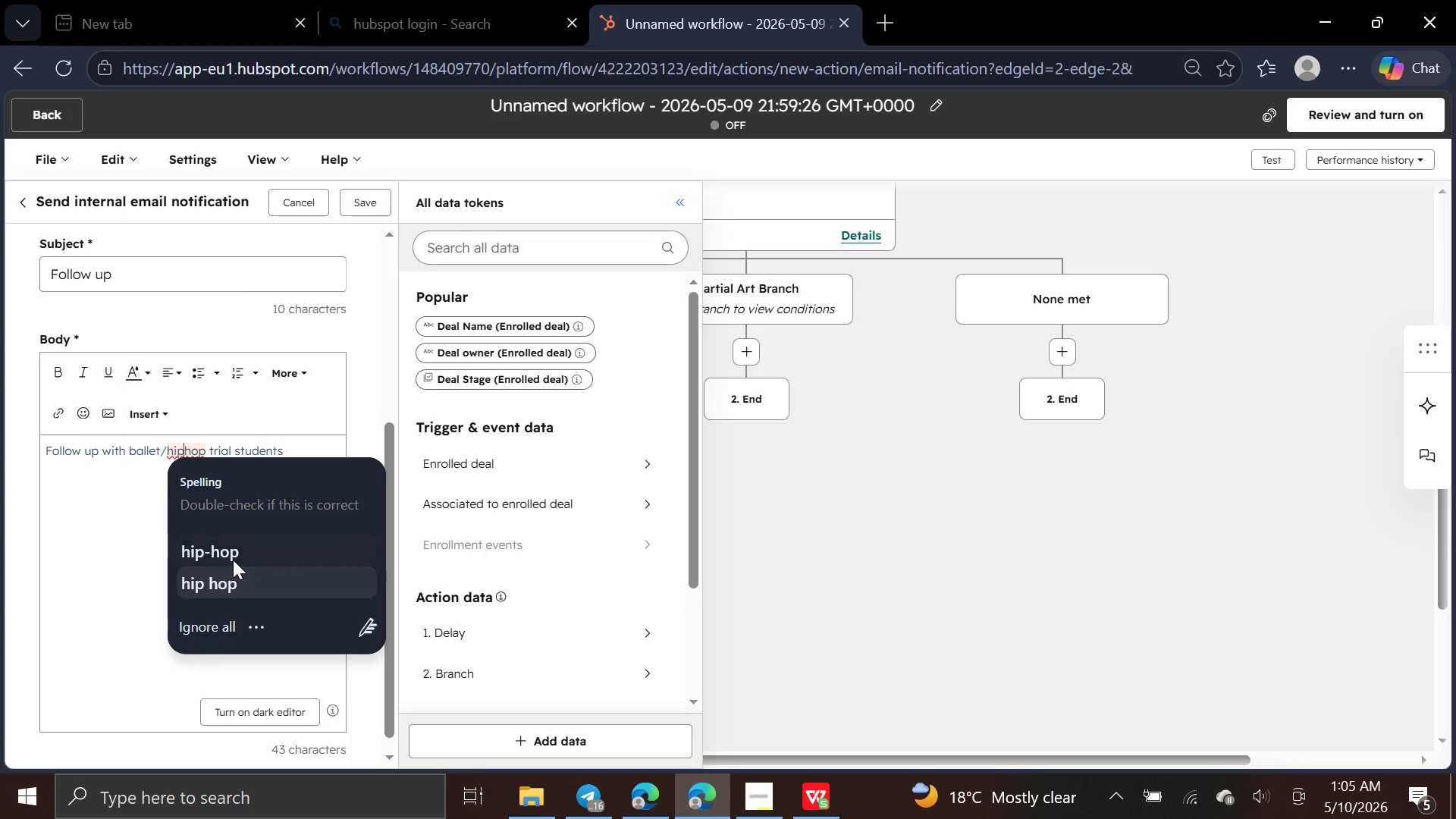 
left_click([233, 557])
 